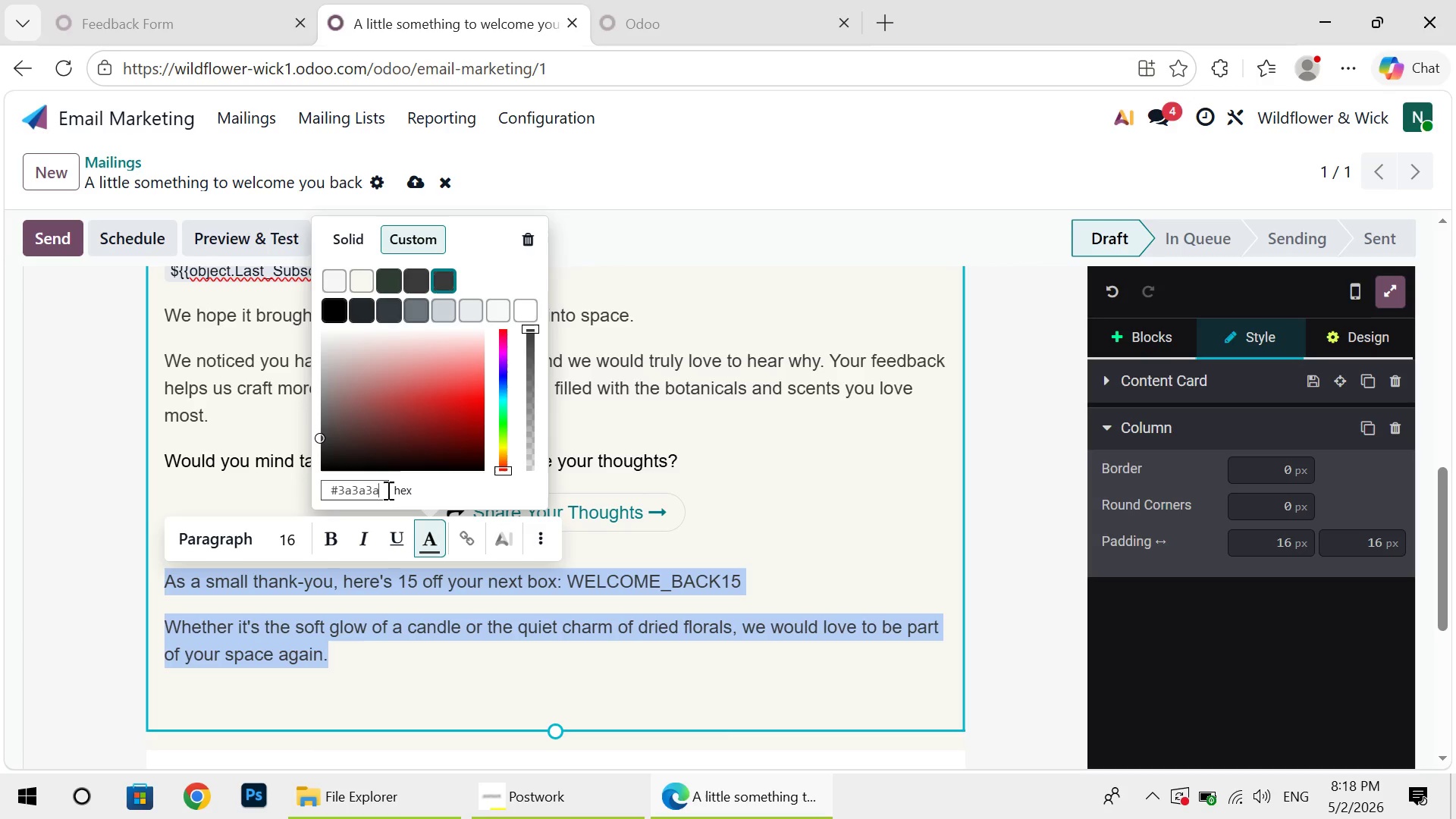 
key(Enter)
 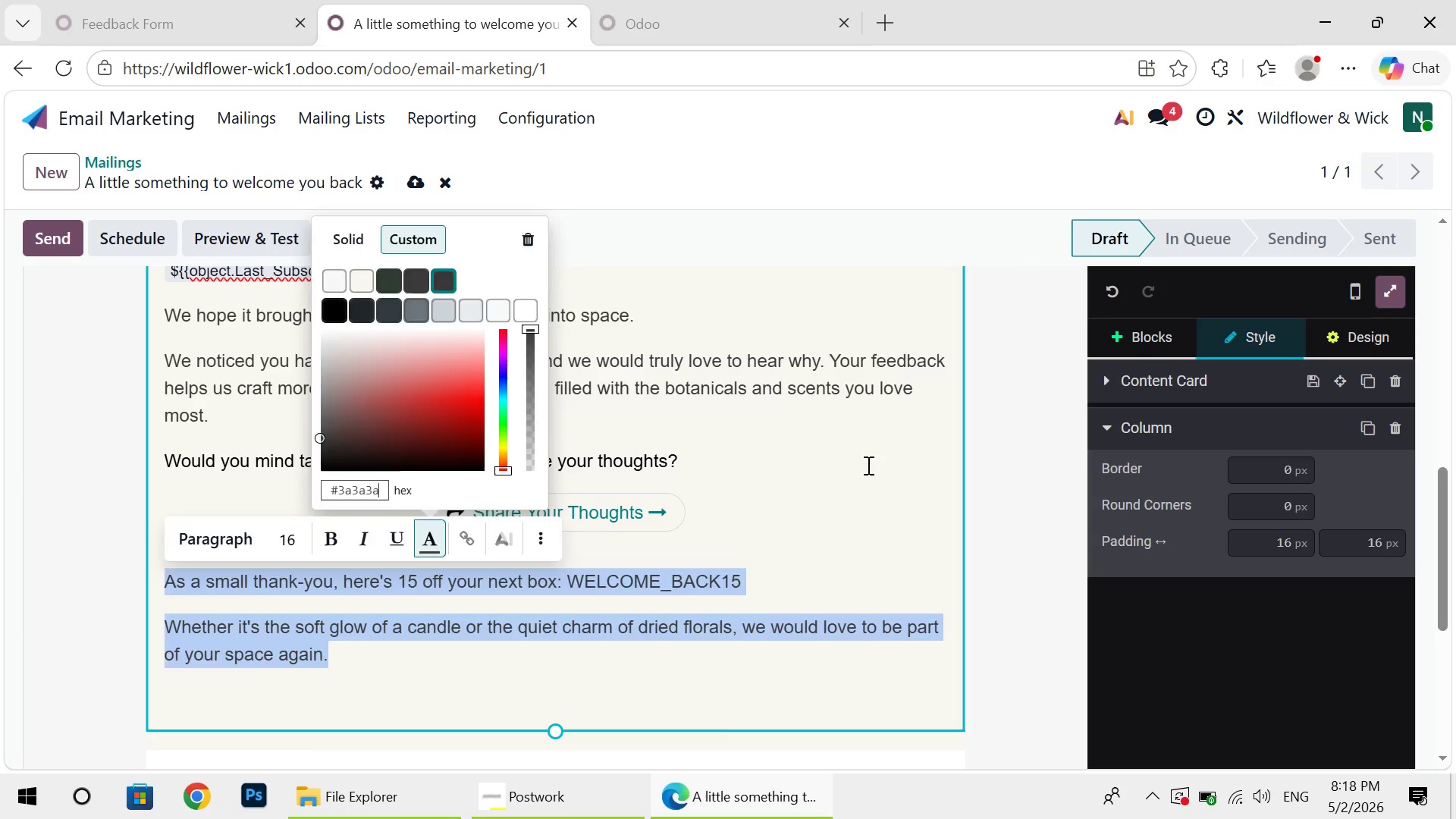 
left_click([867, 465])
 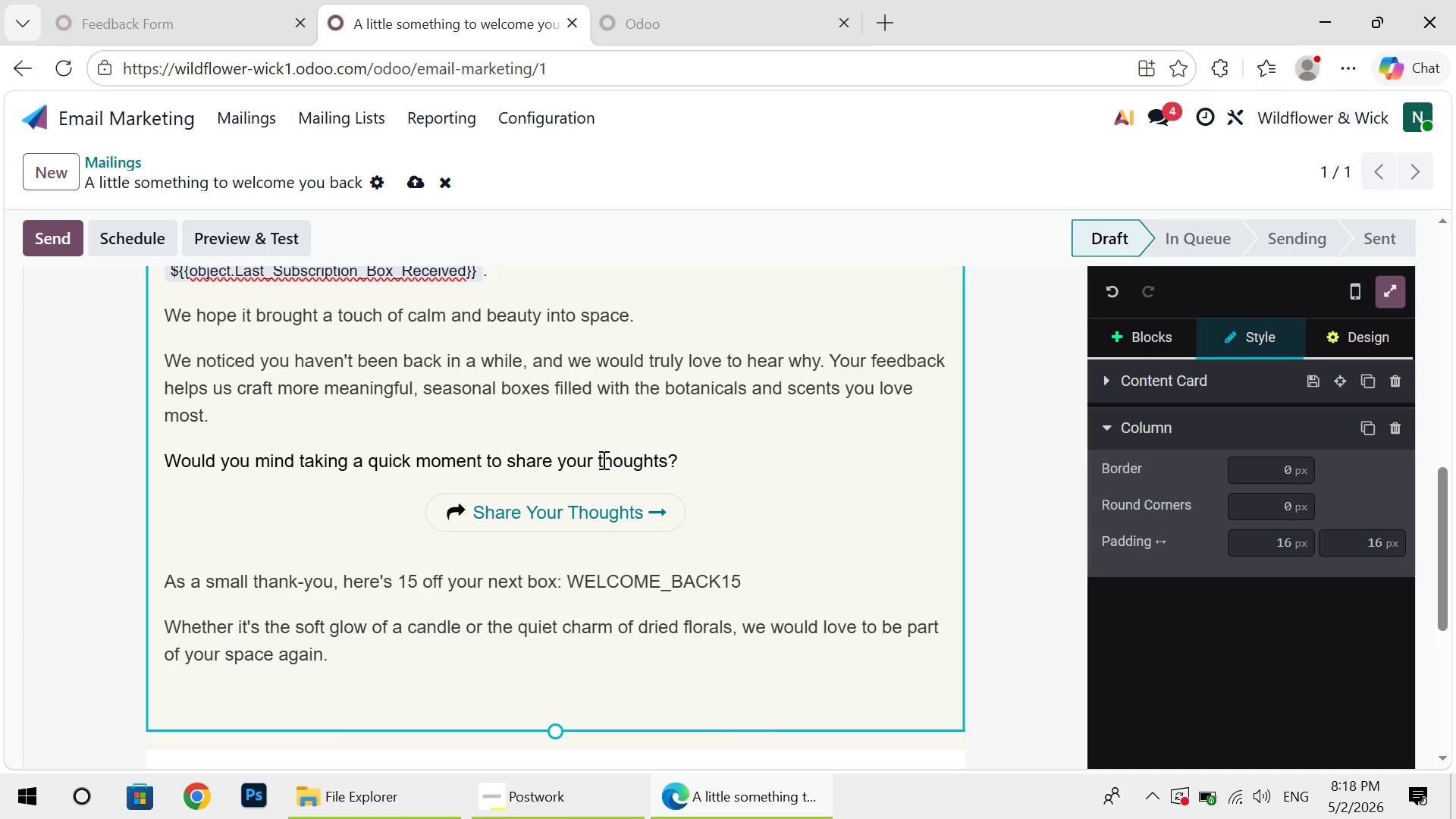 
double_click([602, 460])
 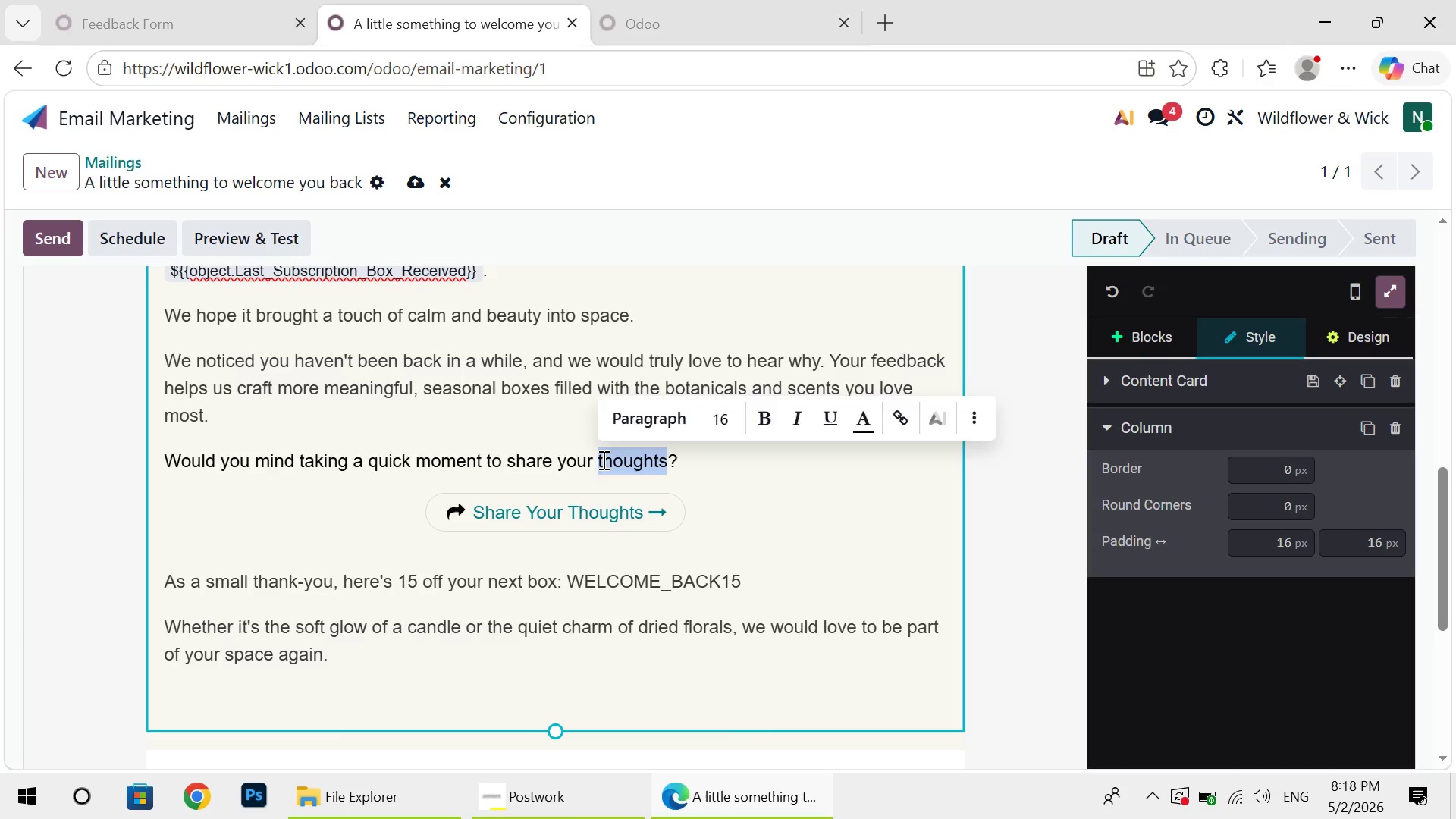 
triple_click([602, 460])
 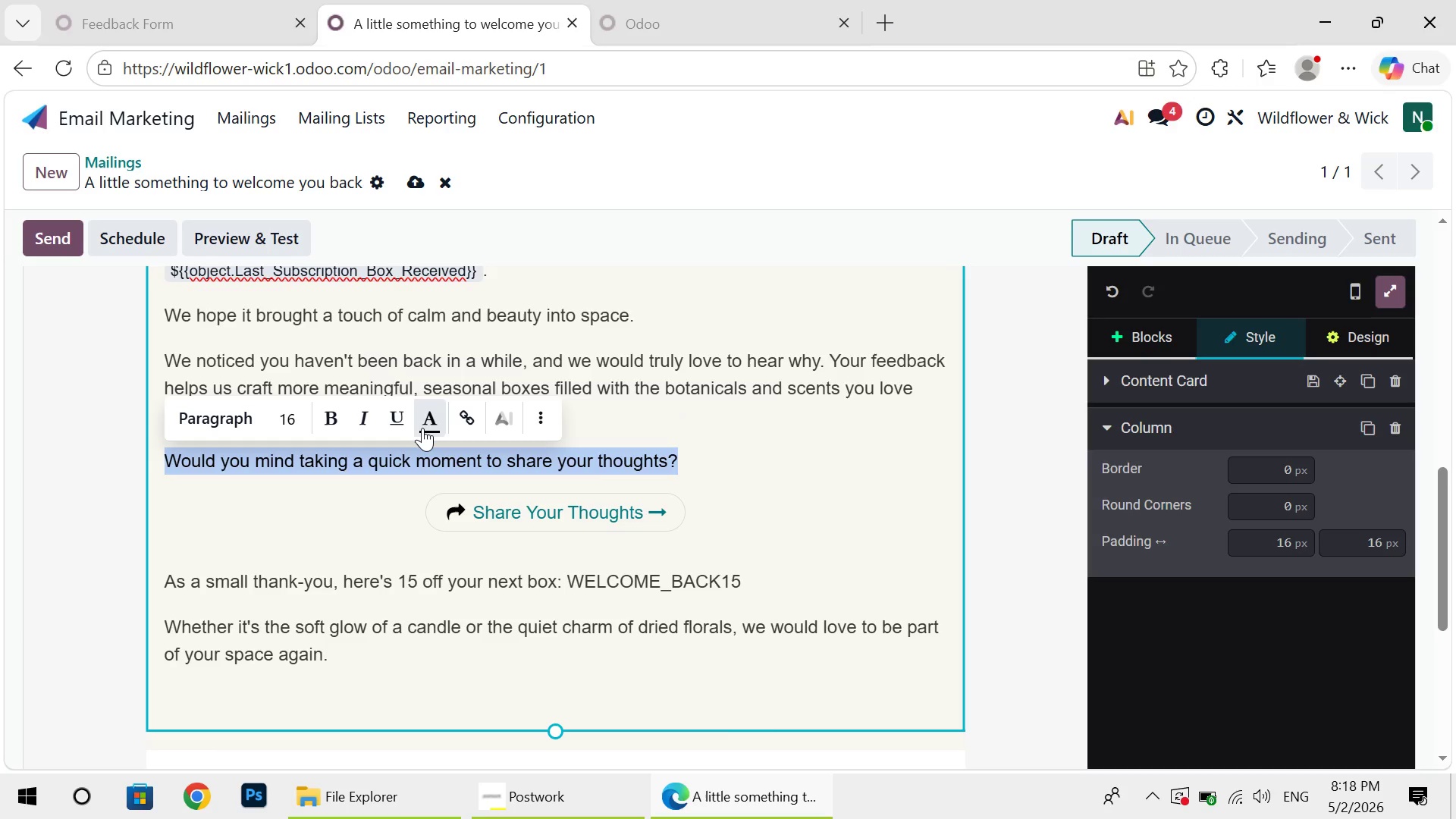 
left_click([422, 428])
 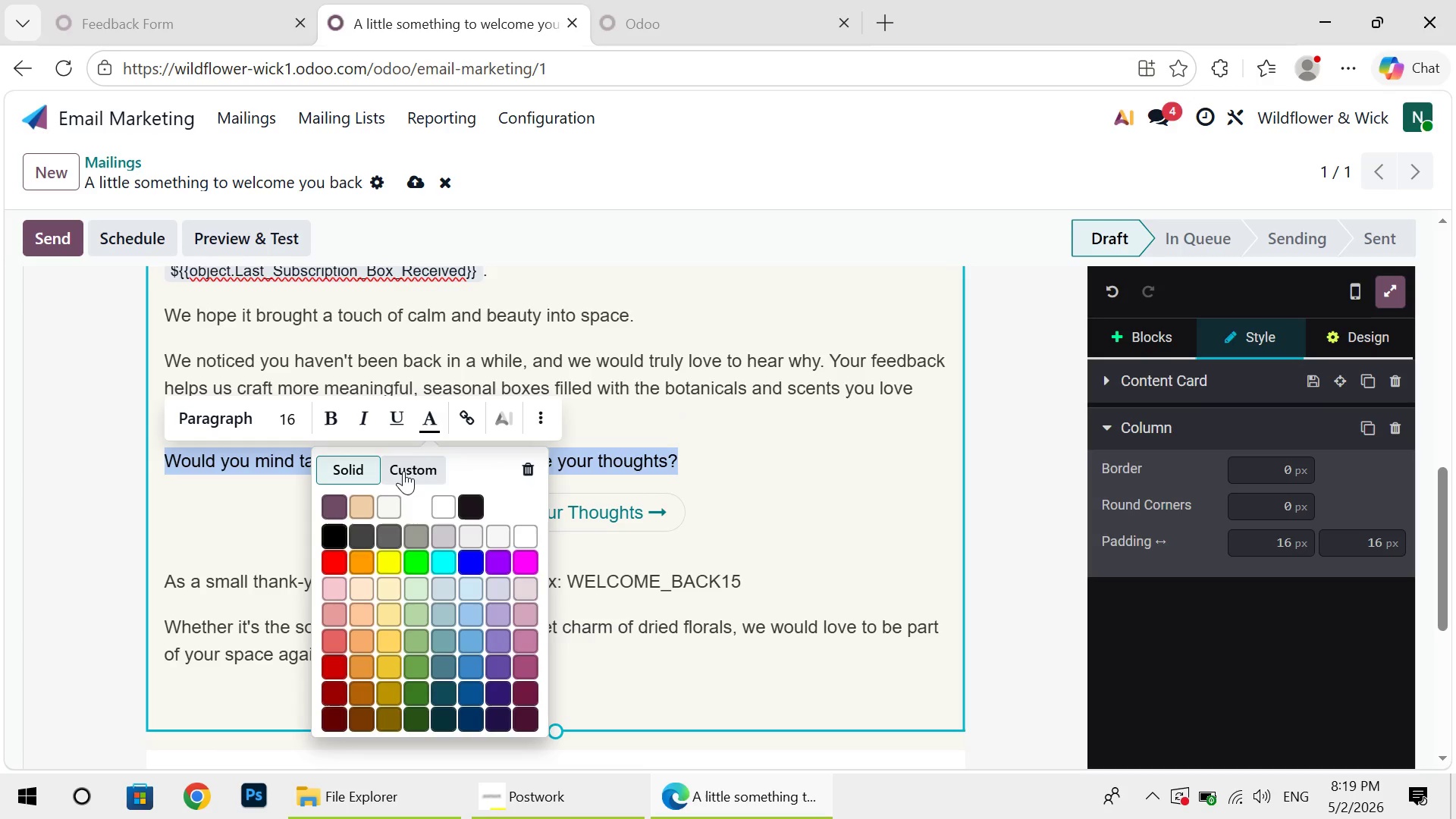 
left_click([403, 471])
 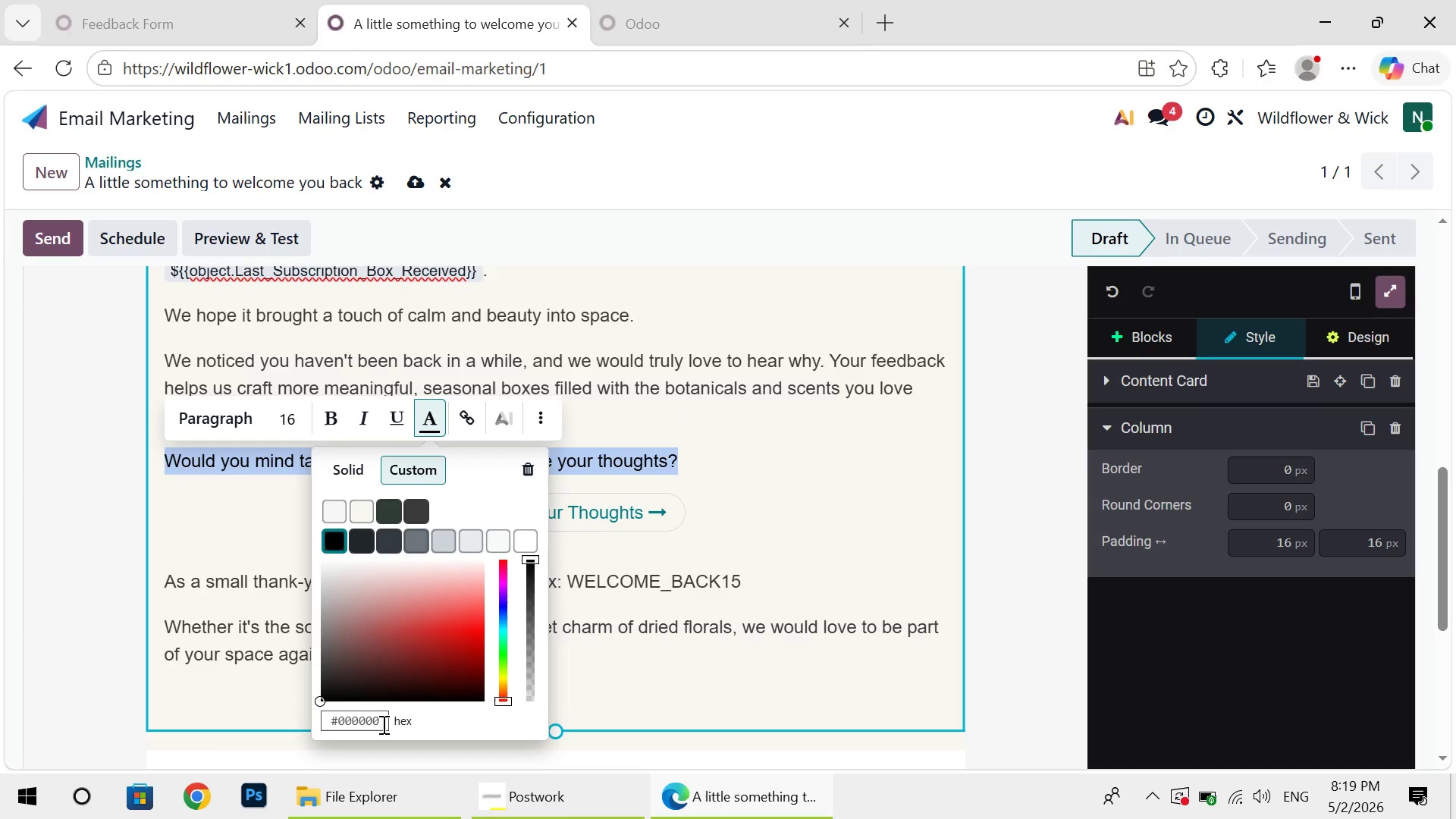 
double_click([382, 724])
 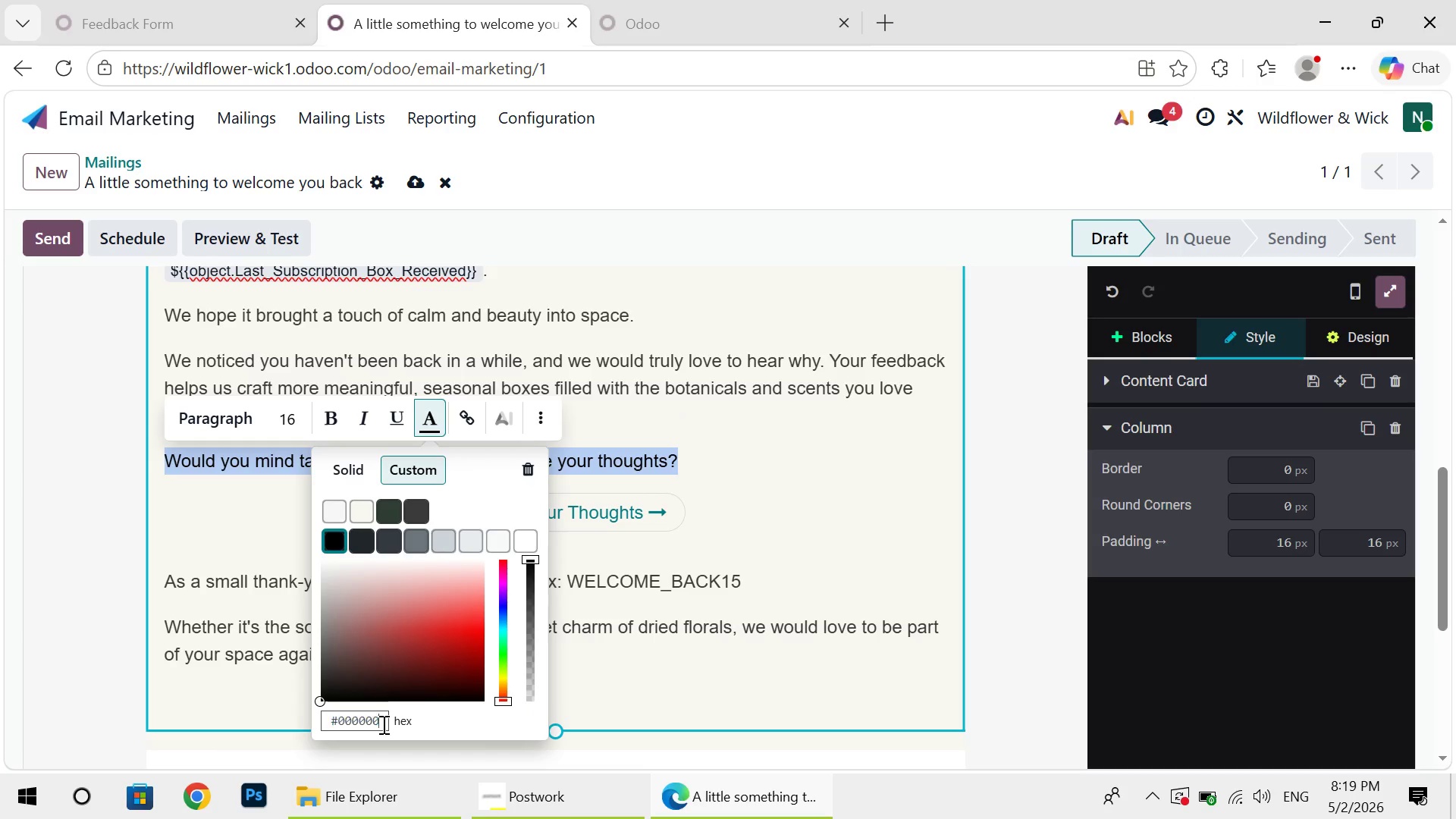 
left_click([382, 724])
 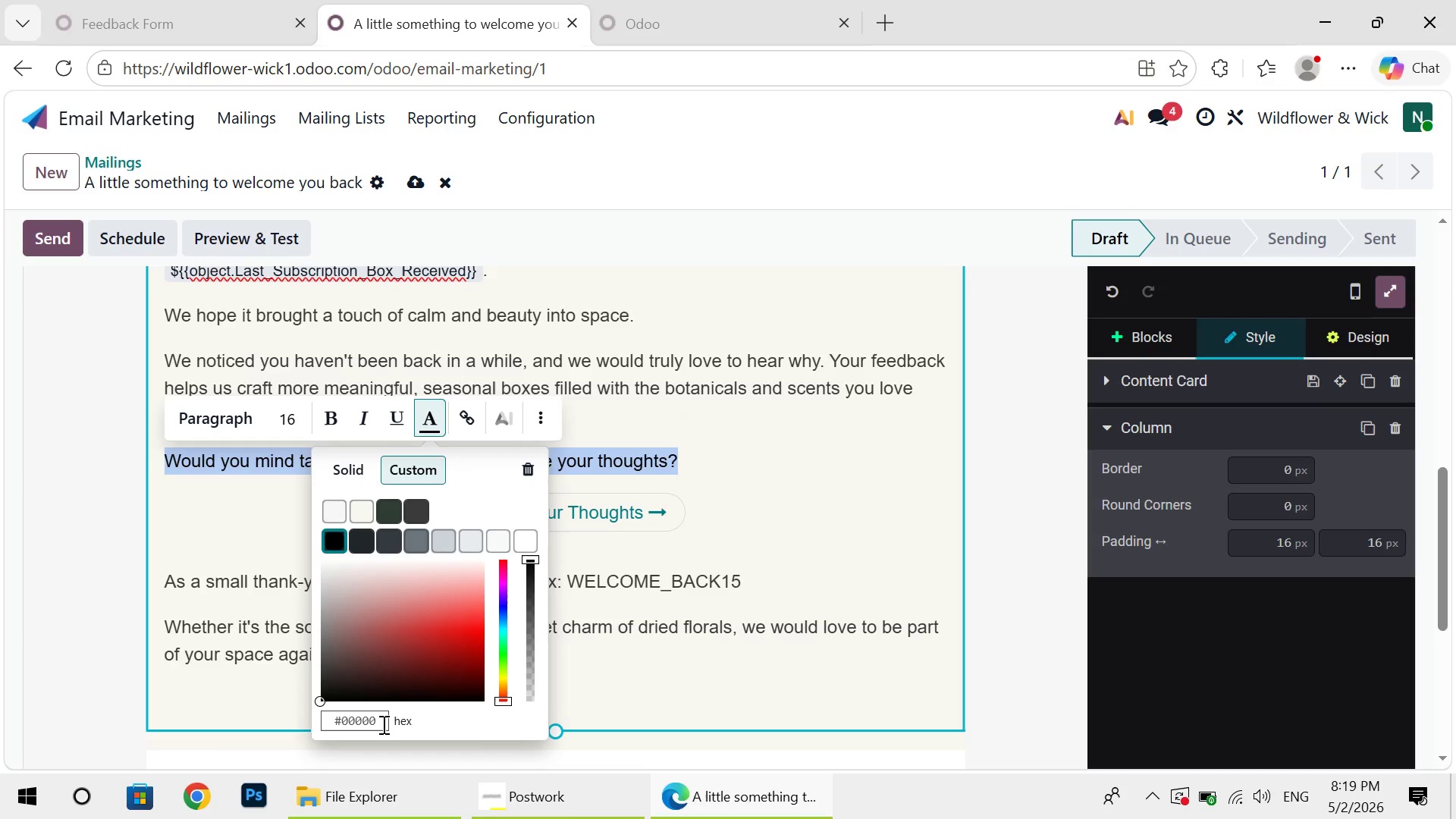 
key(Backspace)
key(Backspace)
key(Backspace)
key(Backspace)
key(Backspace)
key(Backspace)
key(Backspace)
type(#3s)
key(Backspace)
type(a3a3a)
 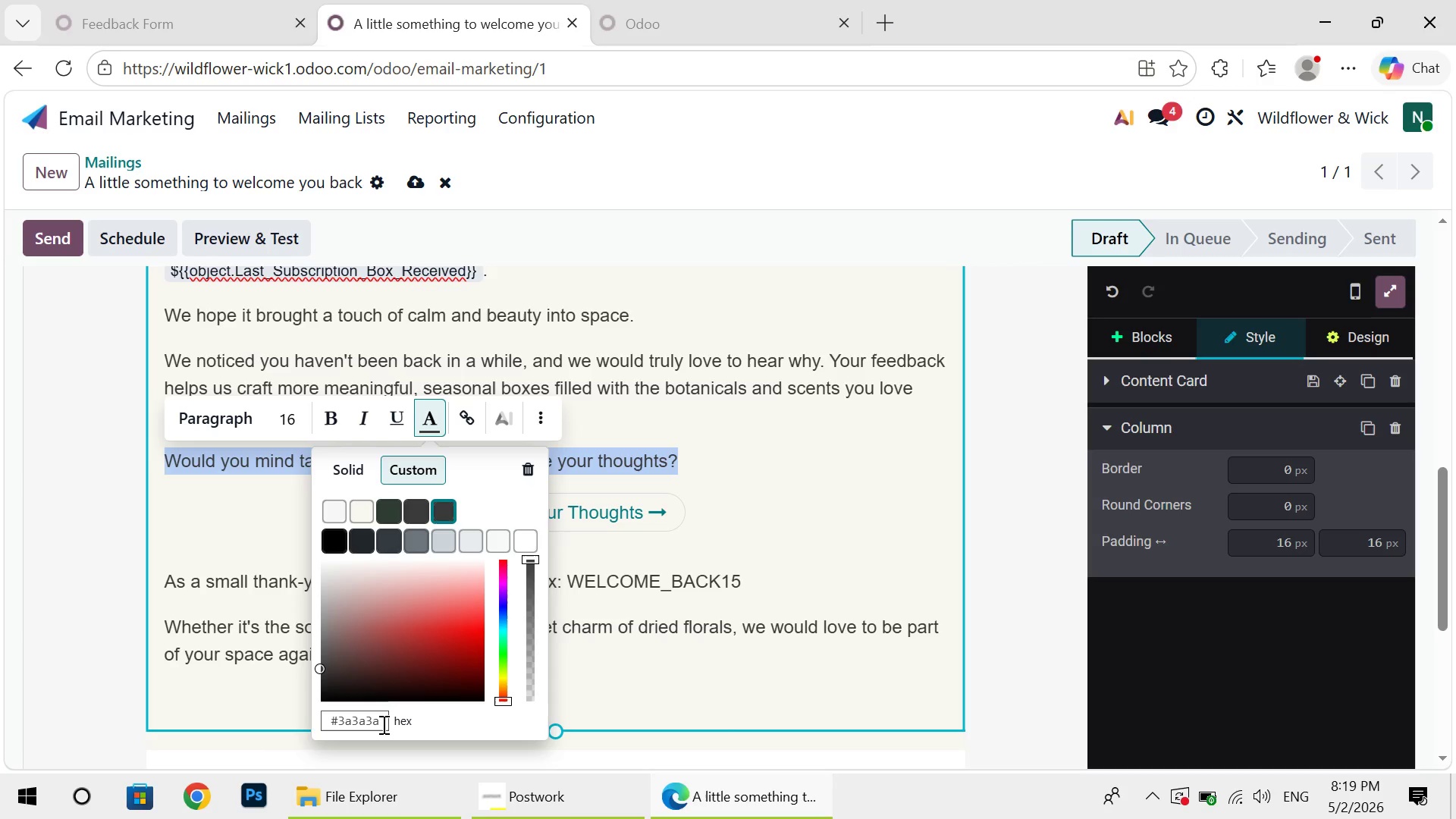 
key(Enter)
 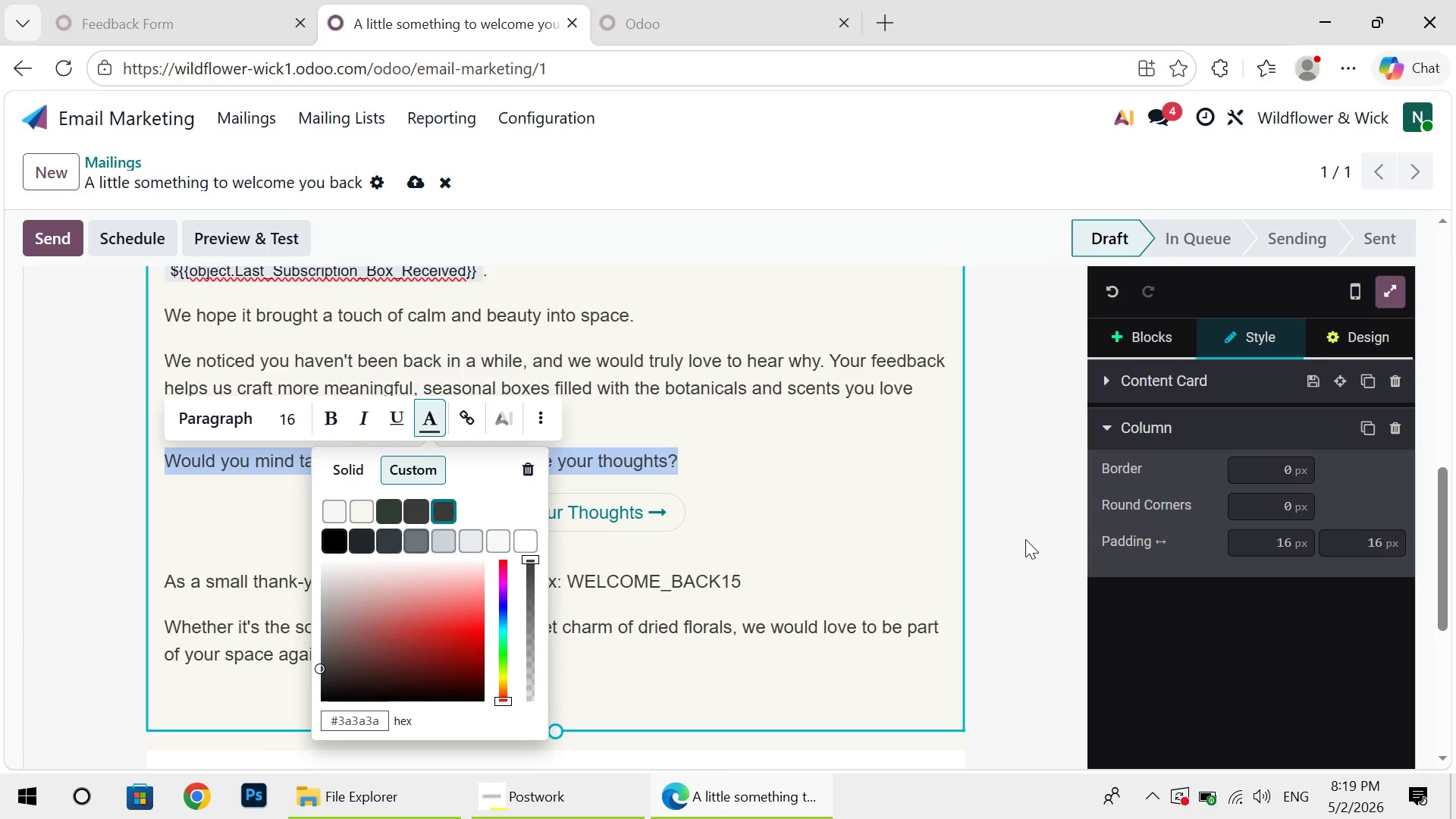 
left_click([1025, 539])
 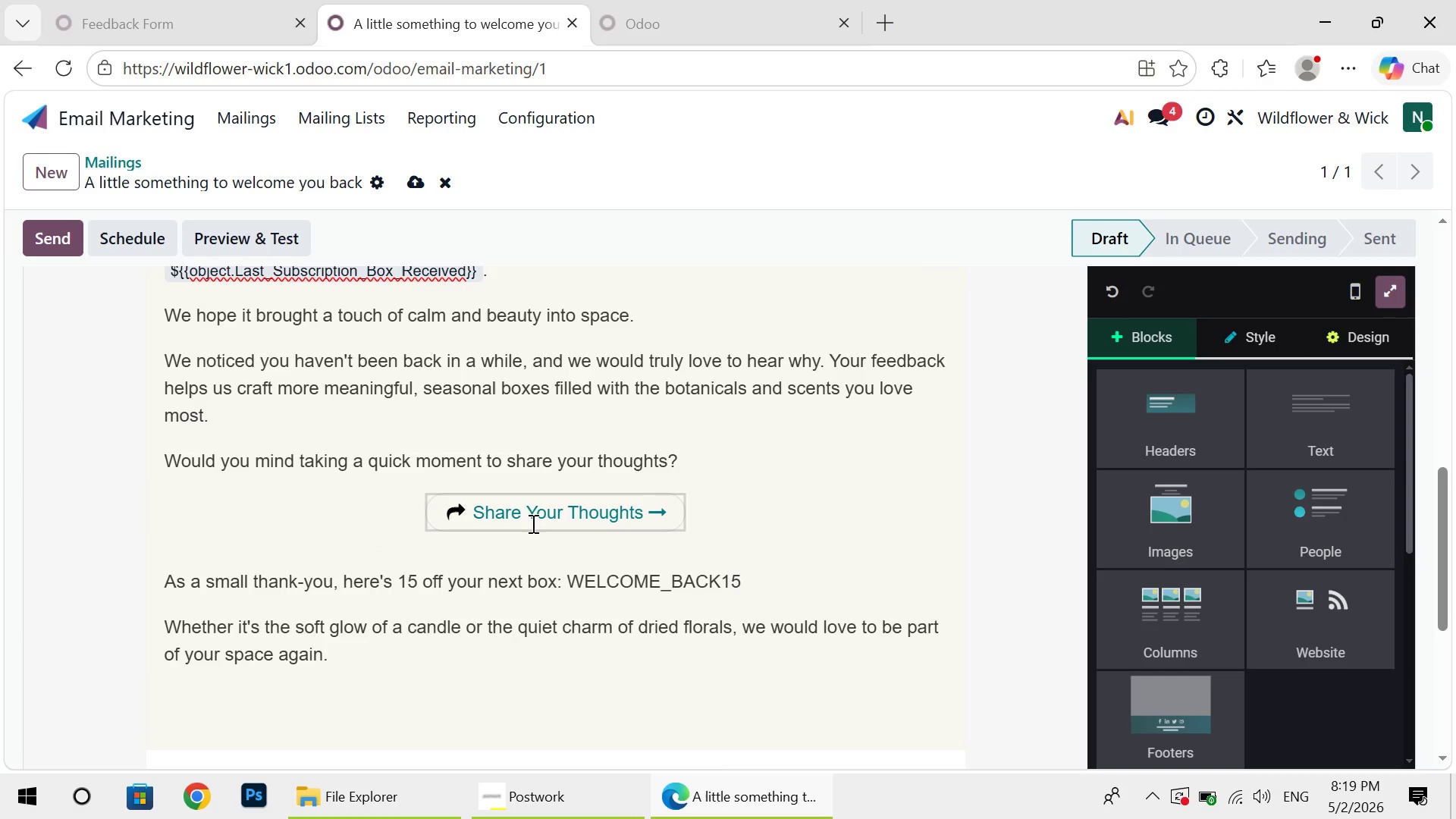 
left_click([532, 523])
 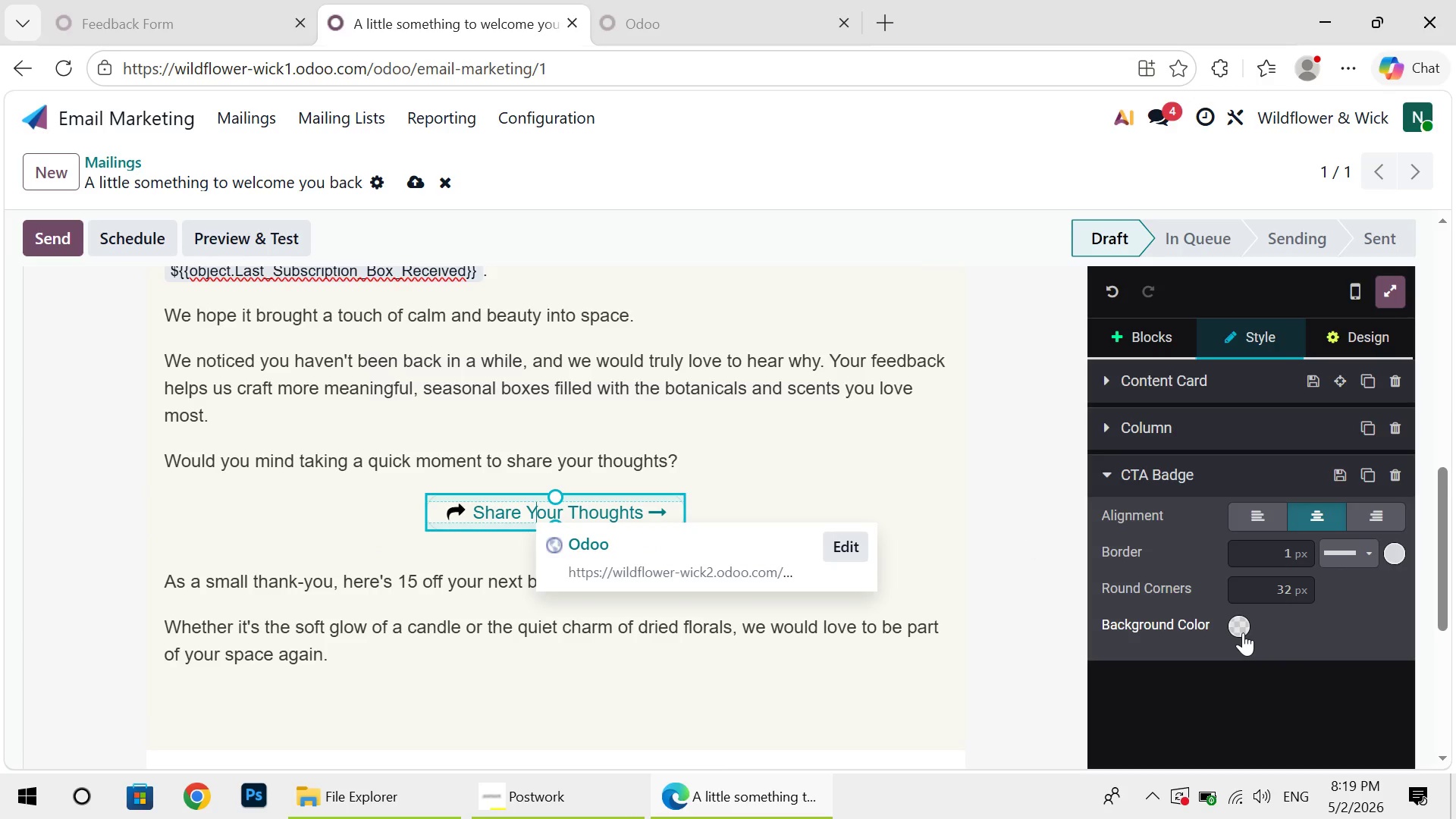 
left_click([1243, 632])
 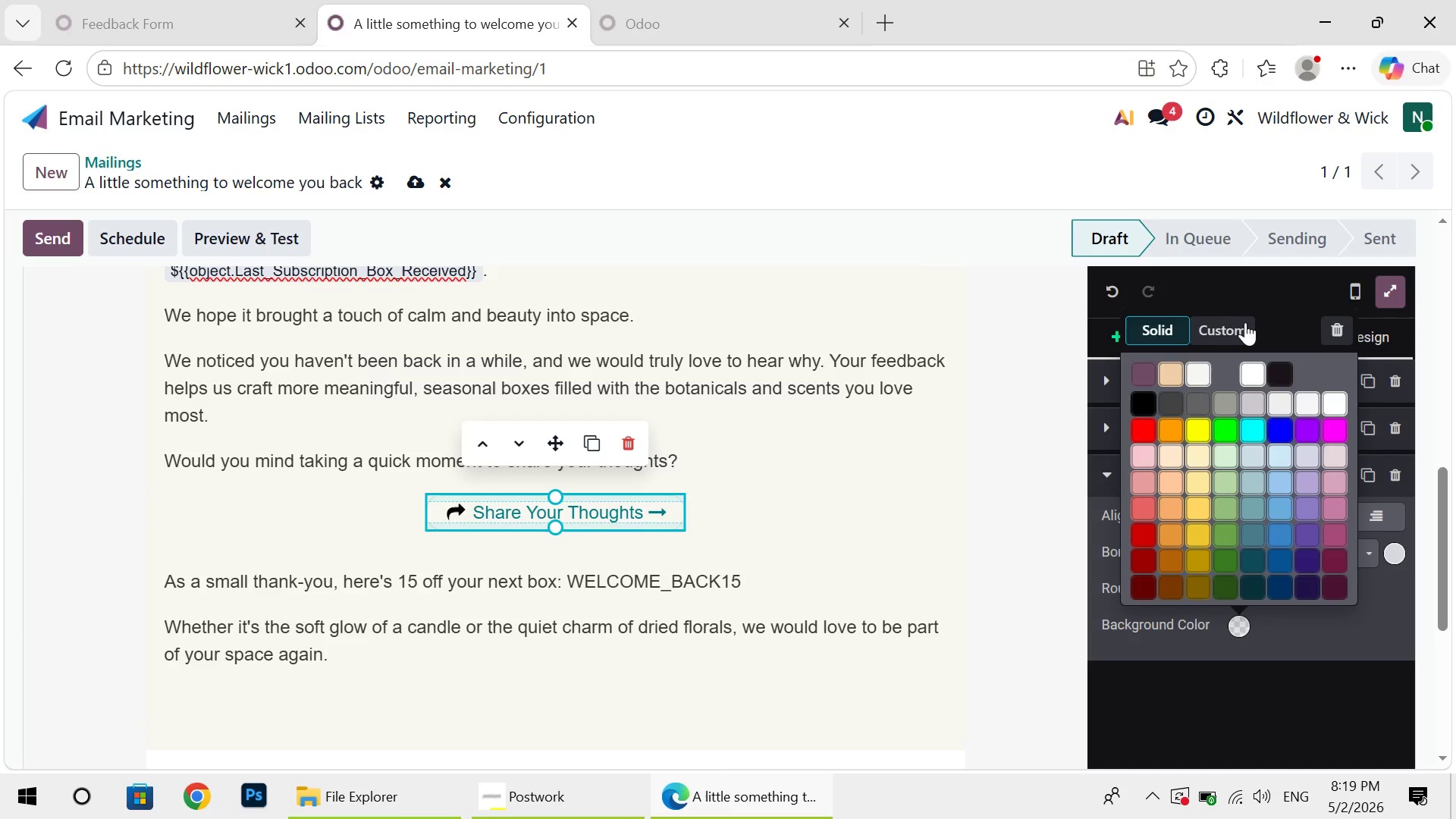 
left_click([1245, 322])
 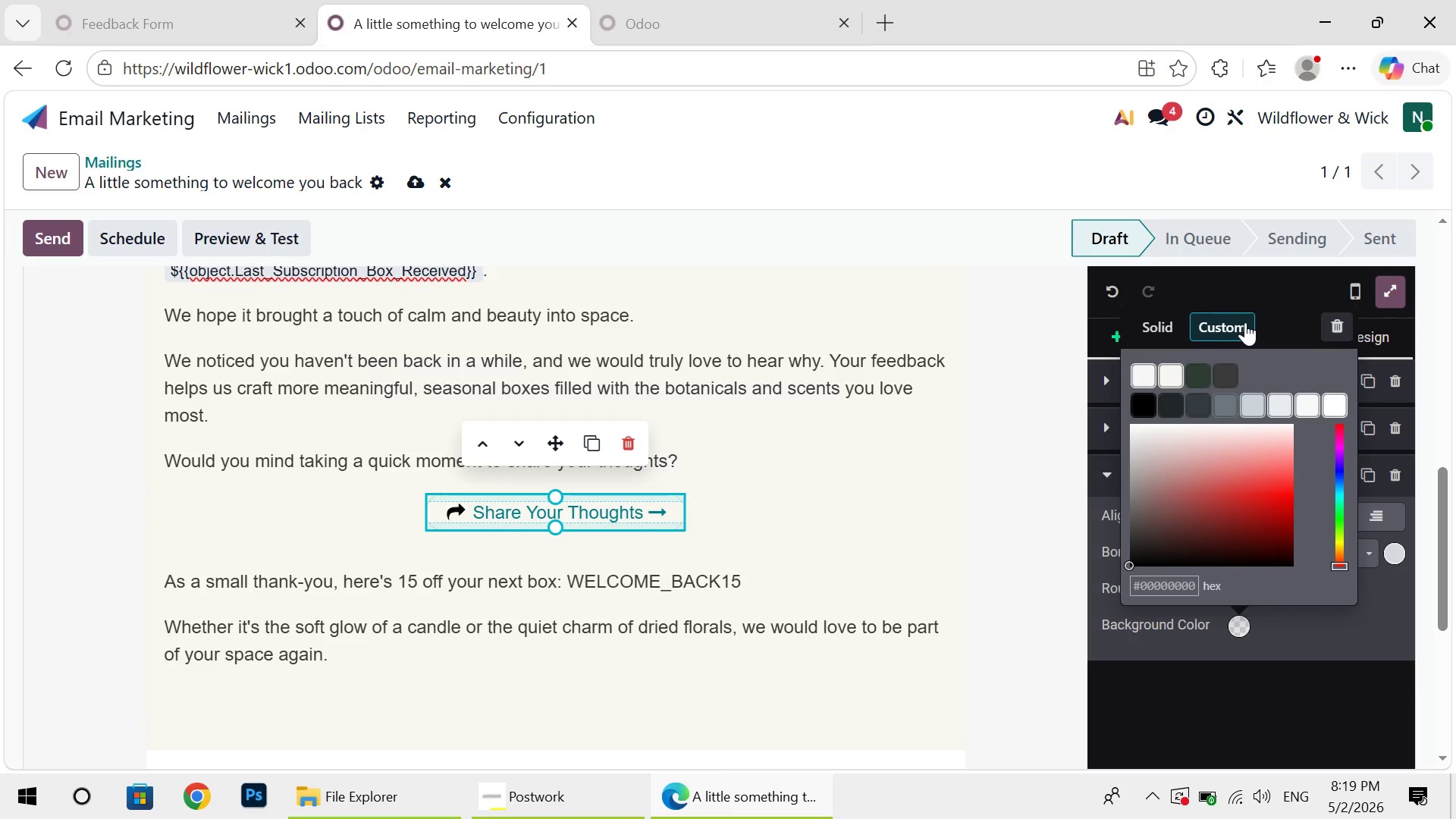 
wait(24.44)
 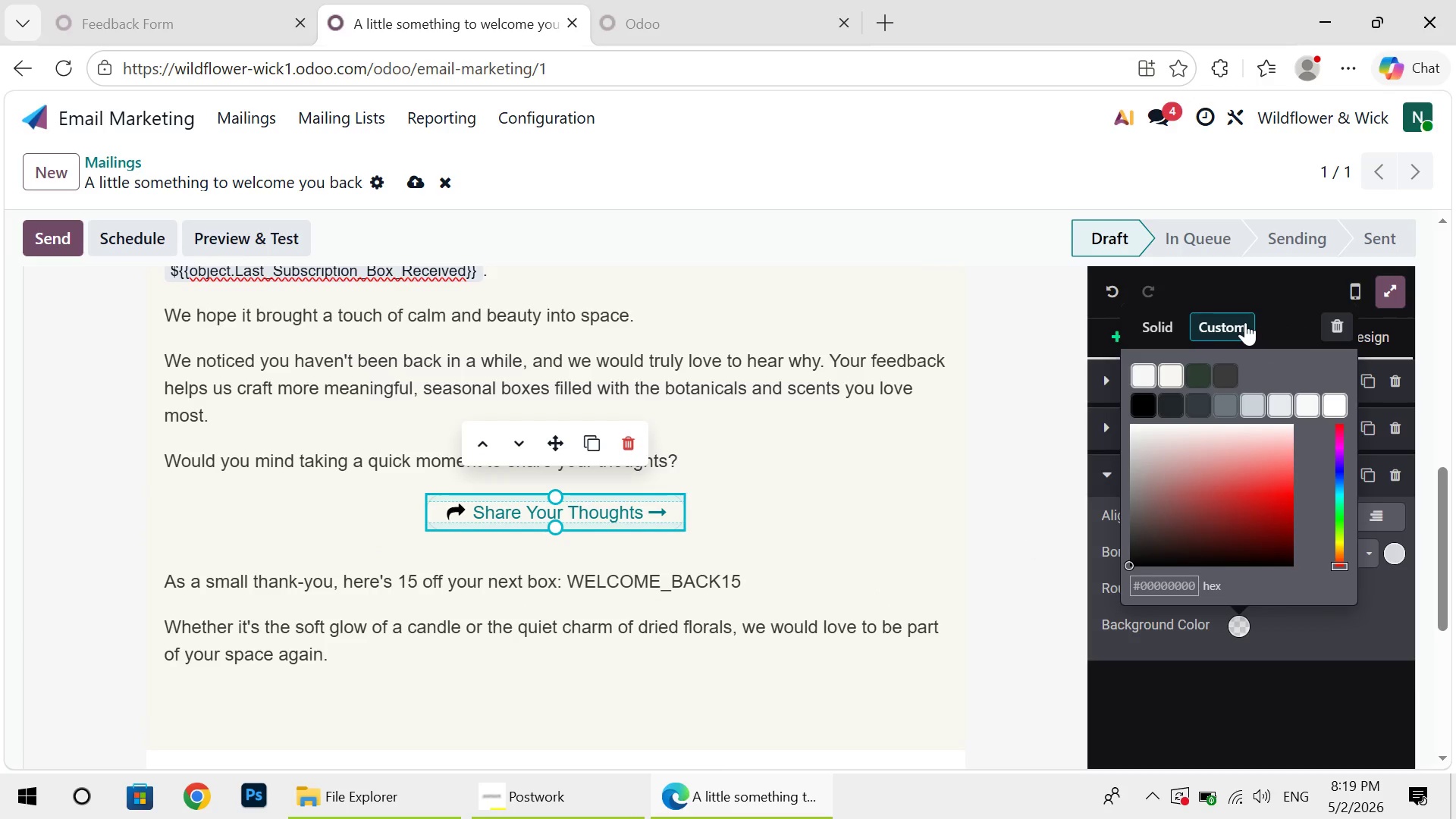 
left_click([1197, 588])
 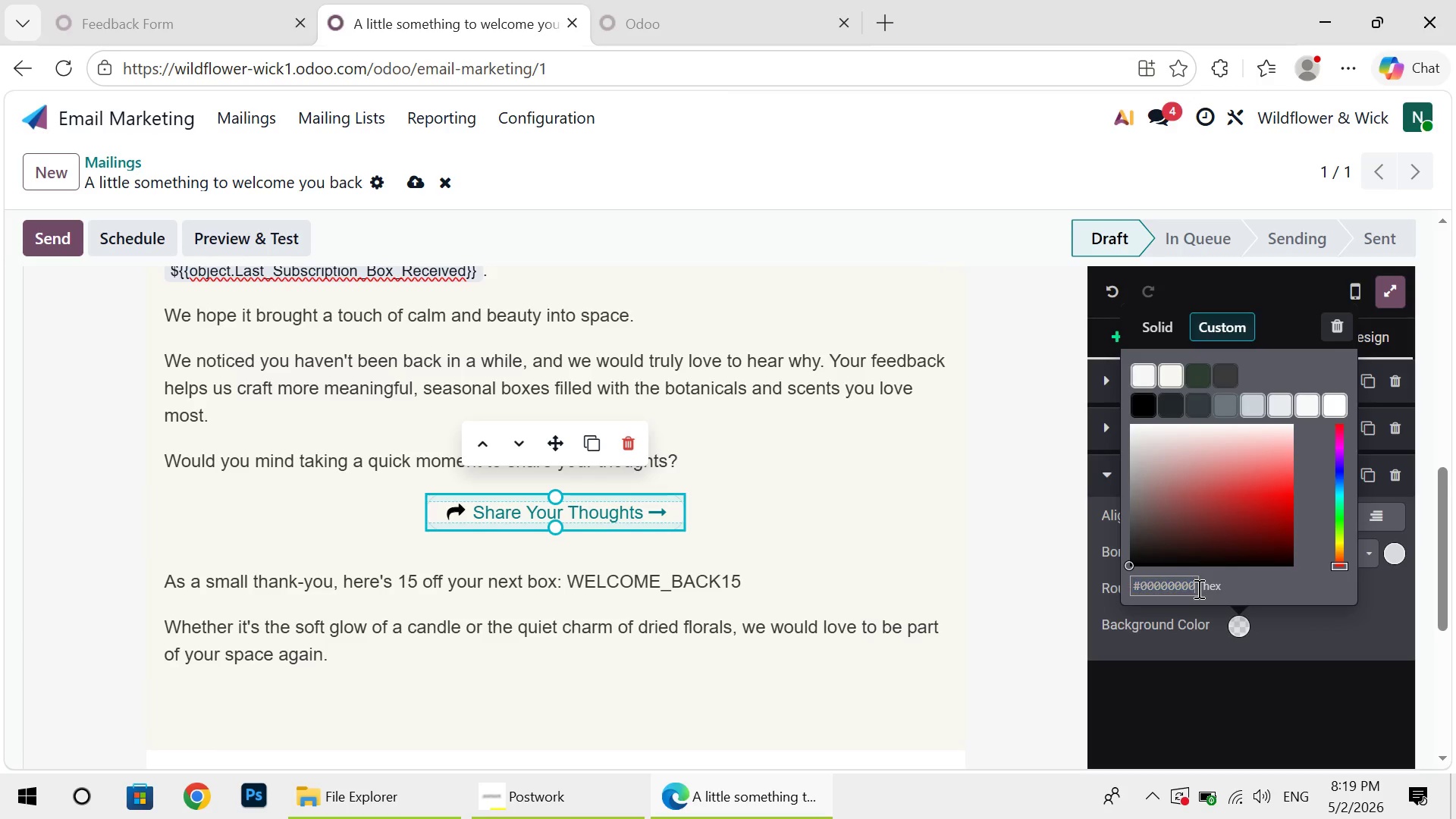 
left_click([1197, 588])
 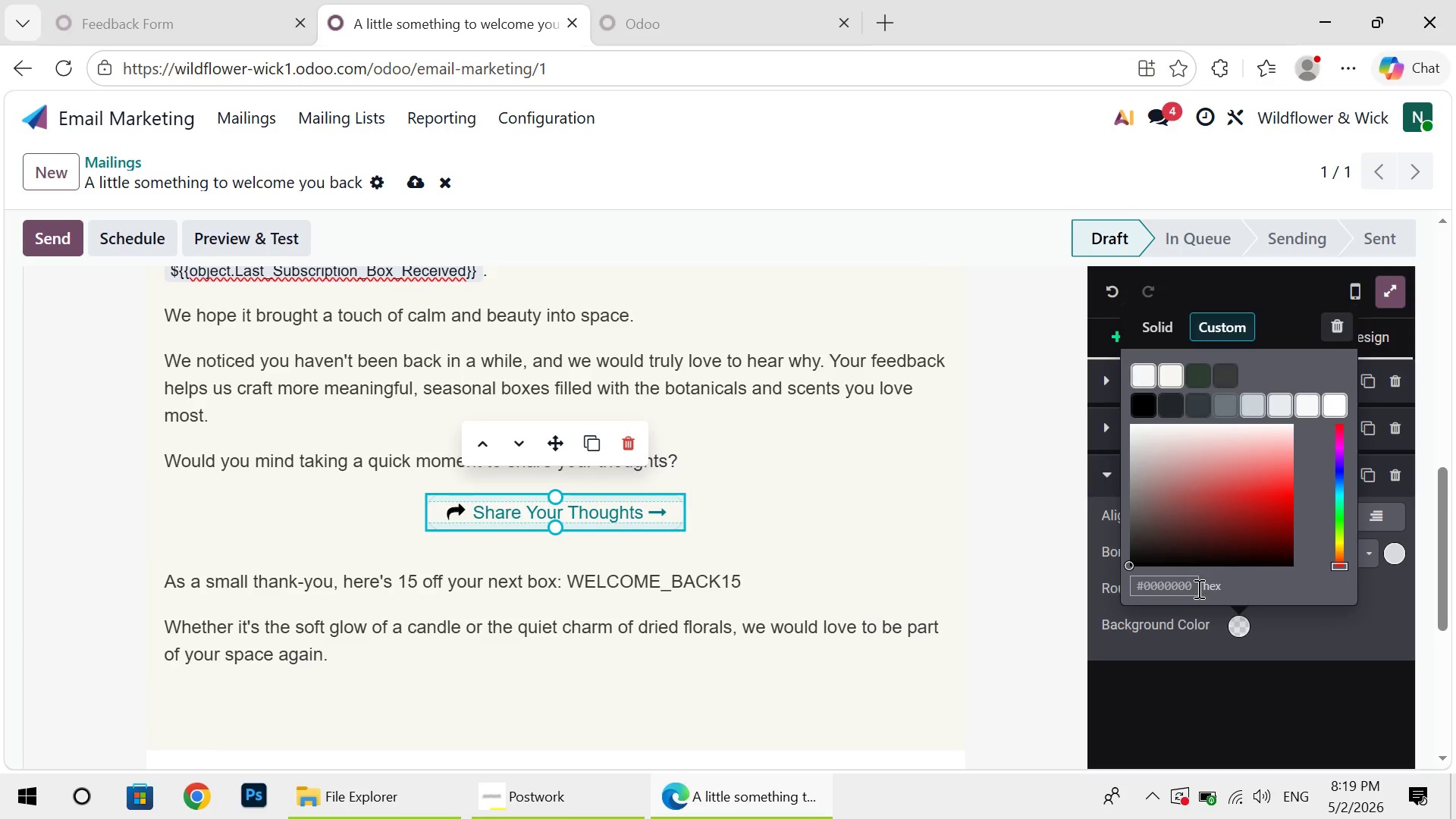 
key(Backspace)
 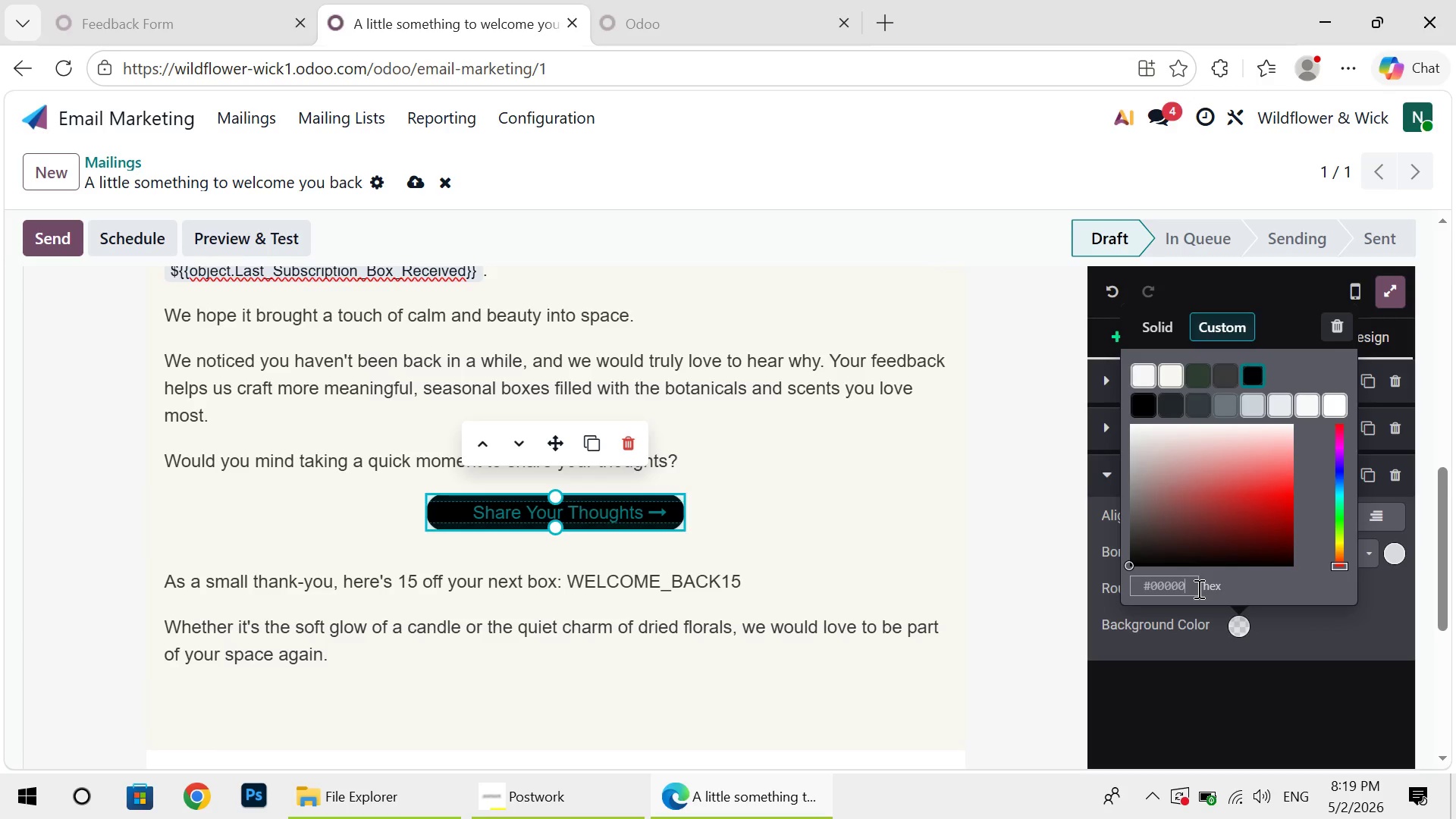 
key(Backspace)
 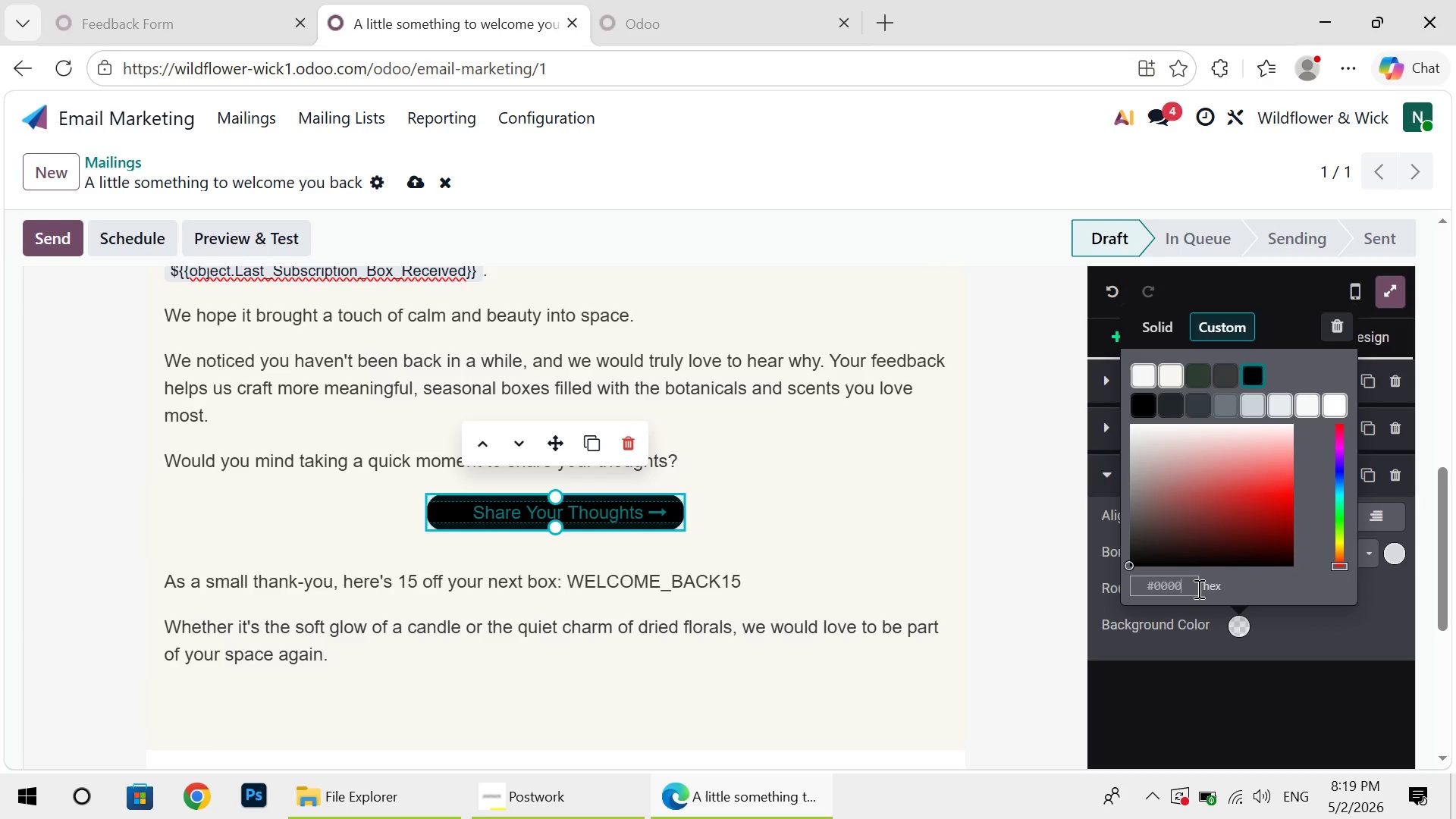 
key(Backspace)
 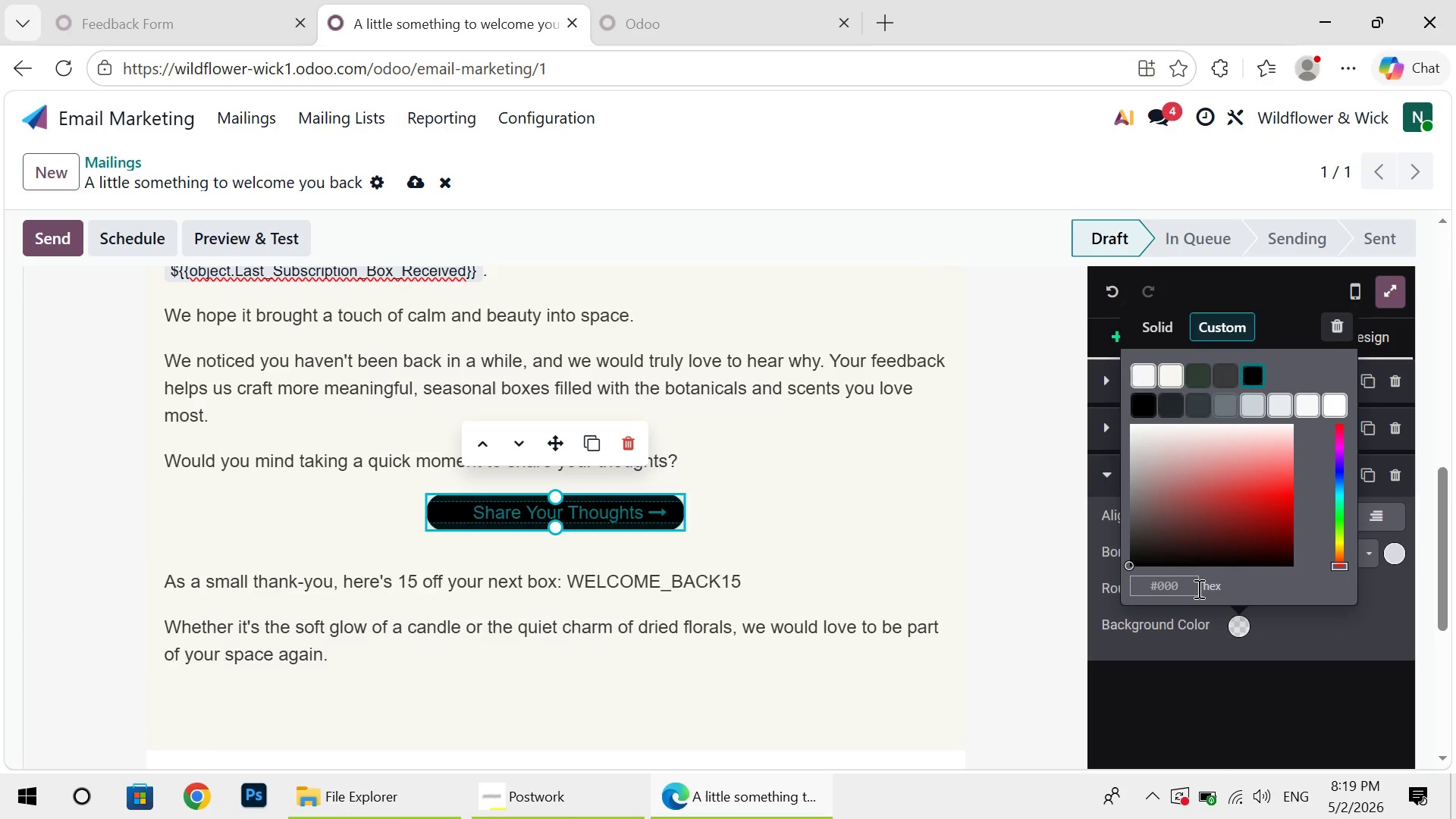 
key(Backspace)
 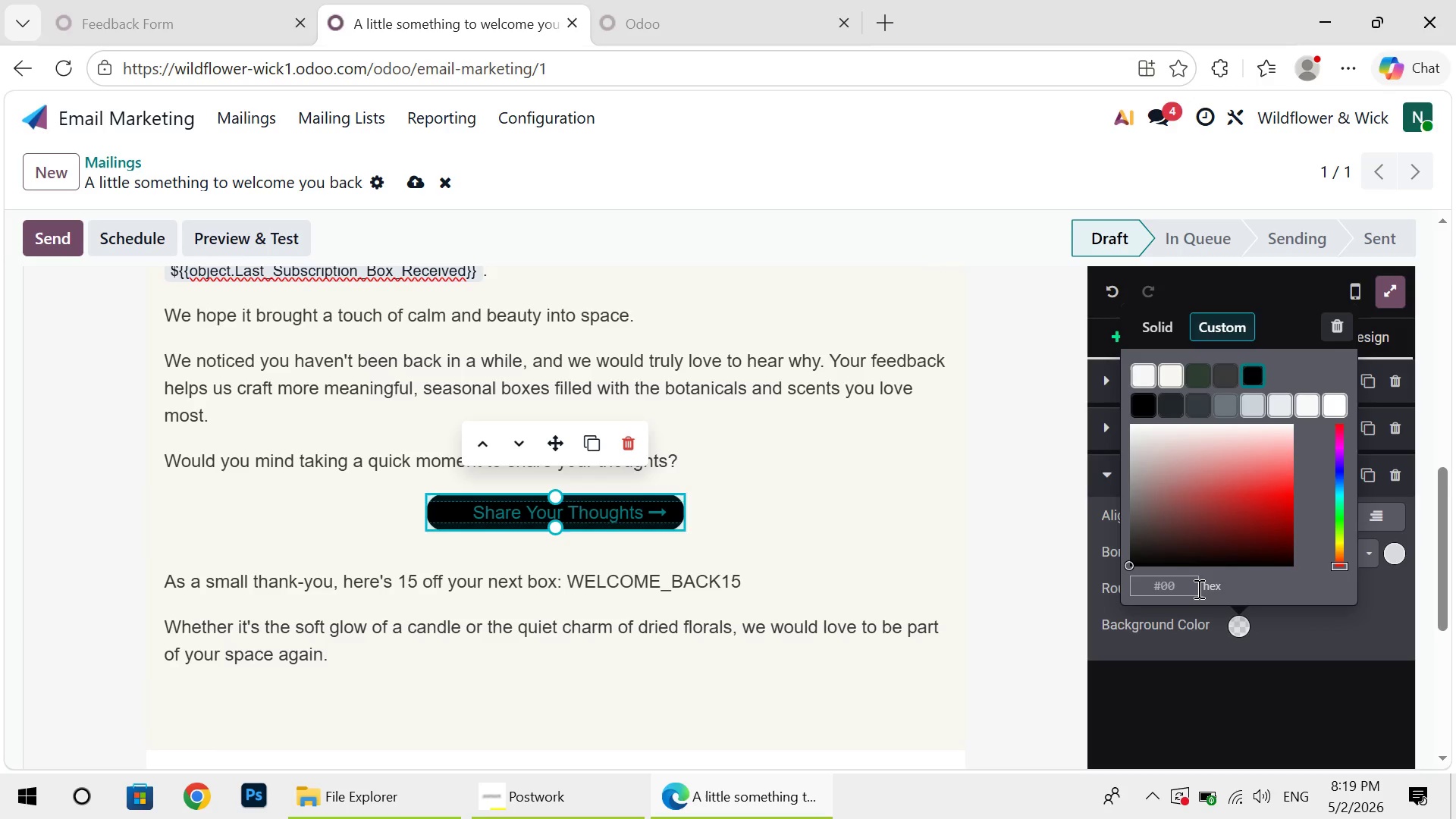 
key(Backspace)
 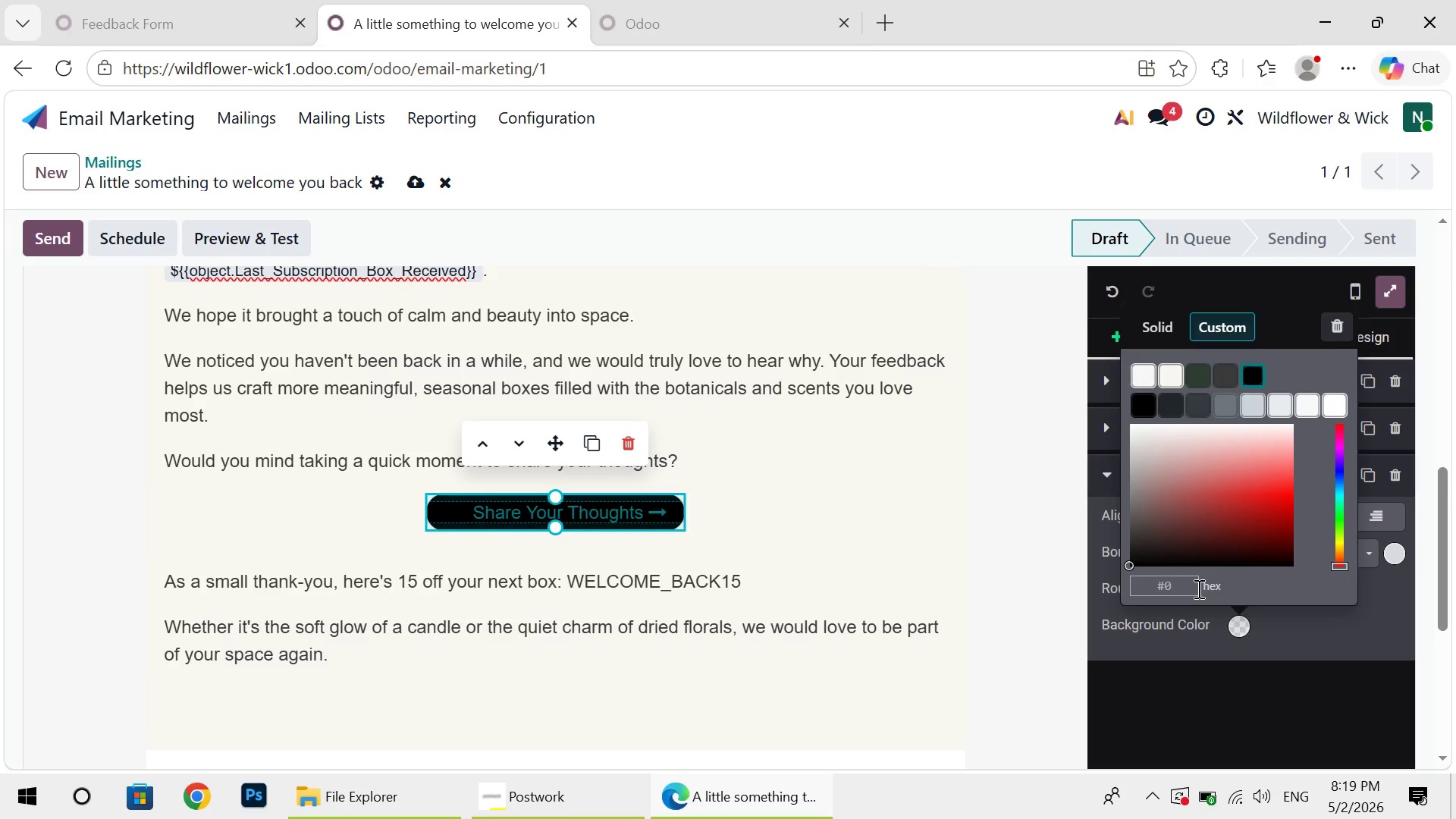 
key(Backspace)
 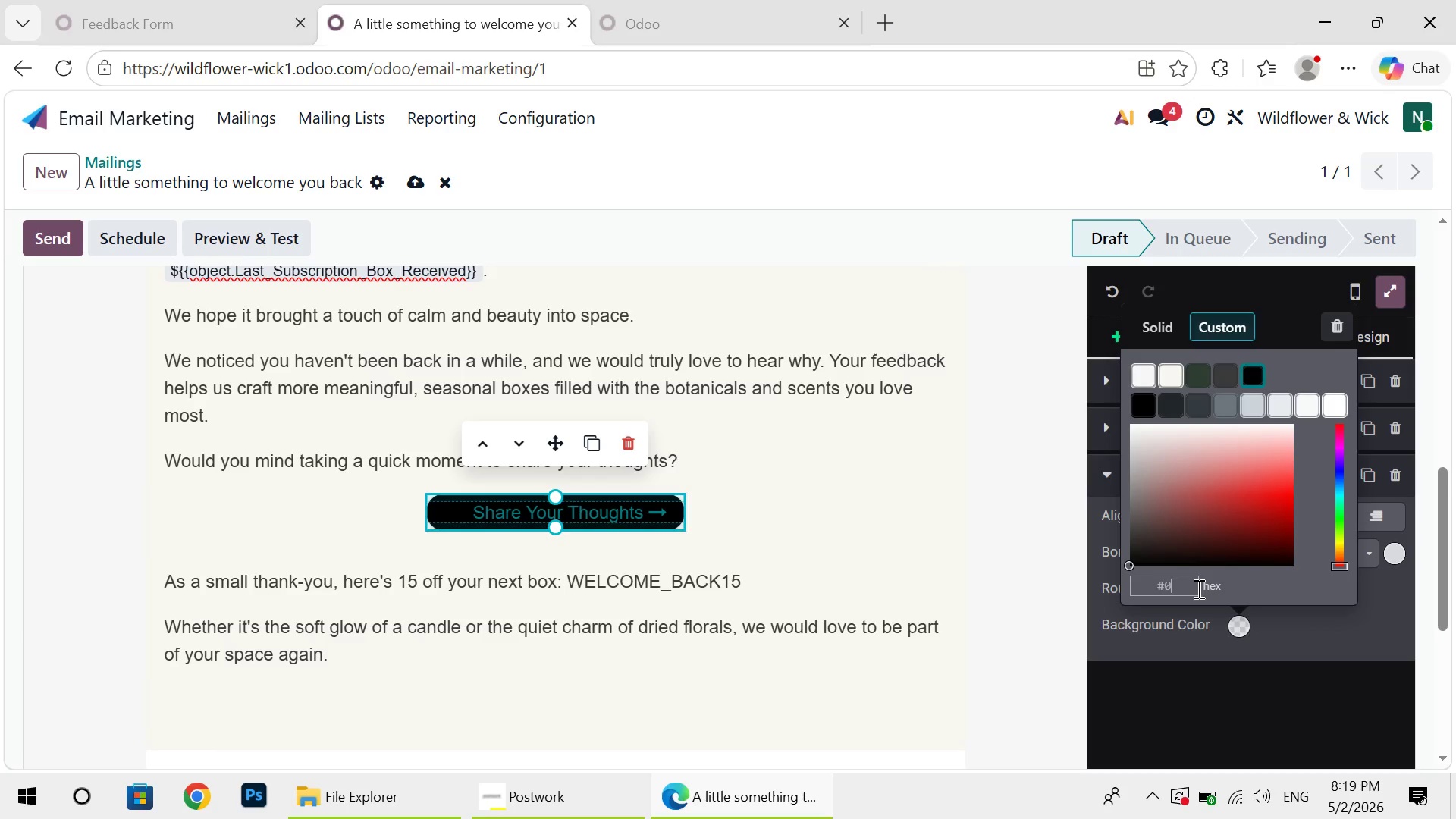 
key(Backspace)
 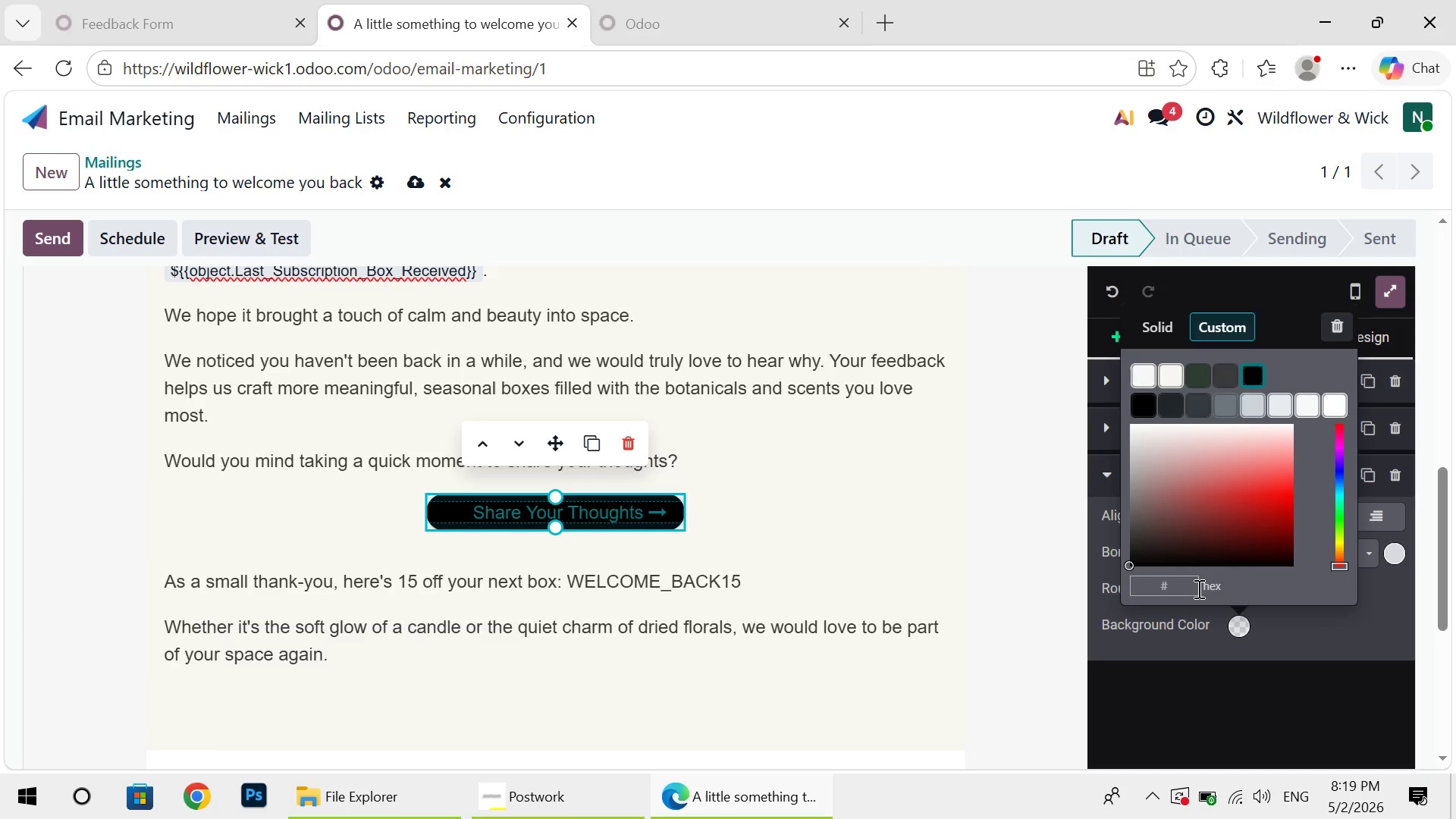 
key(Backspace)
 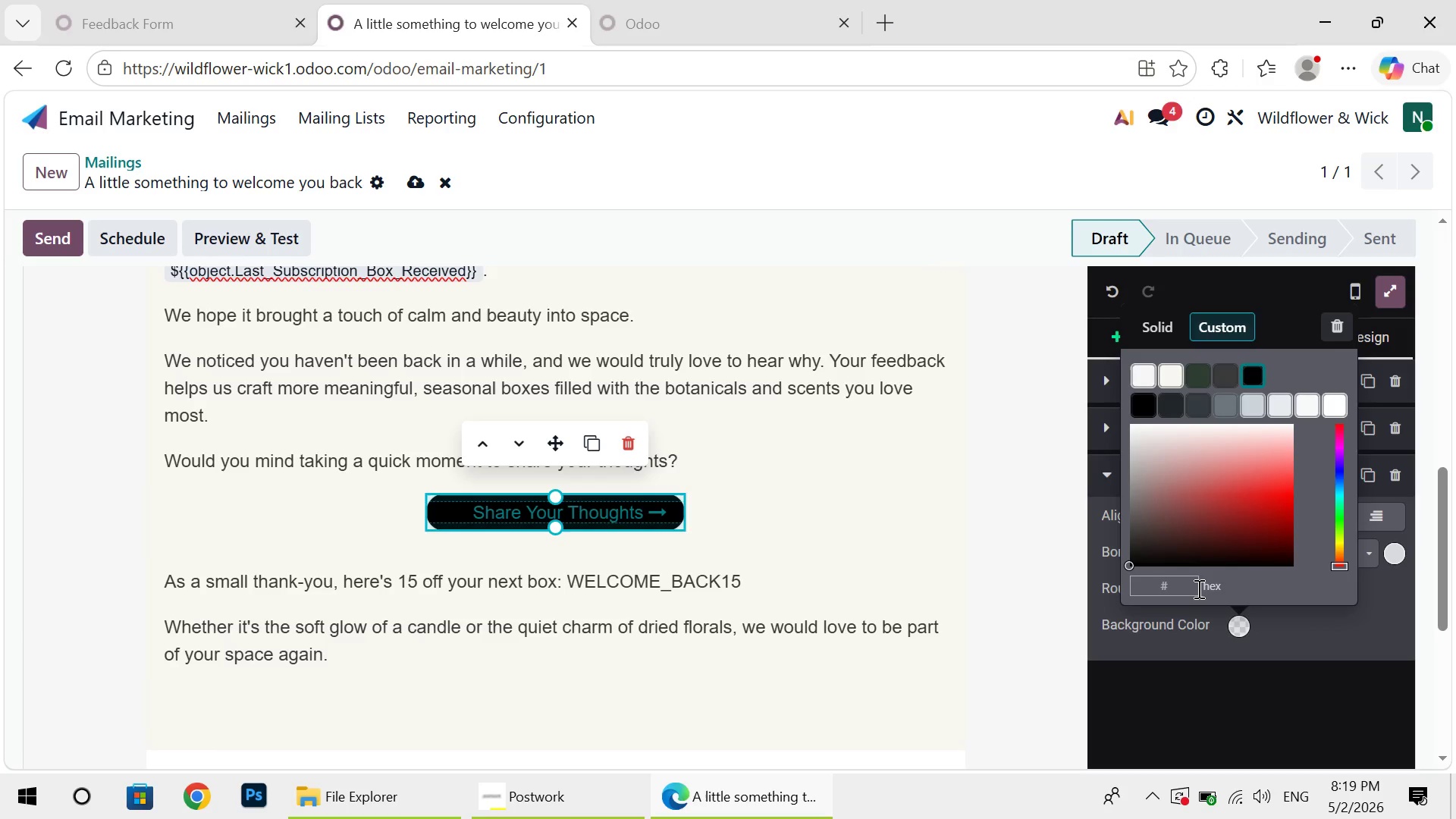 
wait(5.47)
 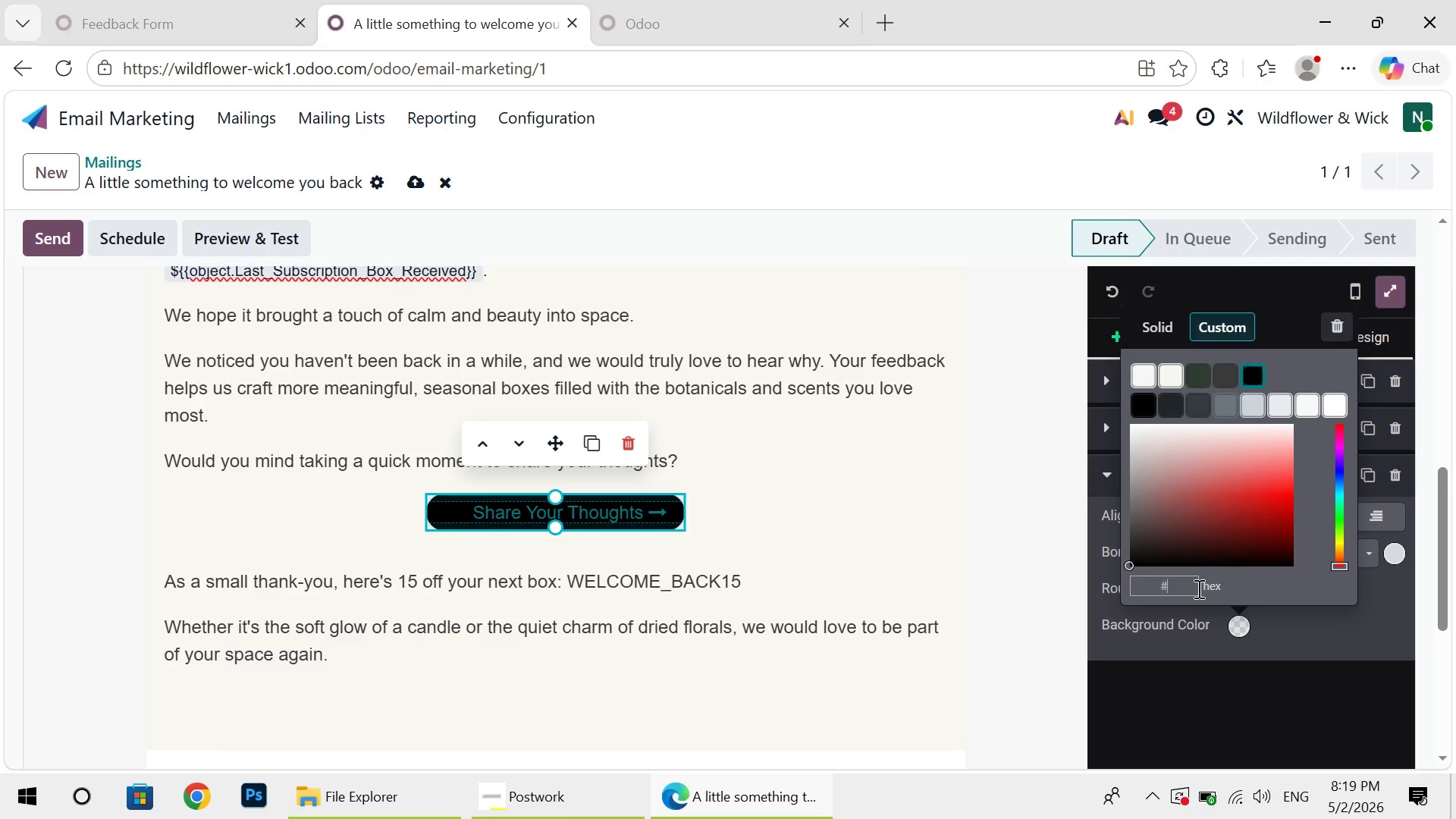 
key(6)
 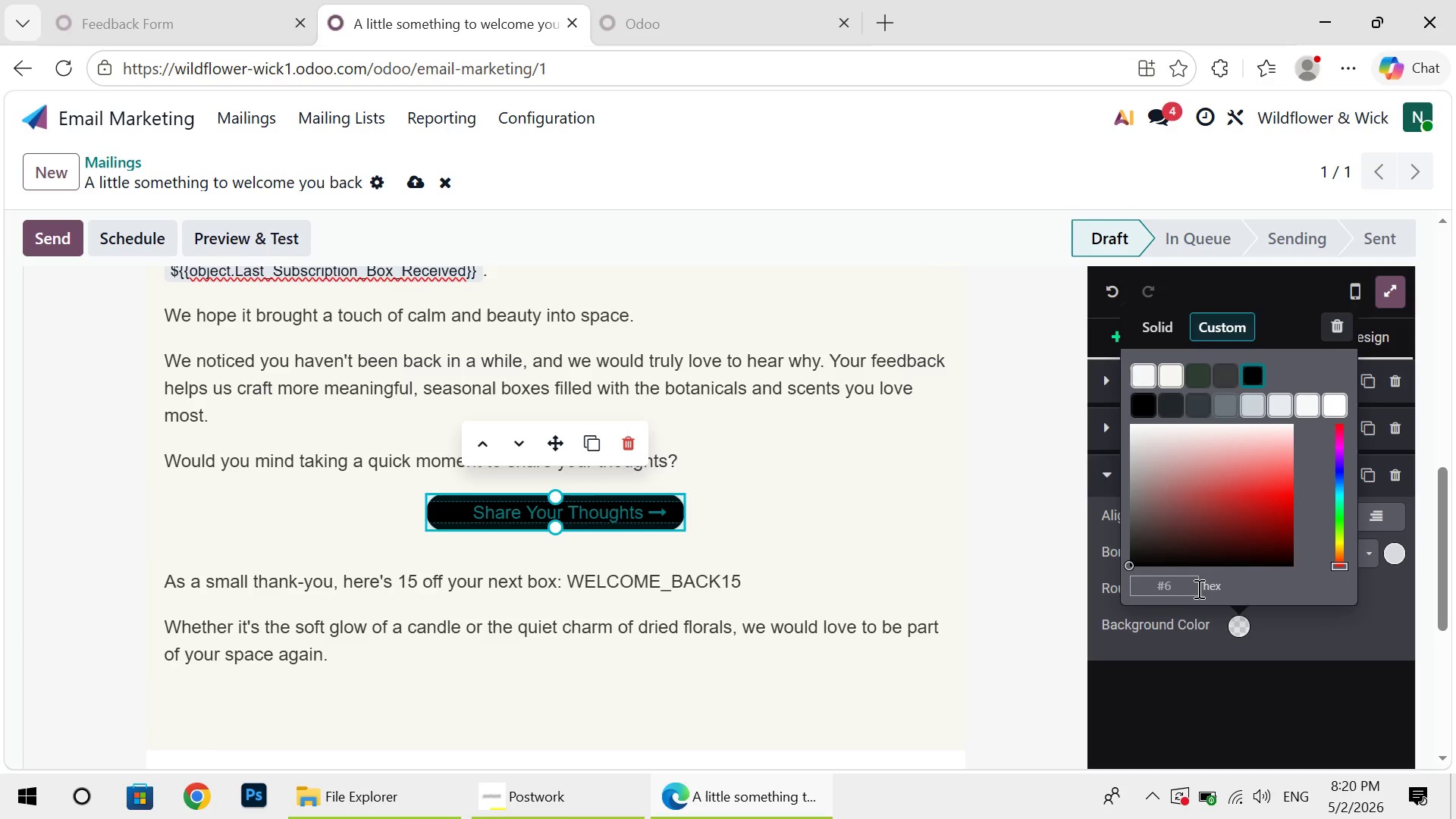 
type(b8)
 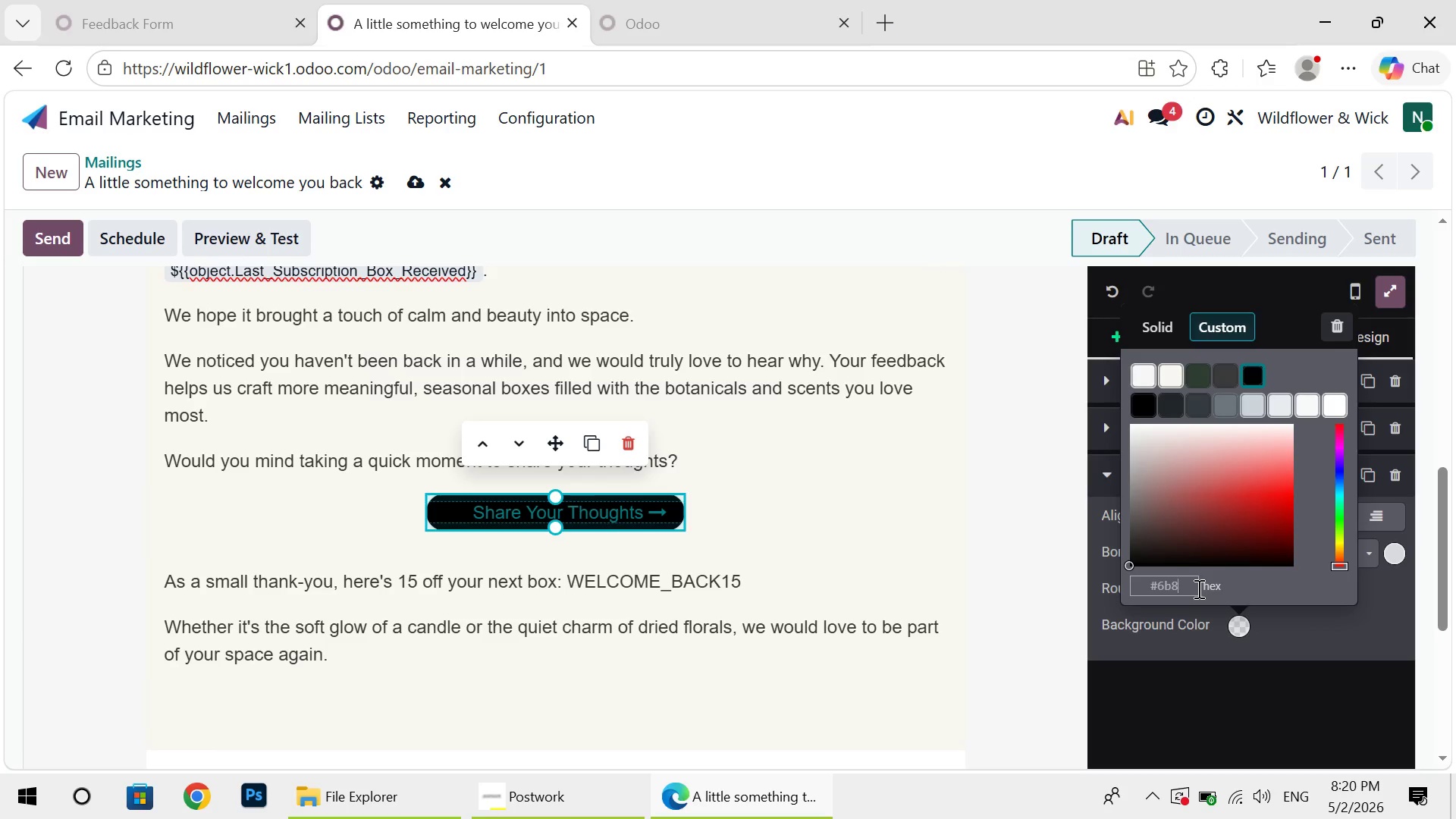 
wait(5.19)
 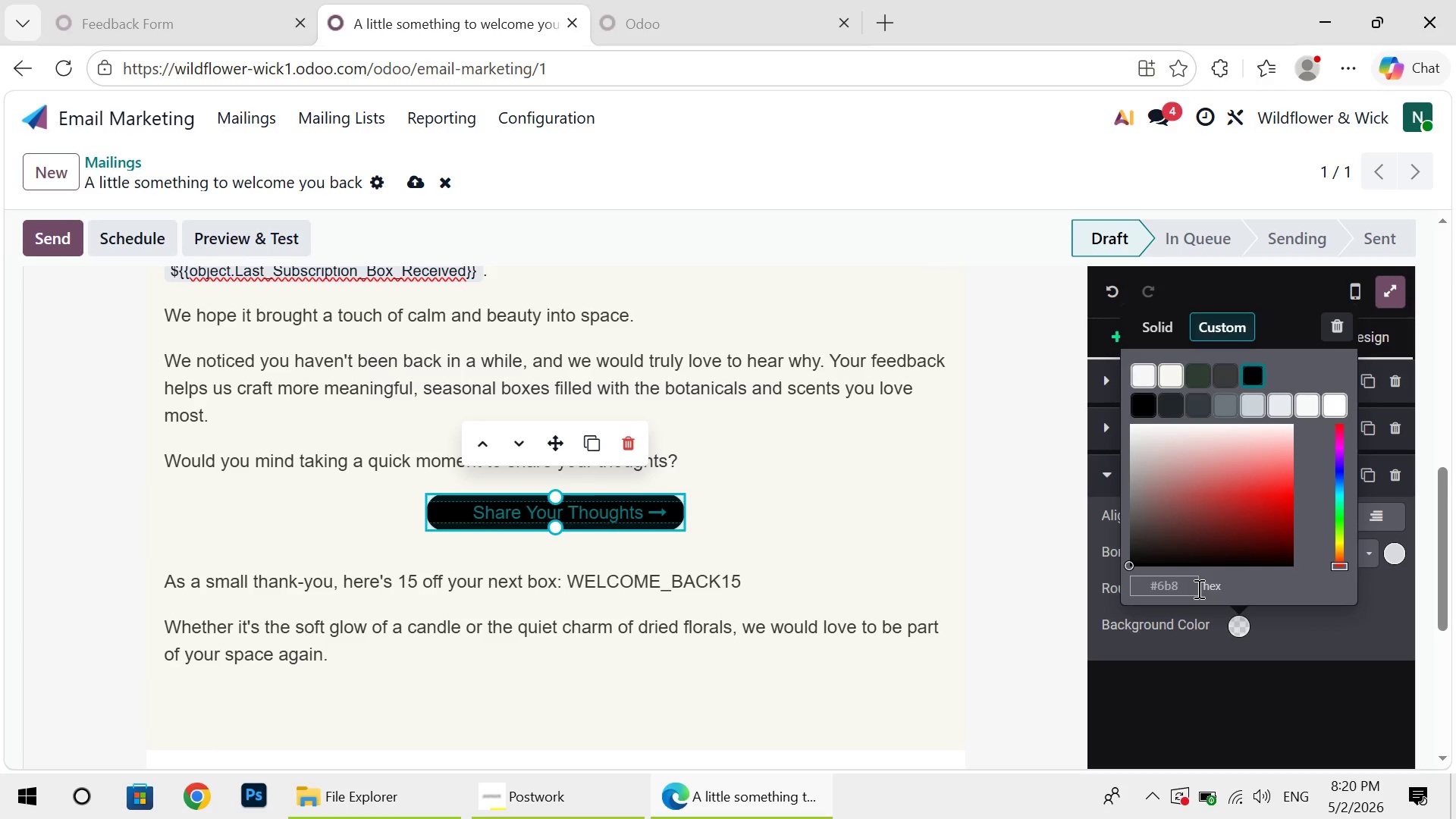 
type(f7a)
 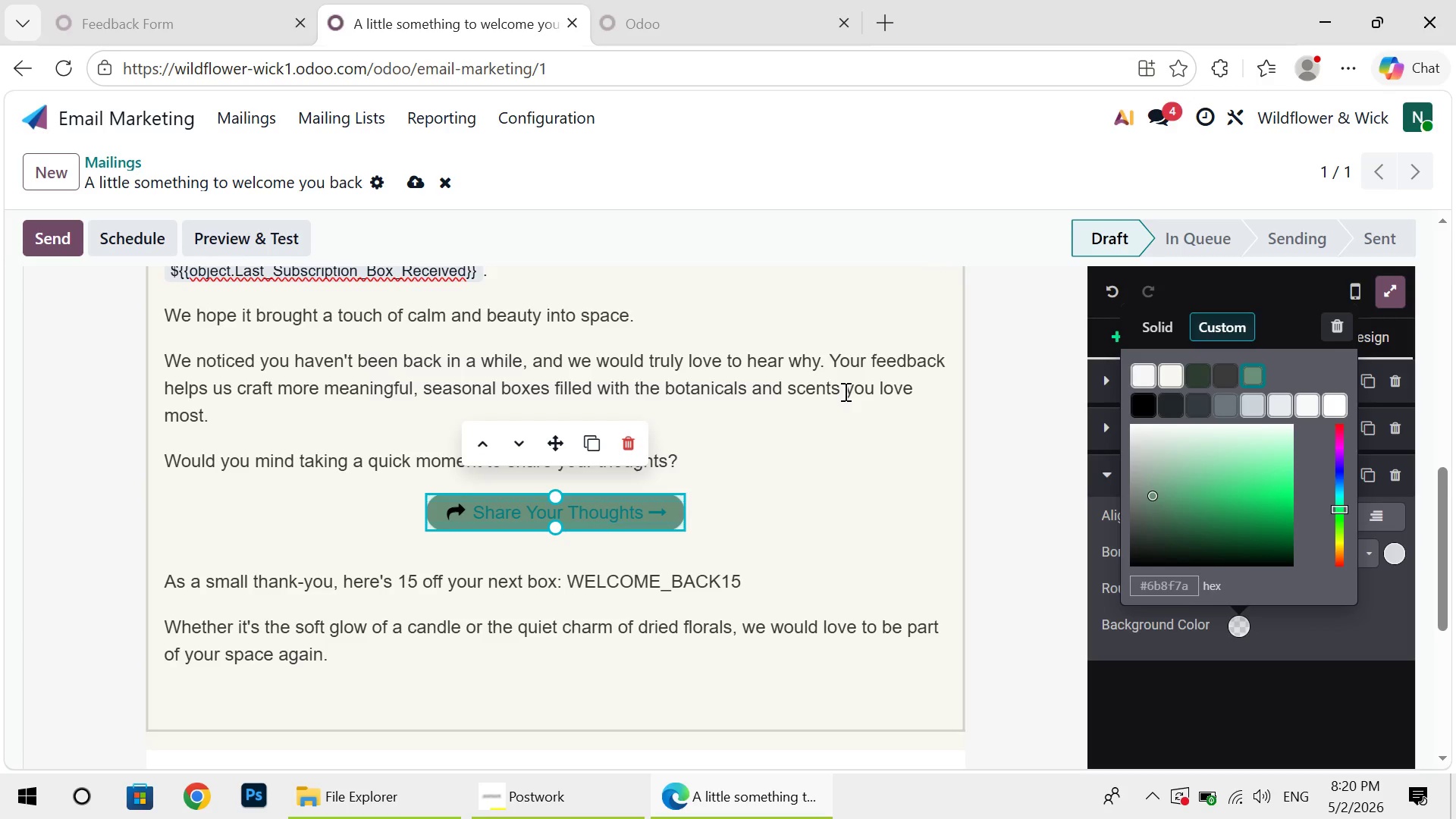 
left_click([1062, 359])
 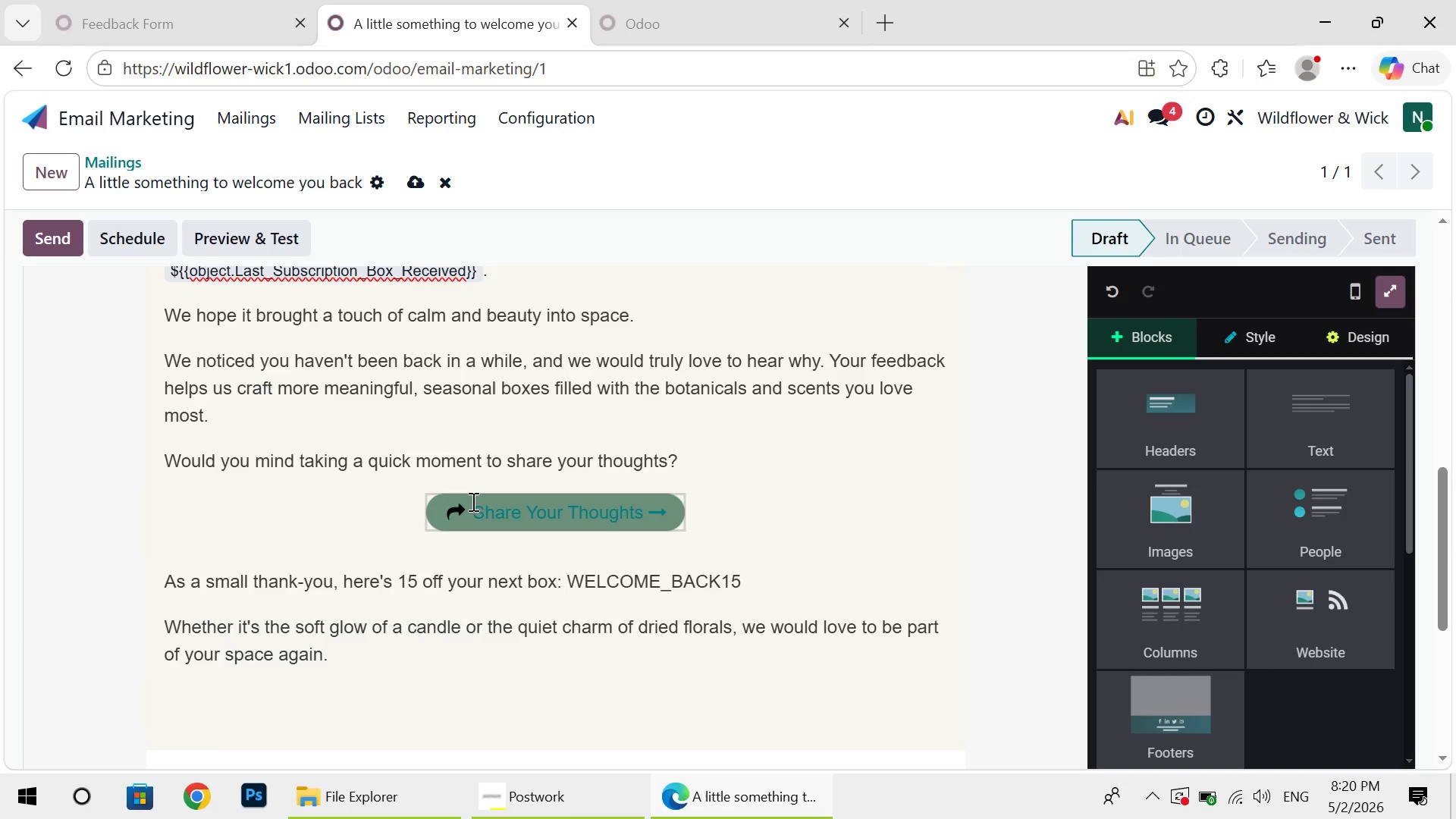 
left_click_drag(start_coordinate=[472, 501], to_coordinate=[678, 513])
 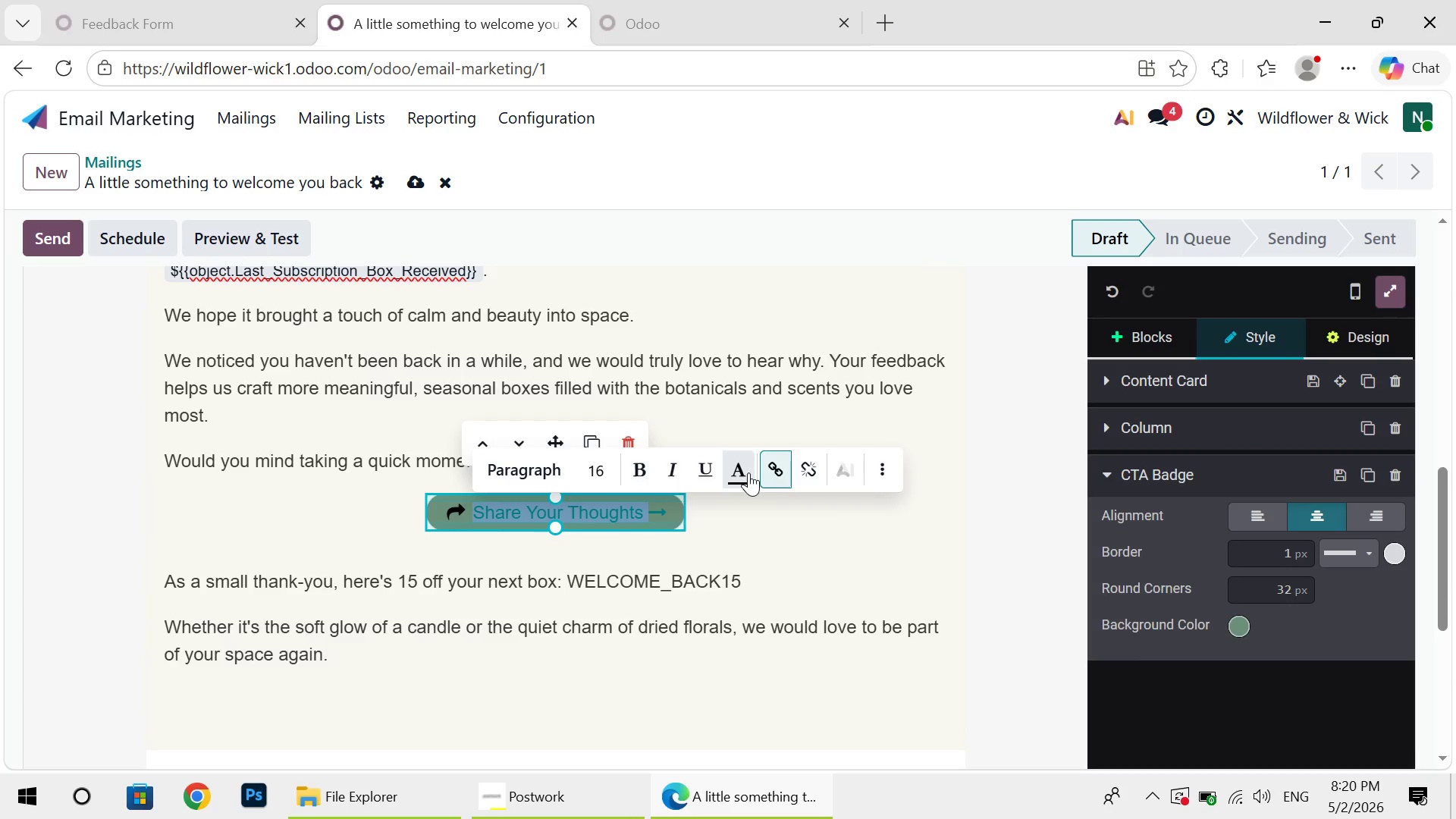 
left_click([748, 472])
 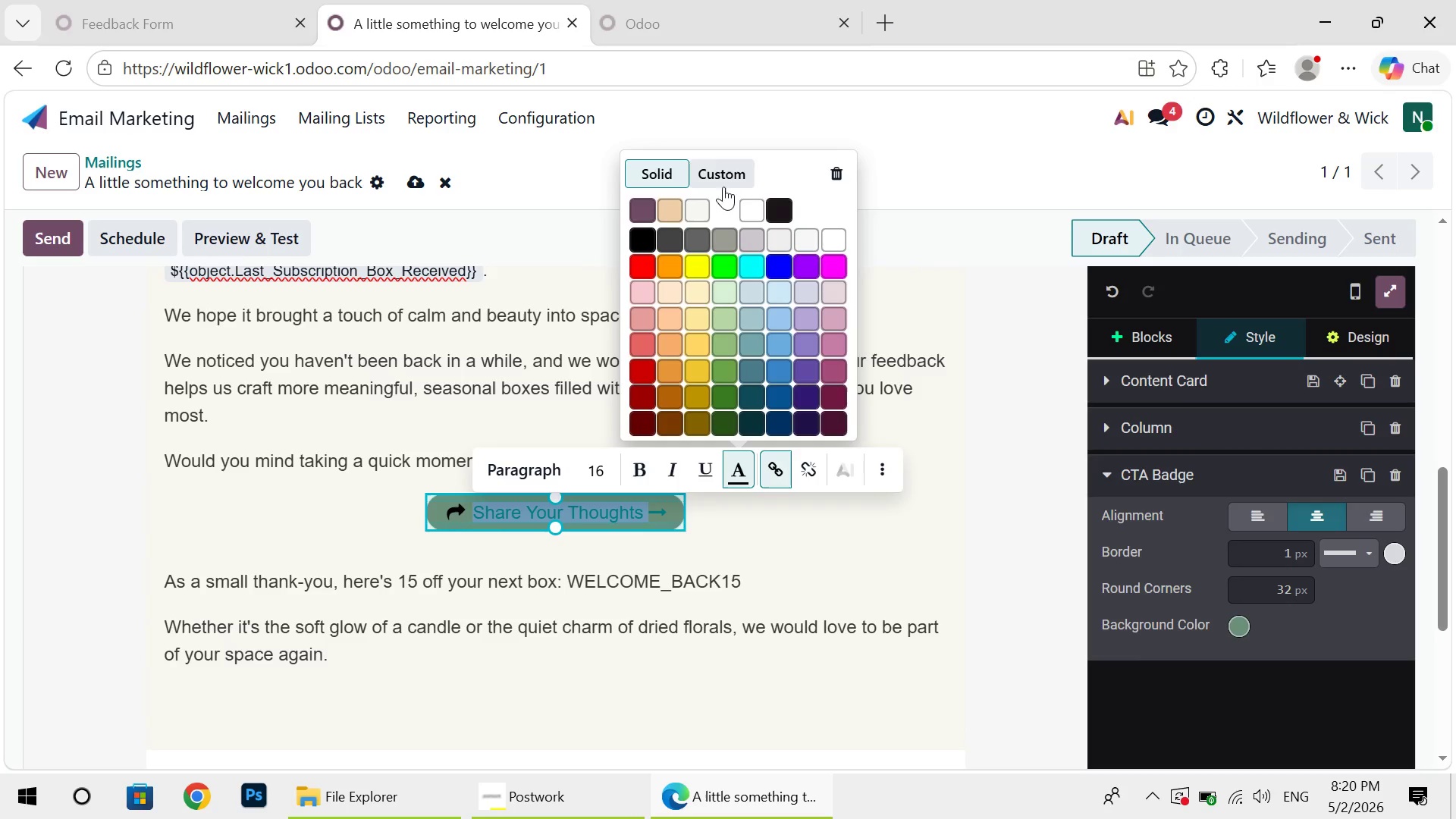 
left_click([739, 177])
 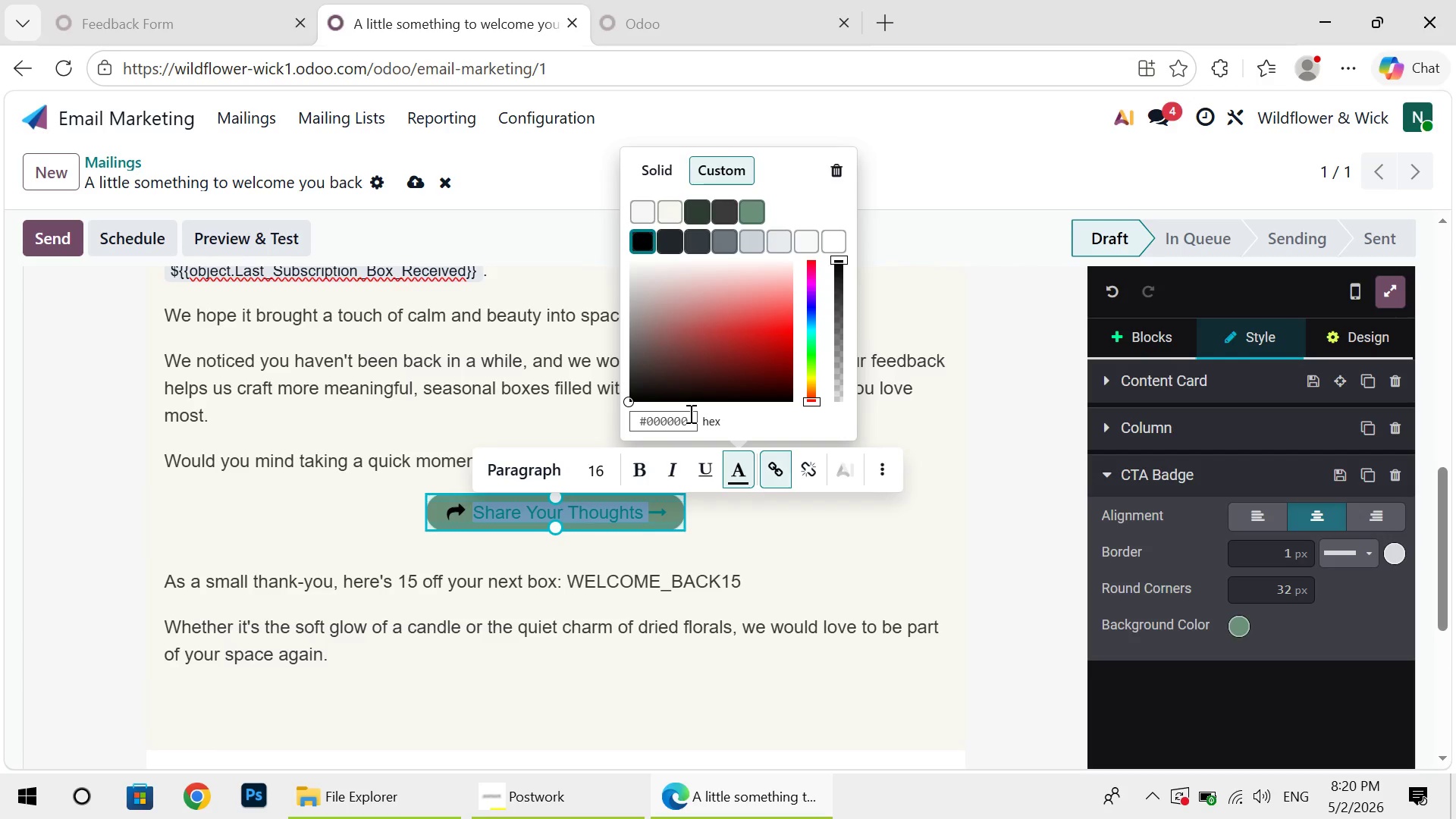 
double_click([689, 413])
 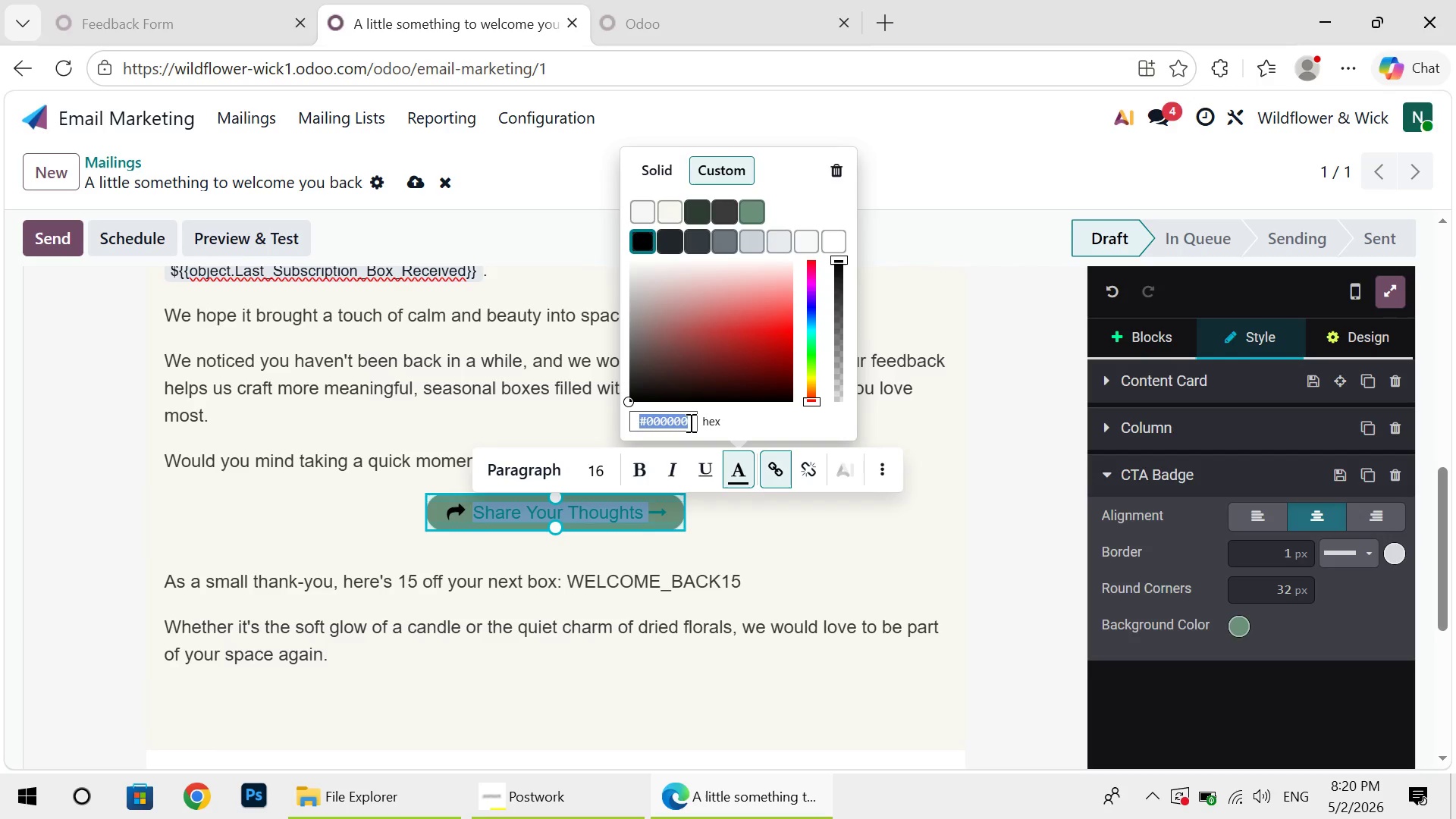 
left_click([689, 422])
 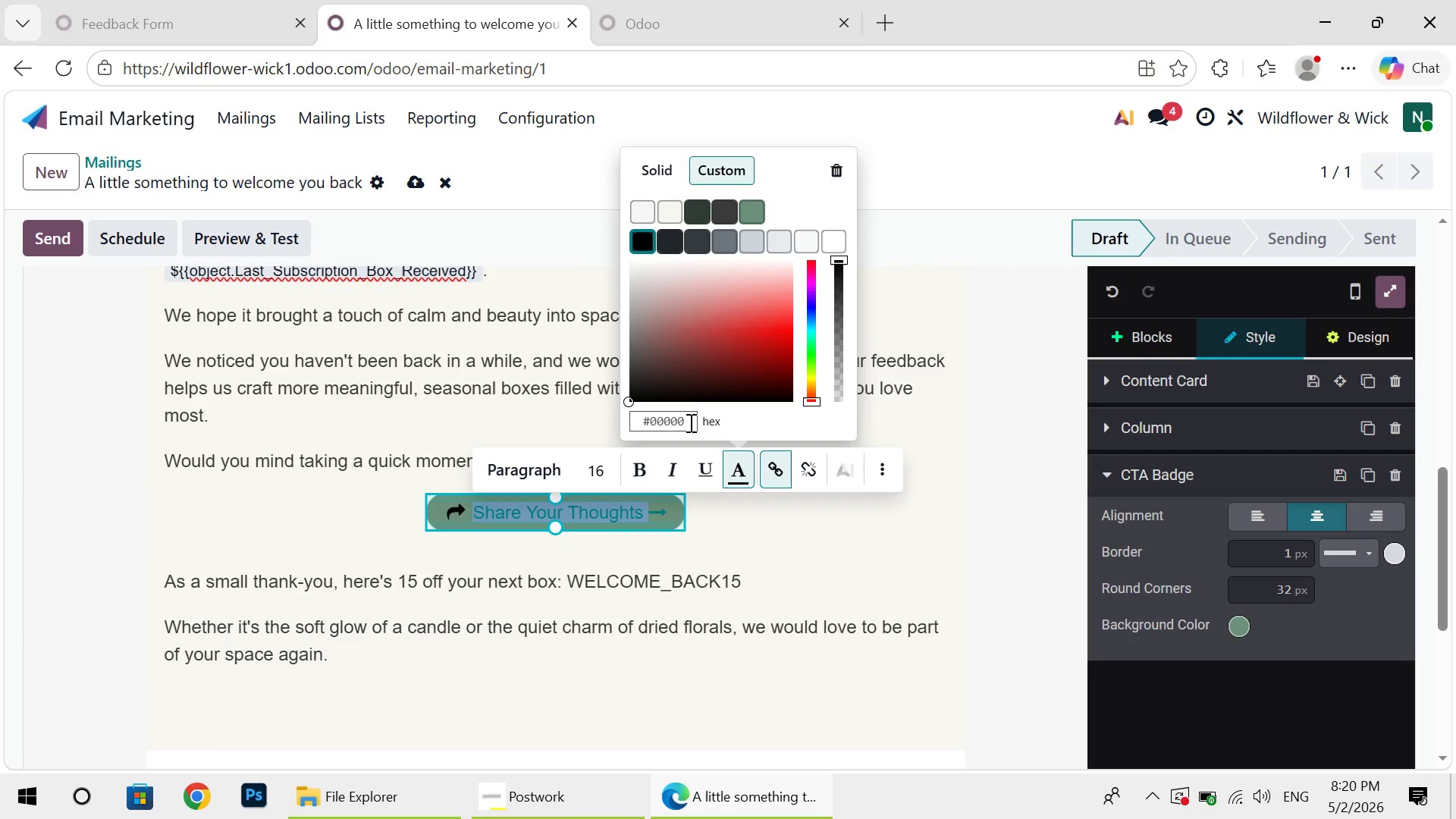 
key(Backspace)
 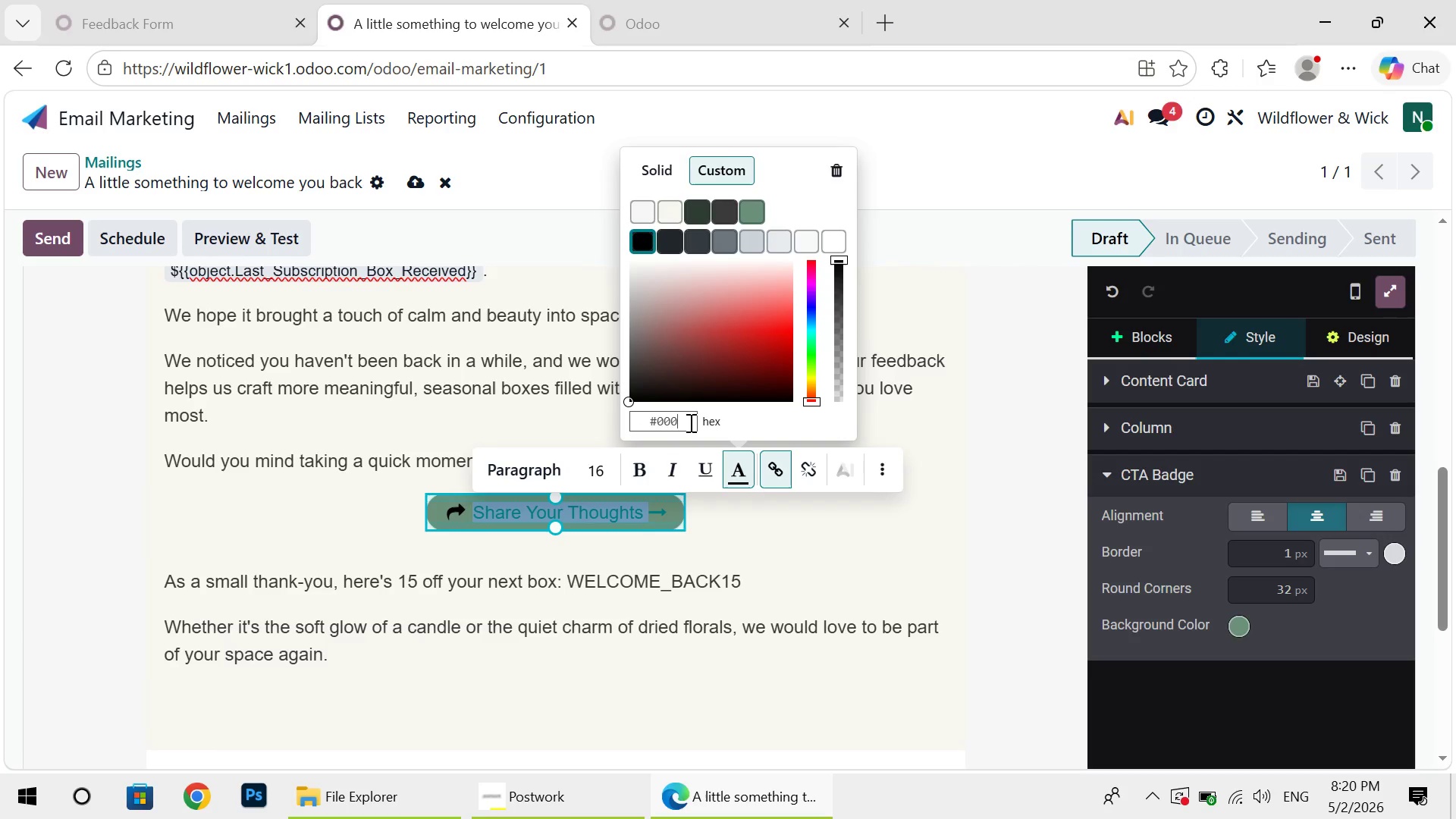 
key(Backspace)
 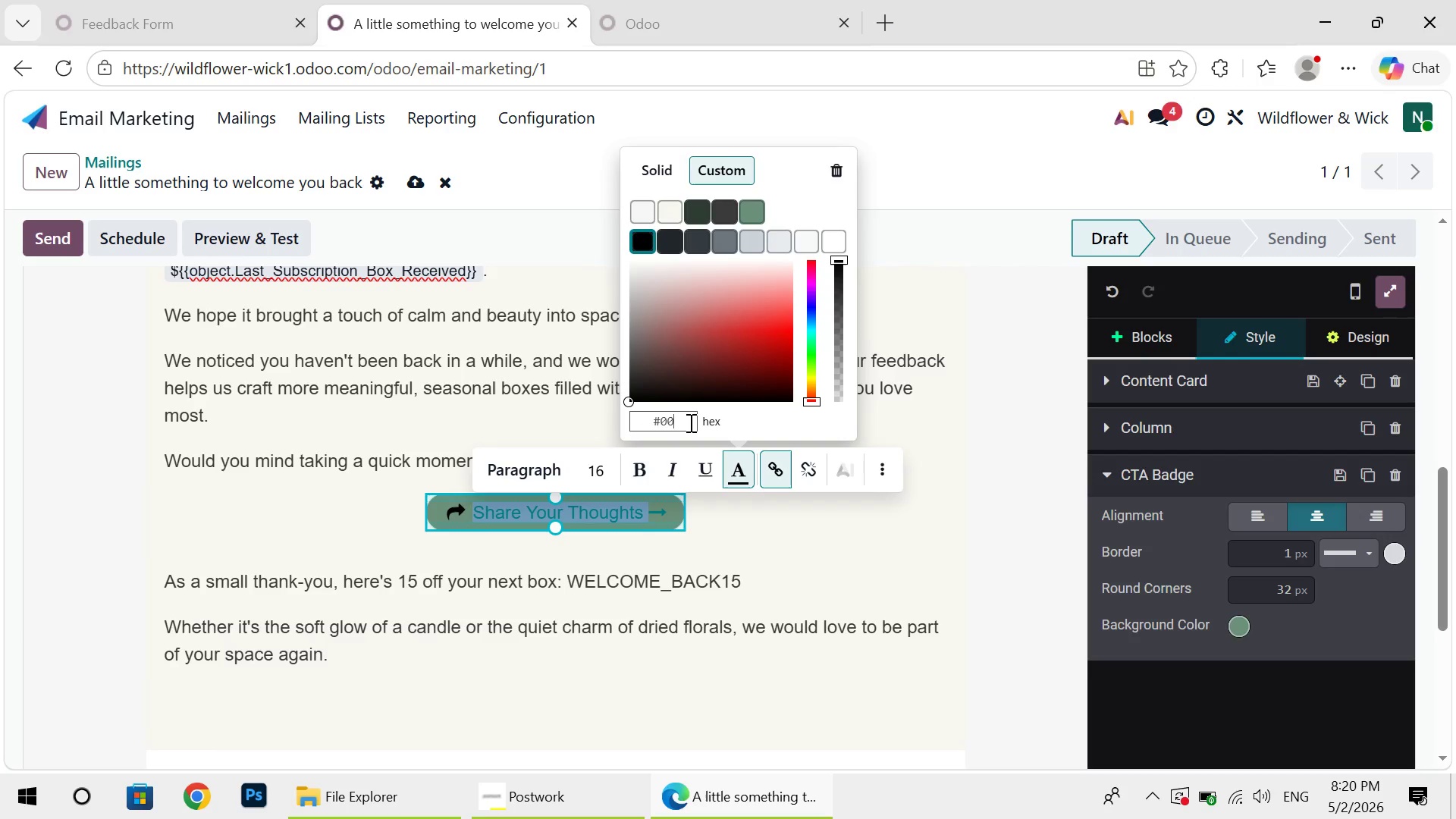 
key(Backspace)
 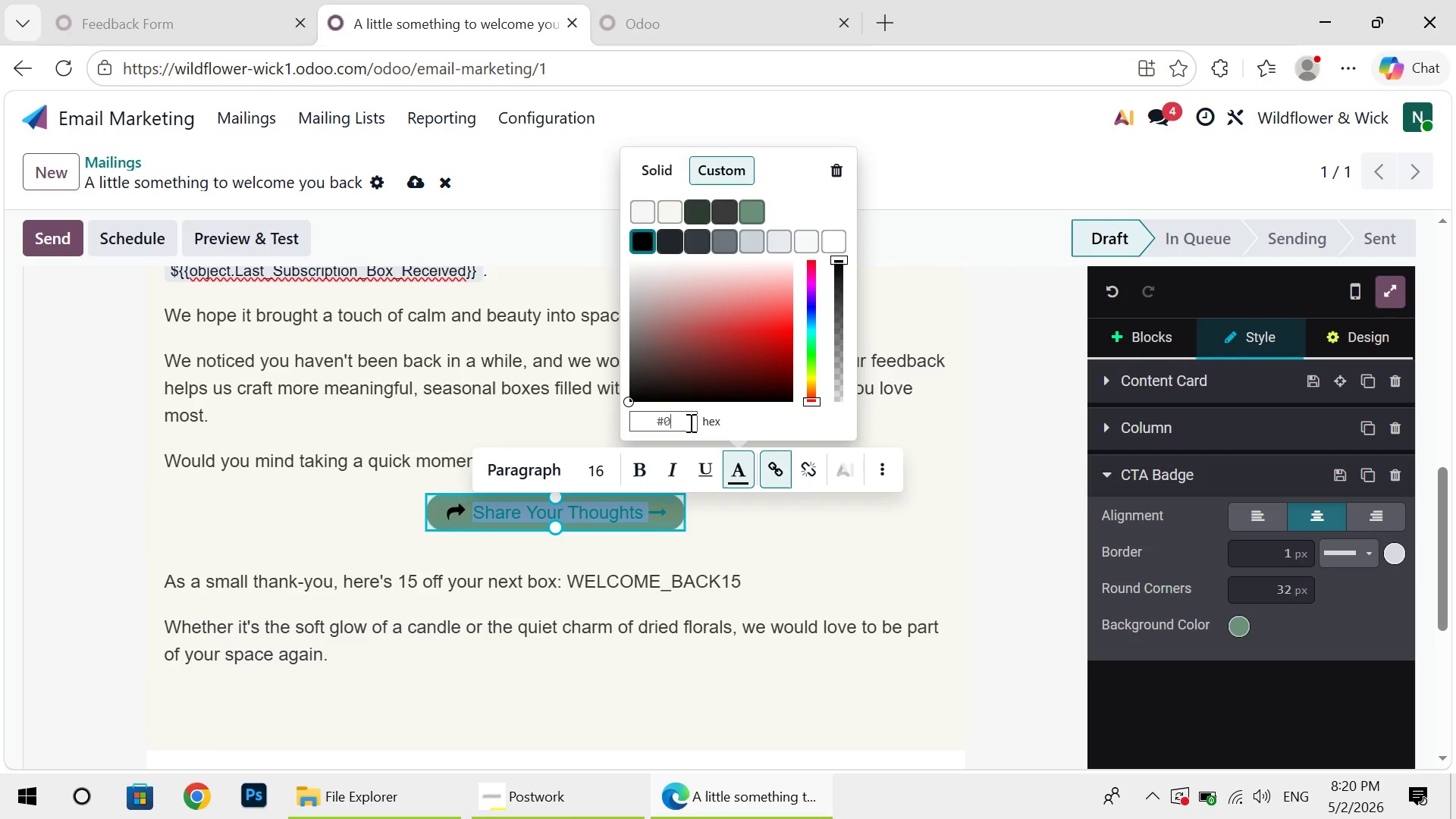 
key(Backspace)
 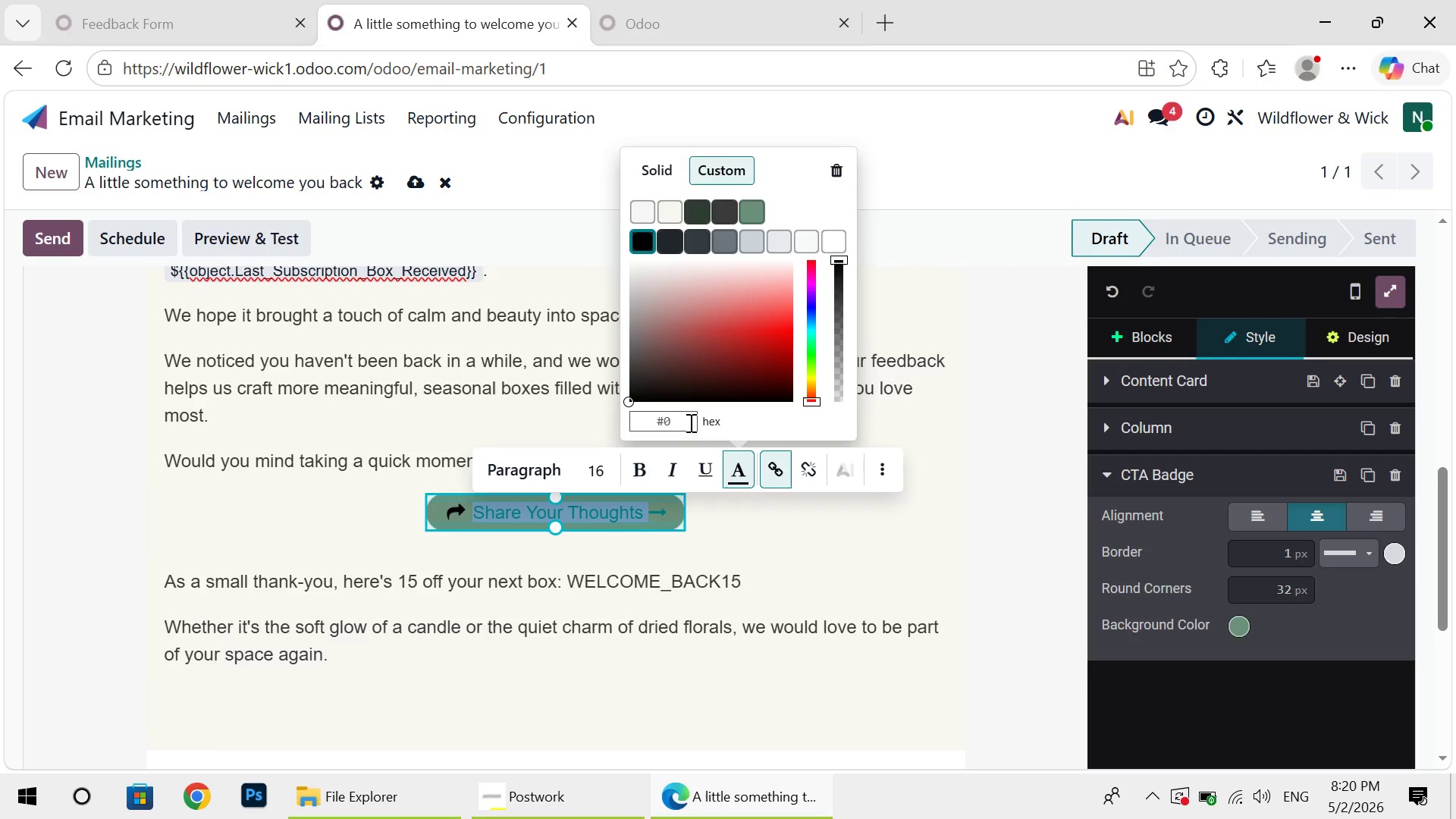 
key(Backspace)
 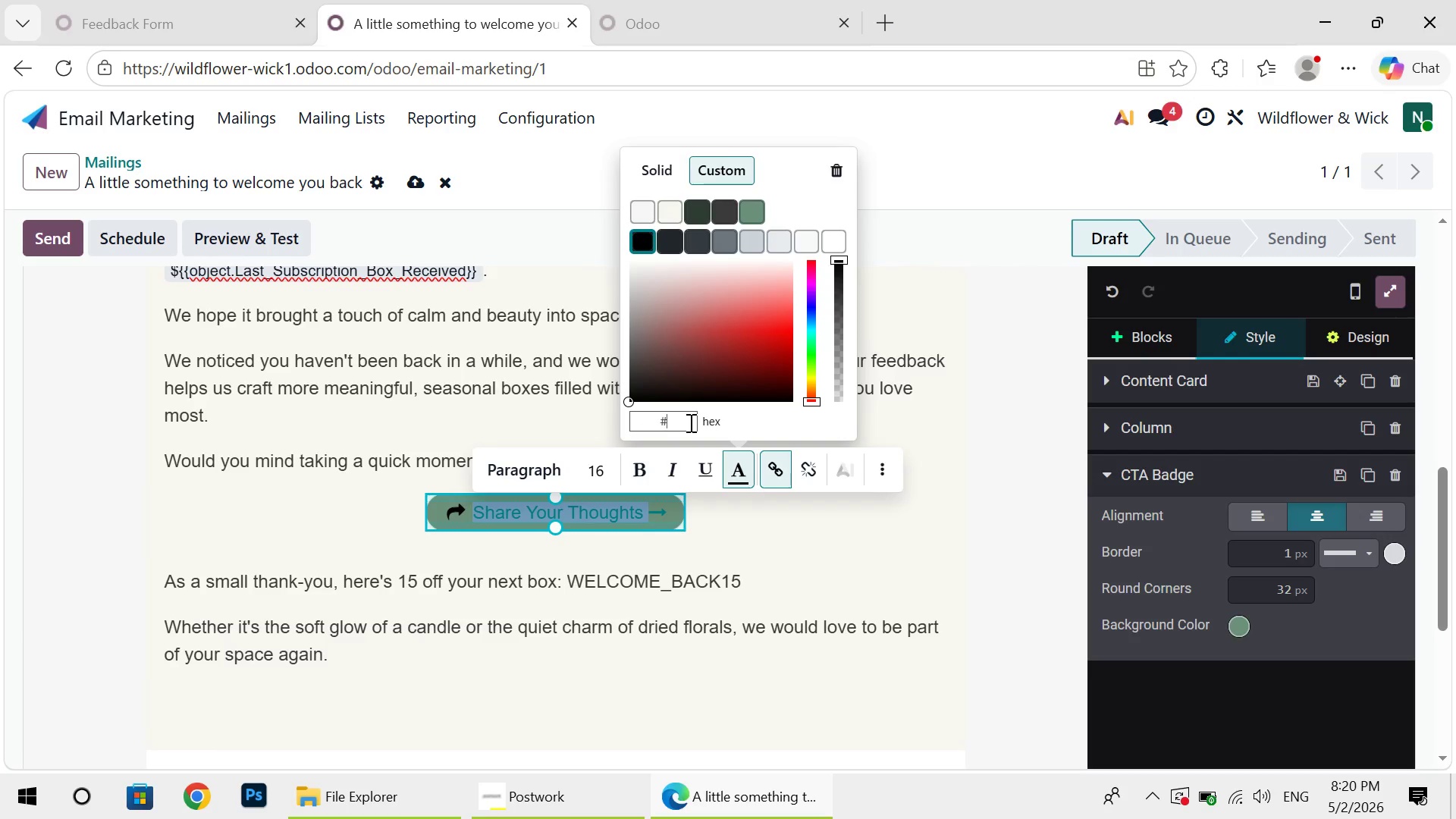 
key(Backspace)
 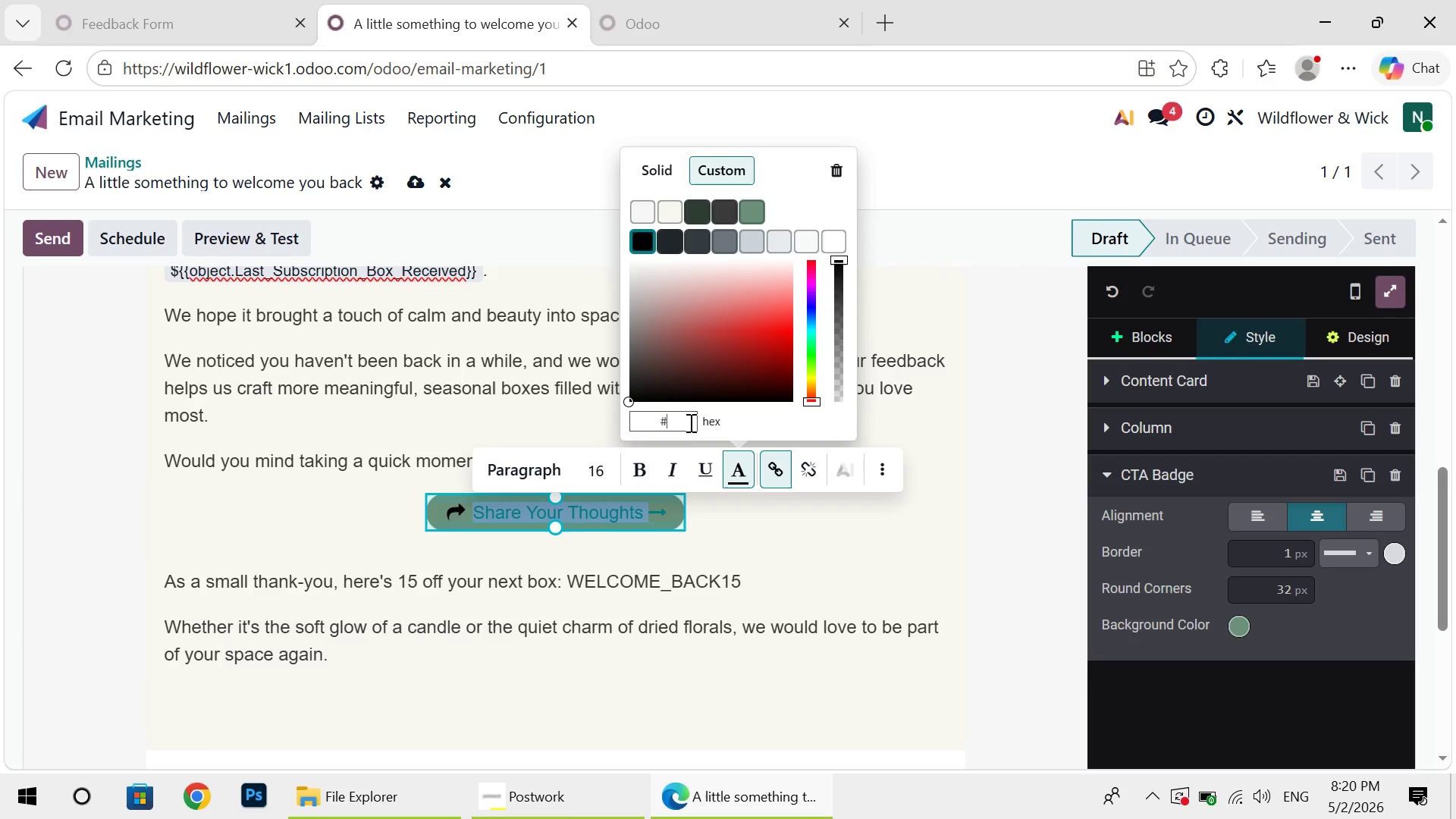 
wait(5.28)
 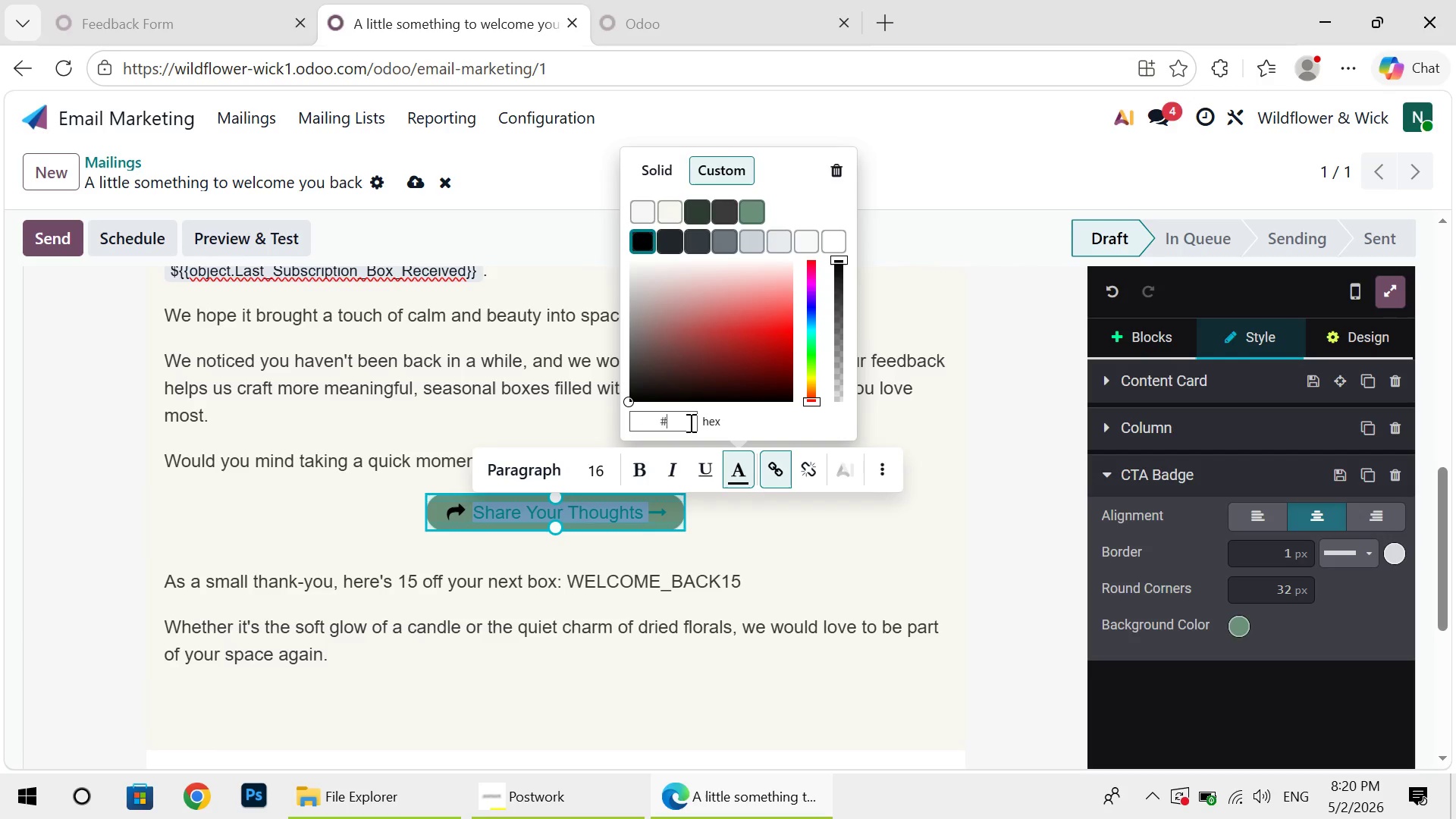 
type(FFFFFF)
 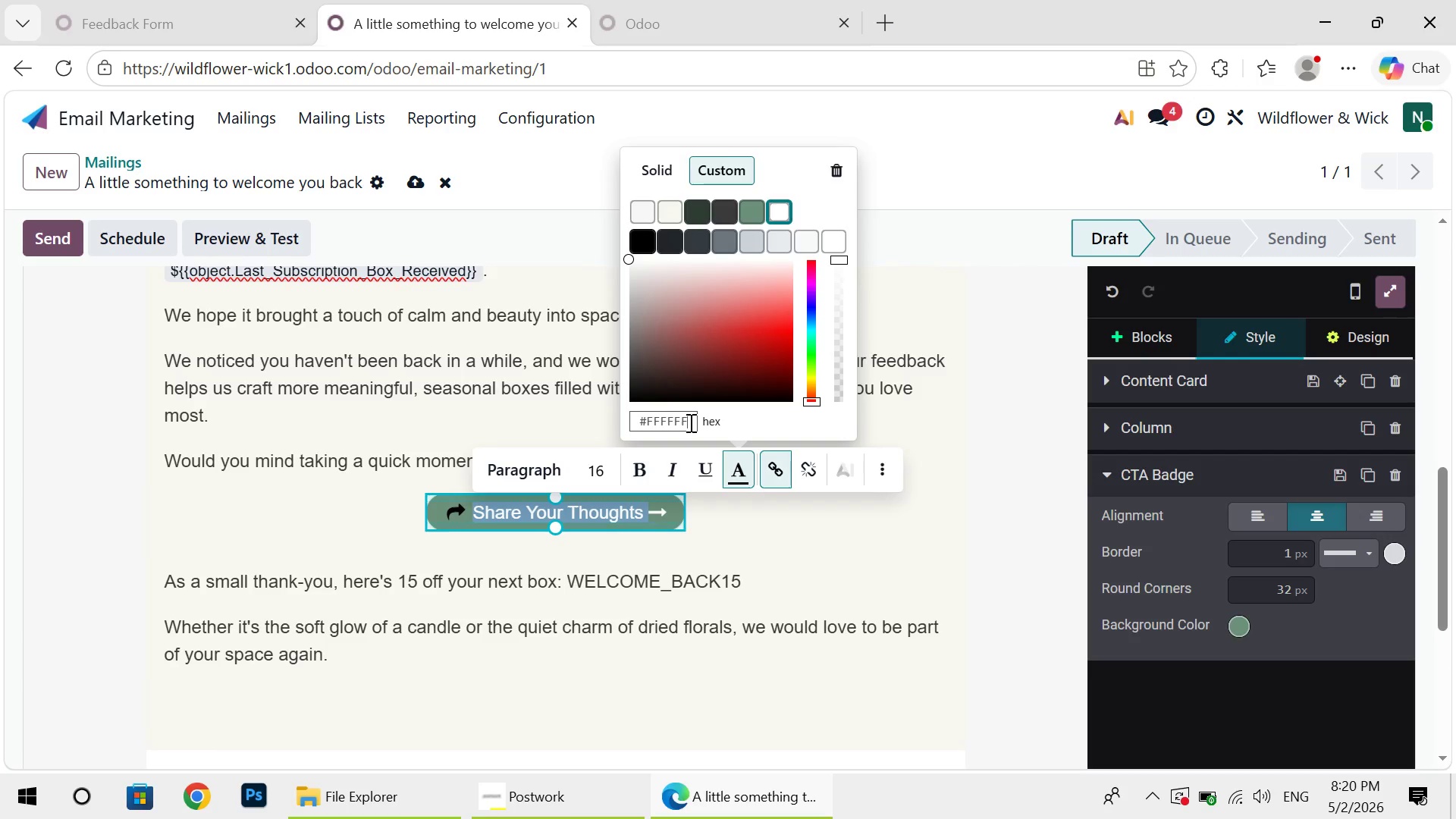 
key(Enter)
 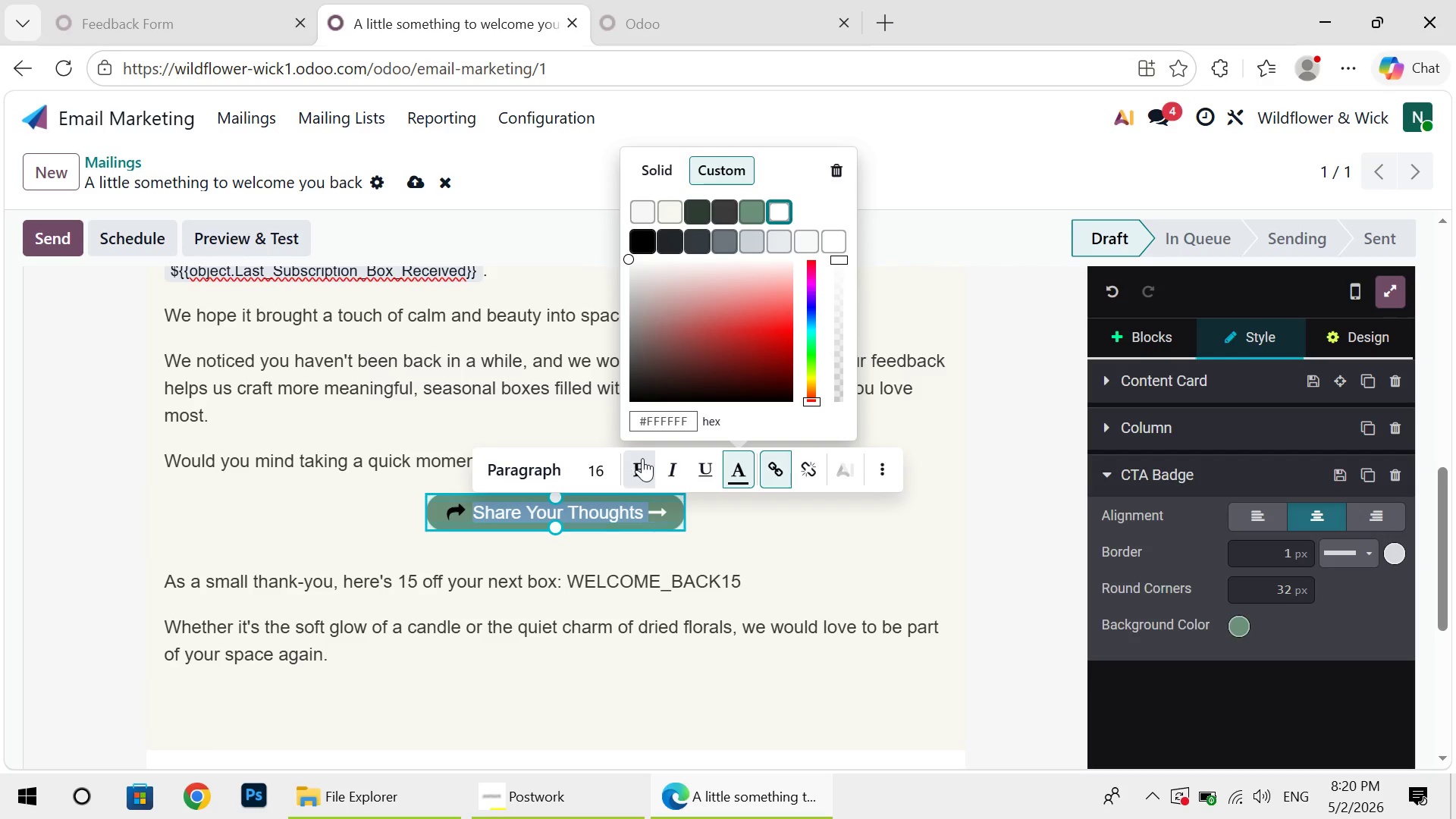 
left_click([646, 464])
 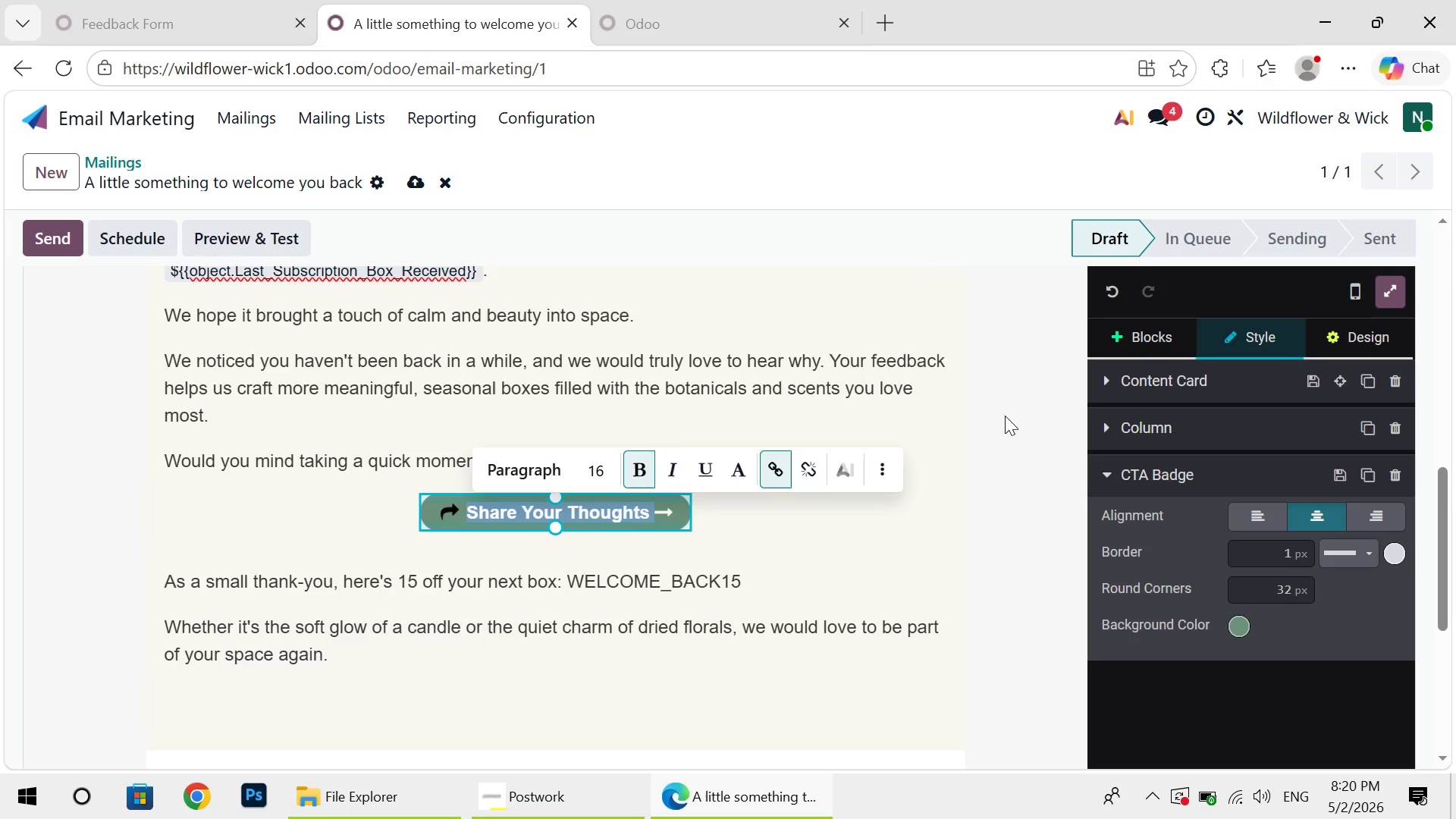 
left_click([1005, 416])
 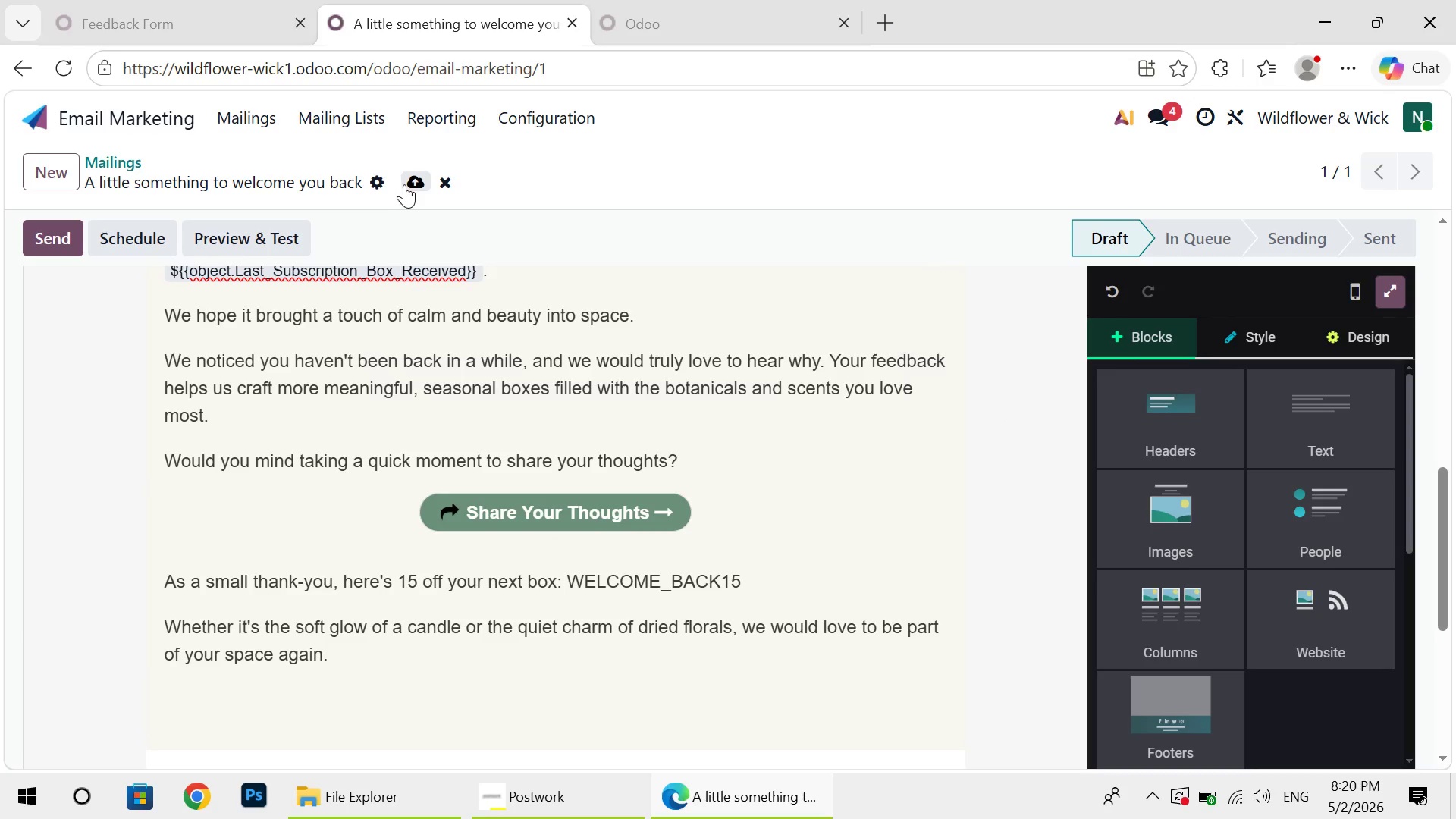 
left_click([404, 184])
 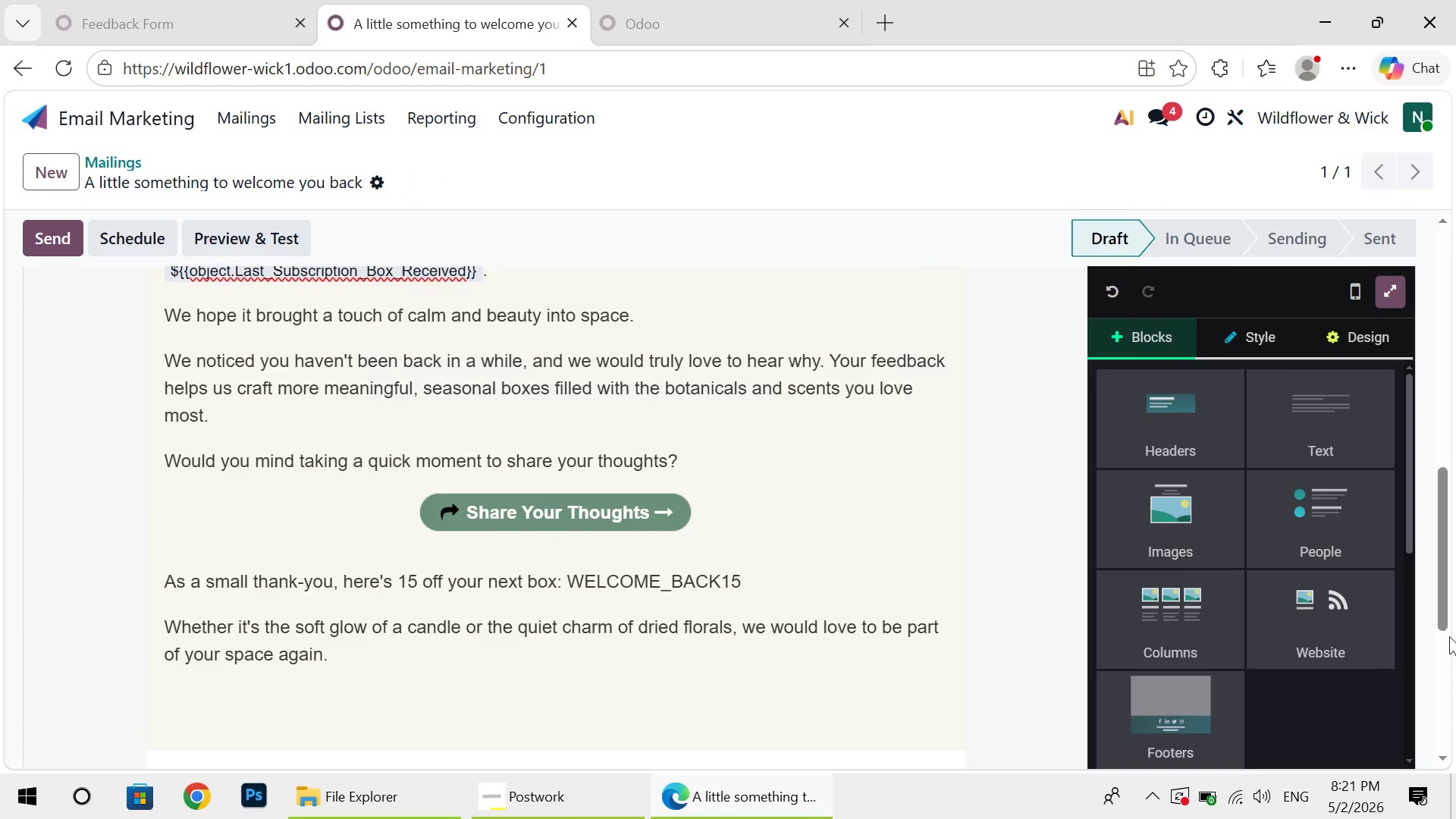 
wait(6.03)
 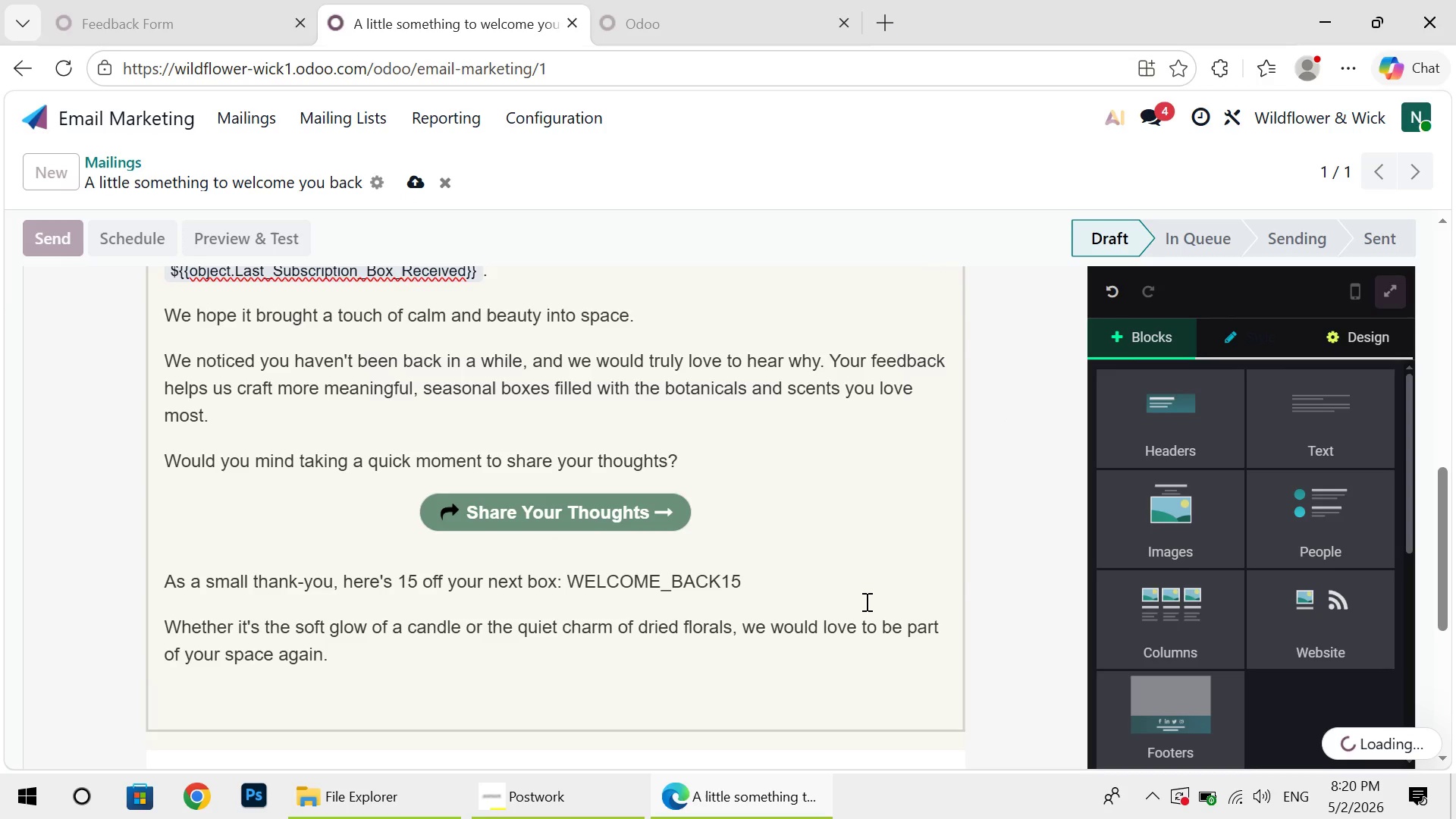 
left_click([1440, 650])
 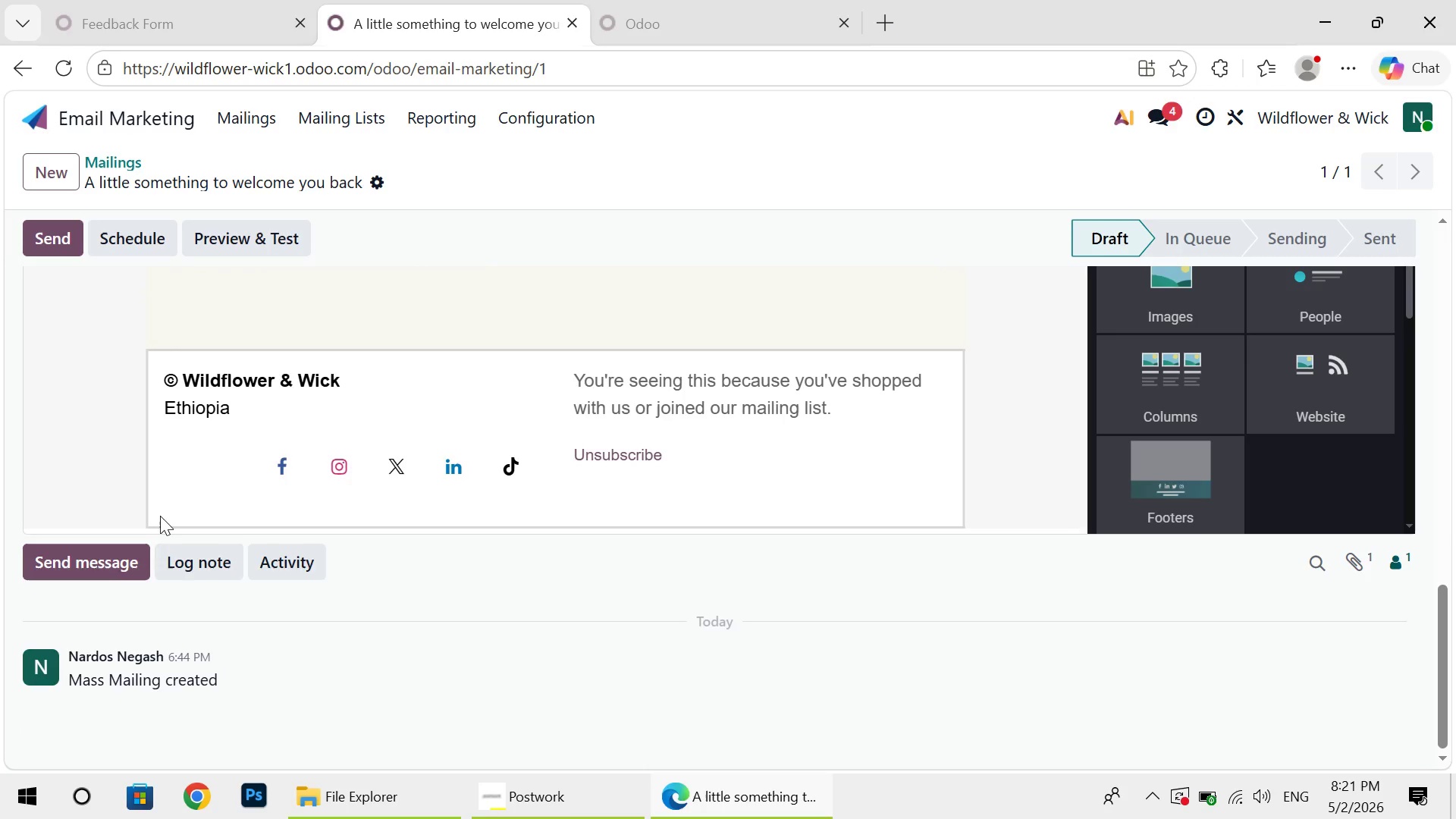 
left_click([160, 516])
 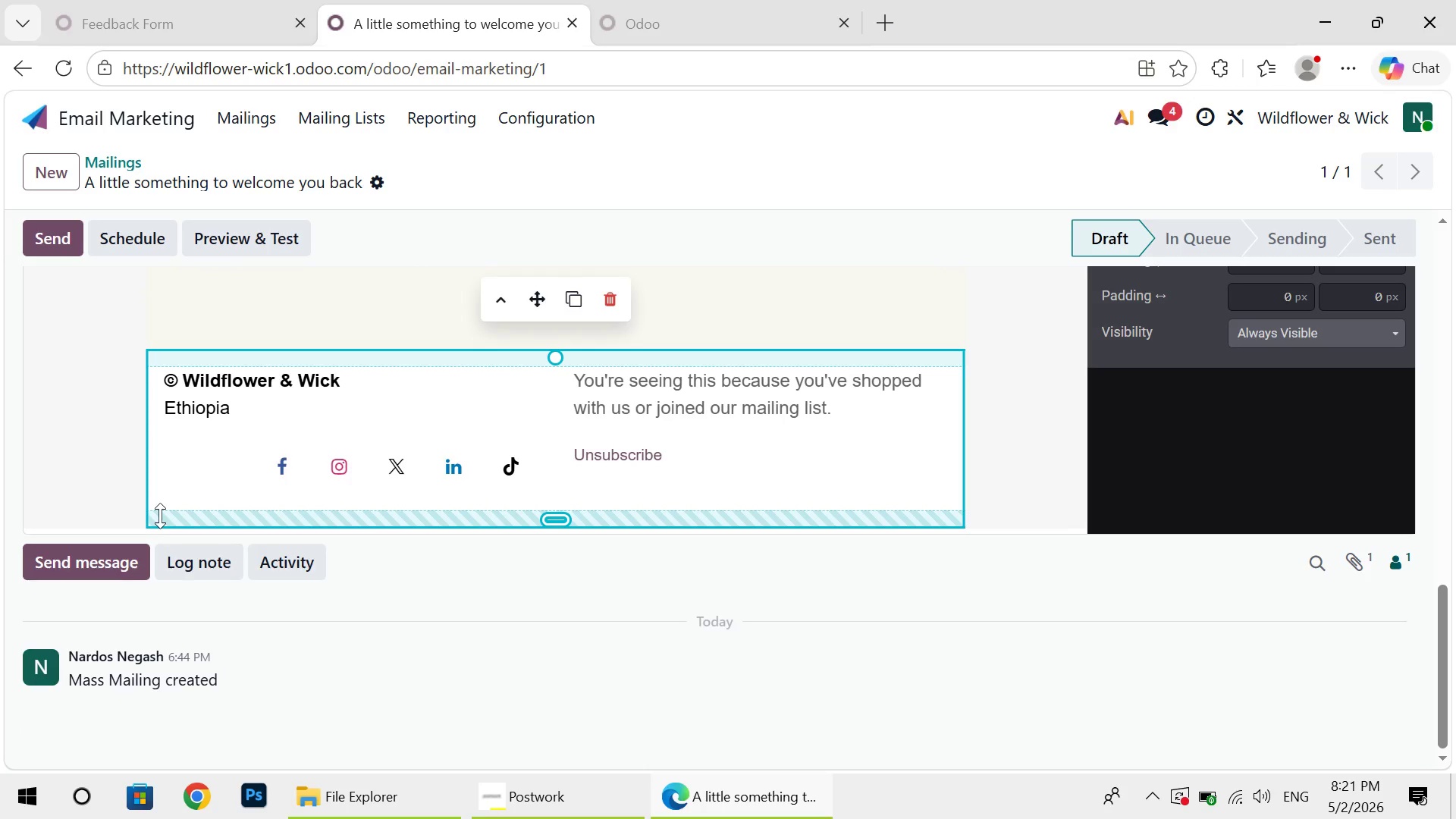 
wait(19.78)
 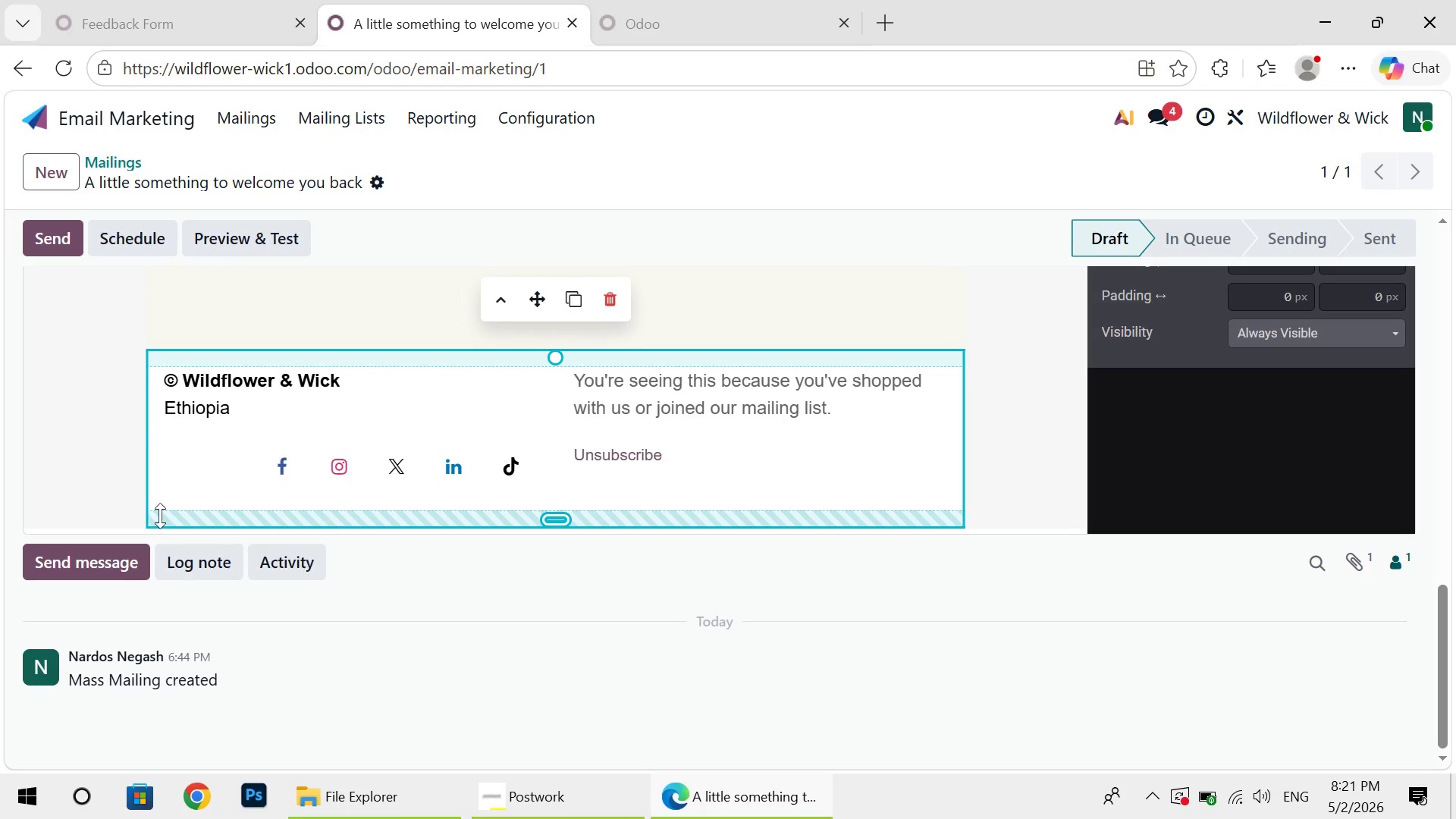 
left_click([1238, 446])
 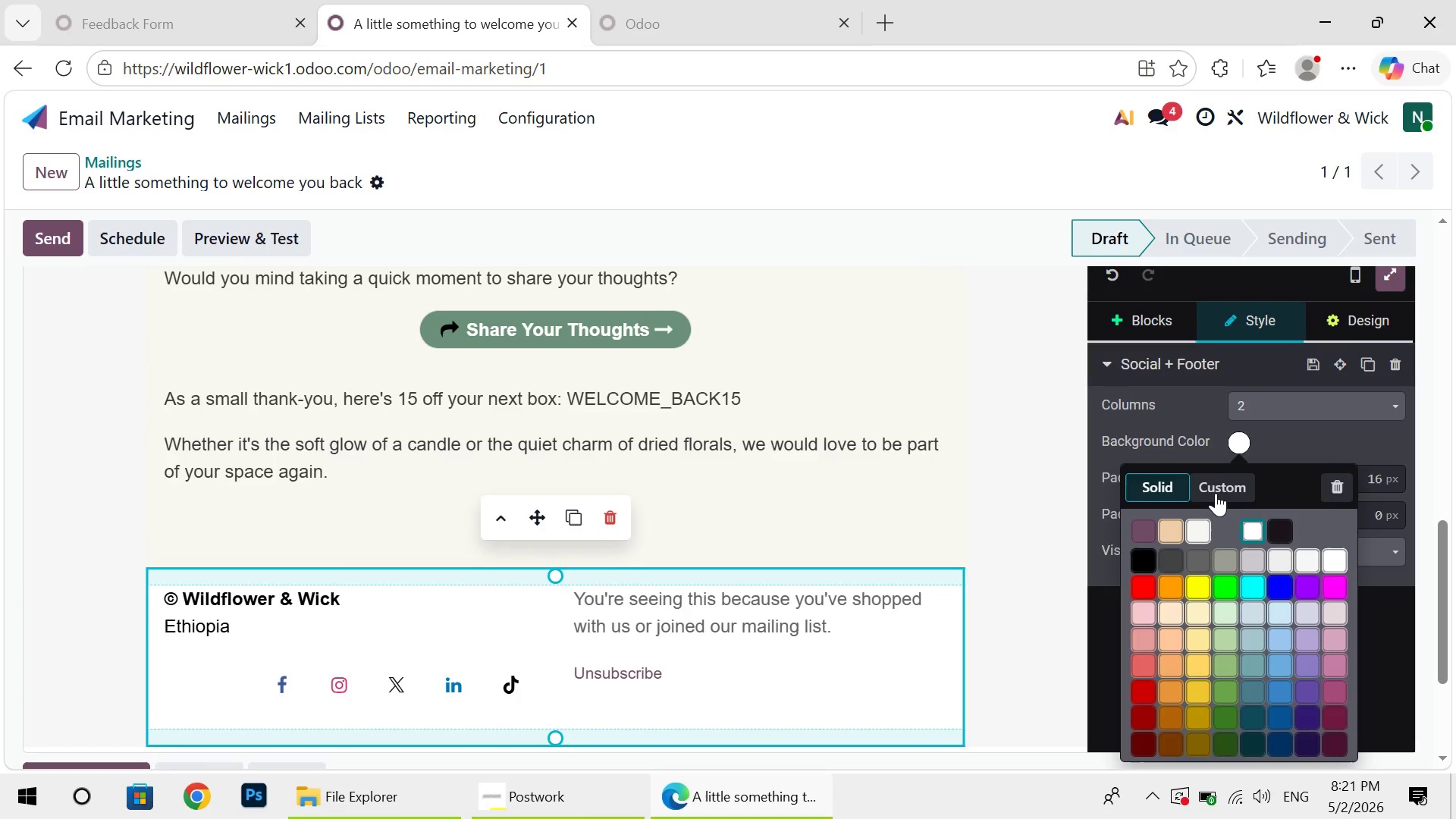 
left_click([1216, 493])
 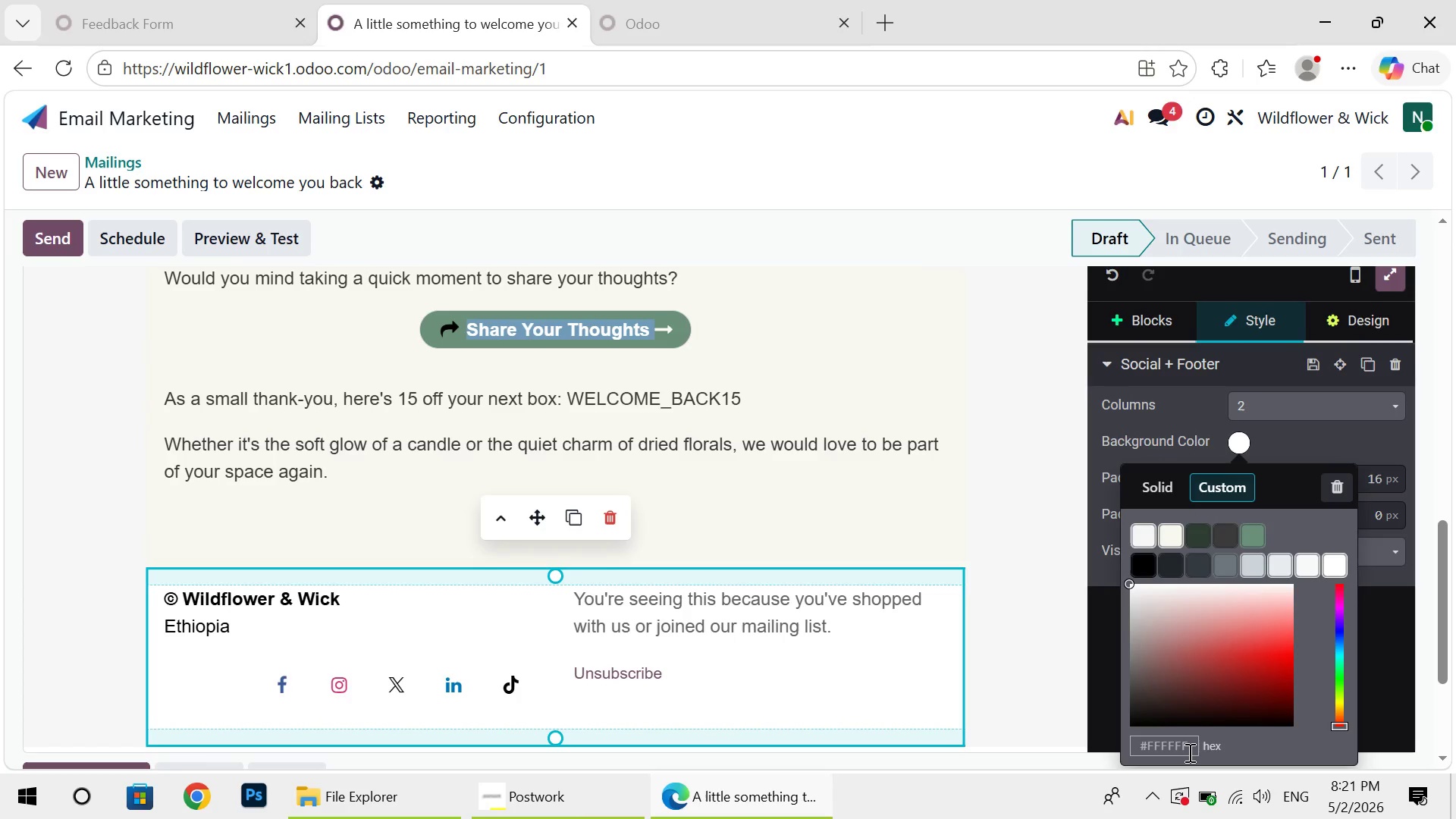 
left_click([1191, 752])
 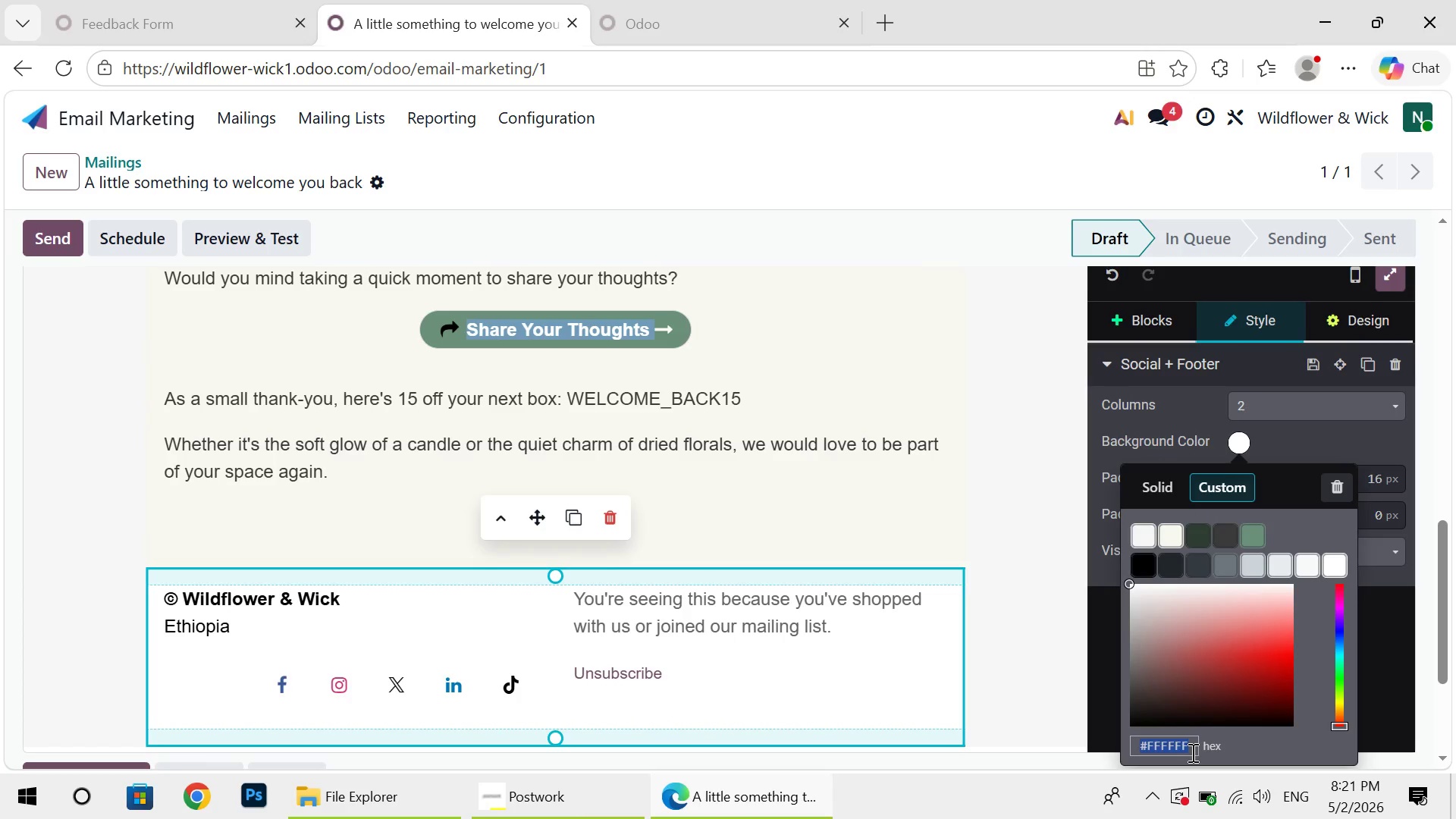 
left_click([1191, 752])
 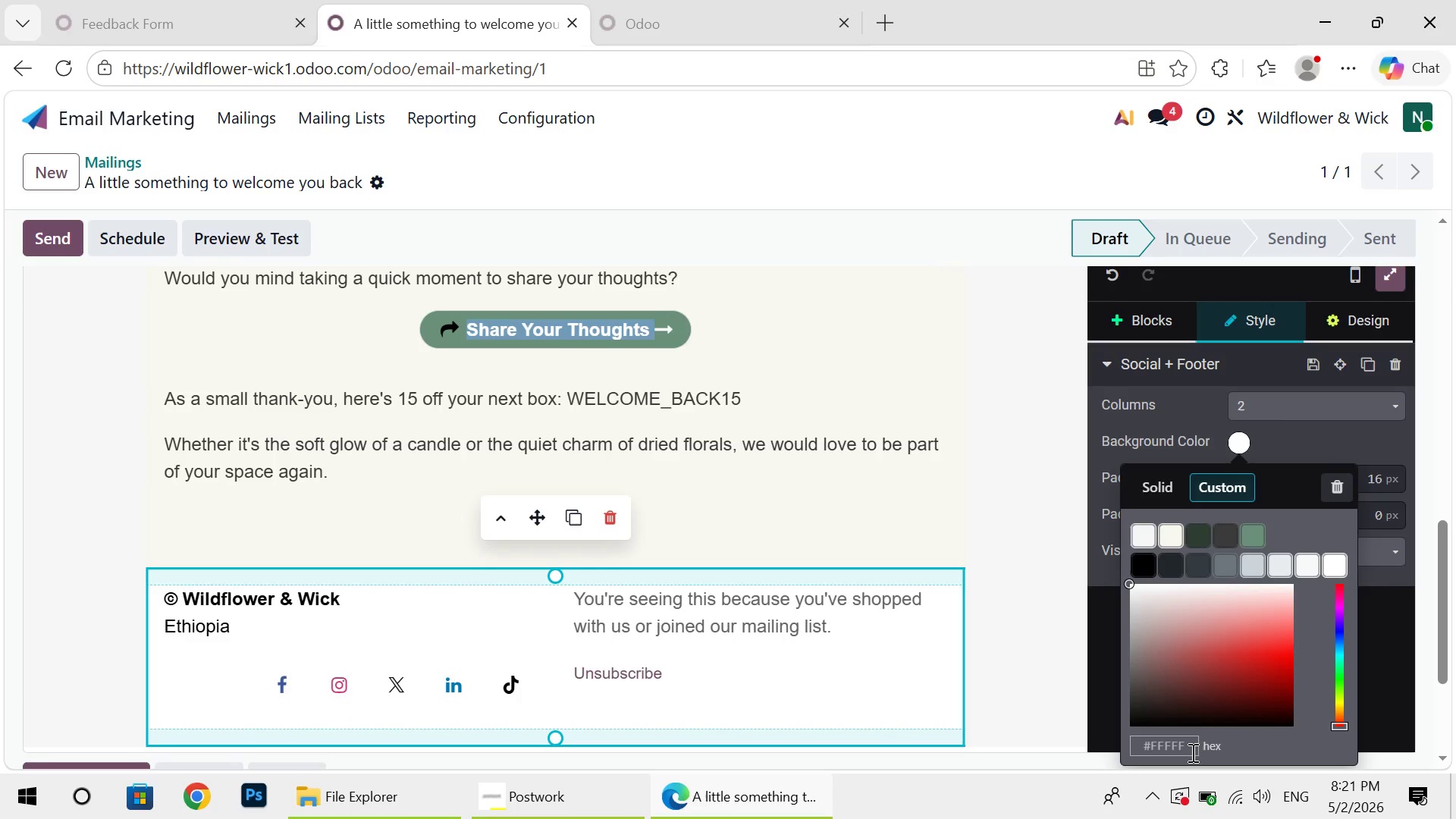 
key(Backspace)
 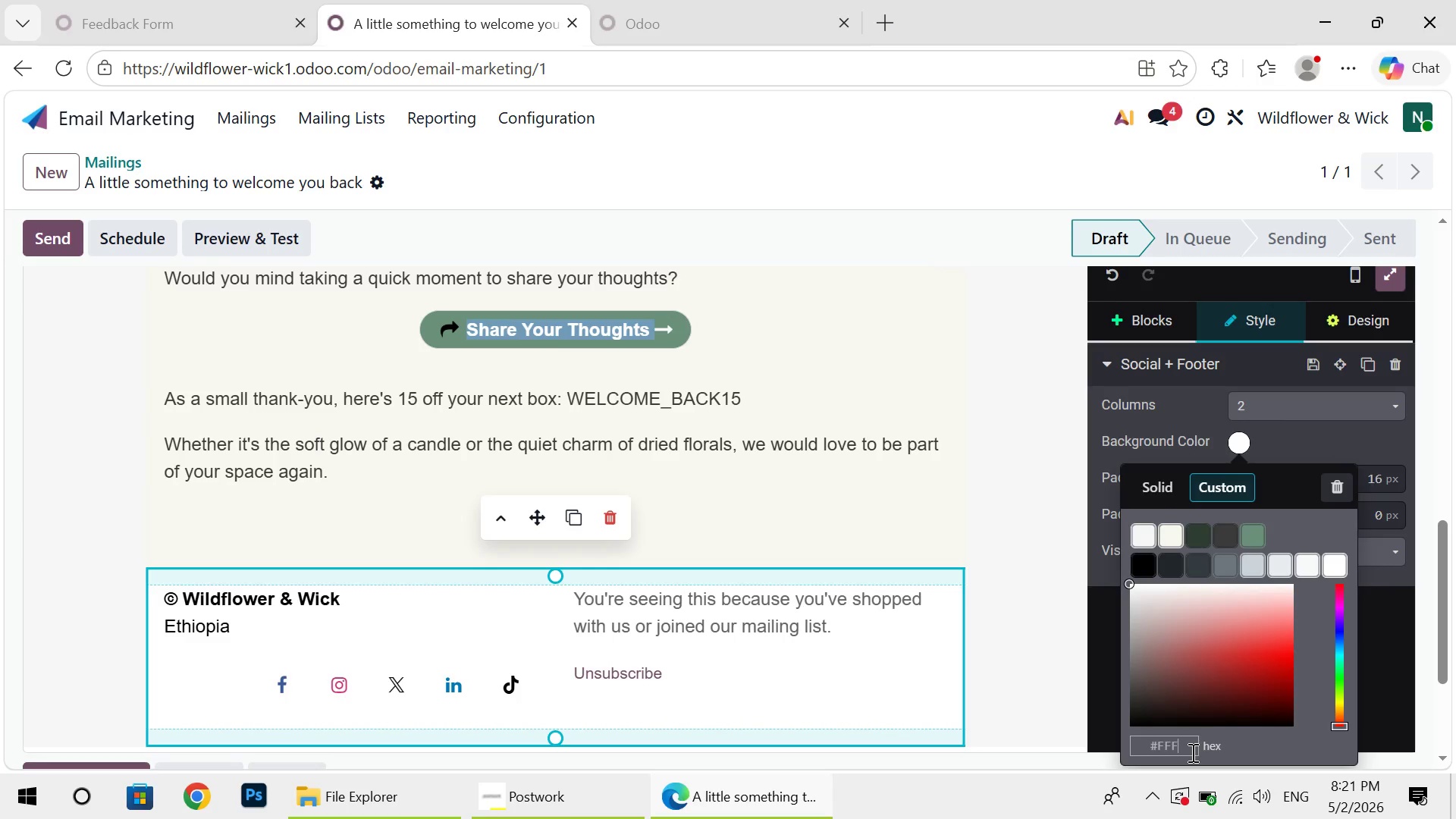 
key(Backspace)
 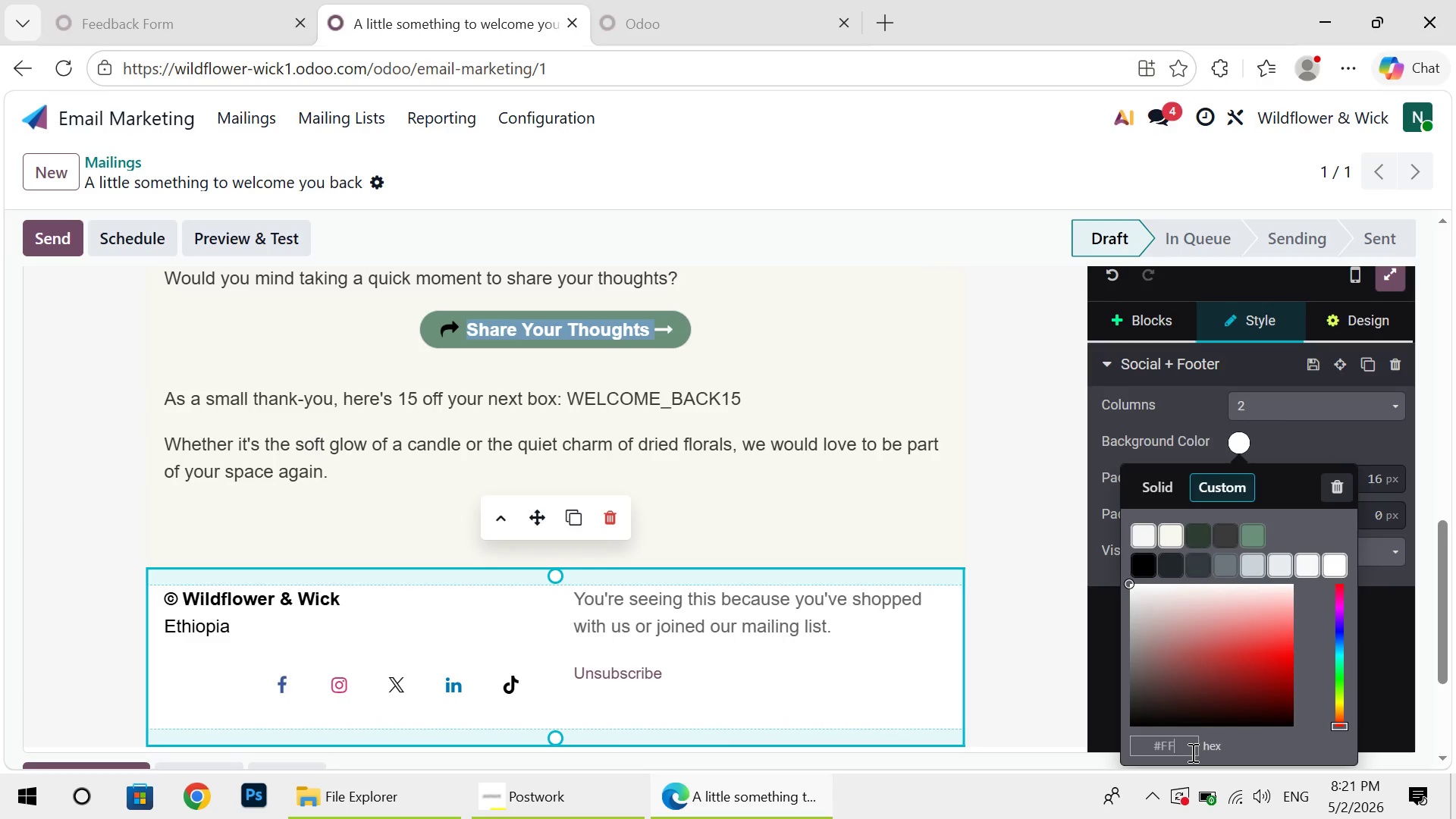 
key(Backspace)
 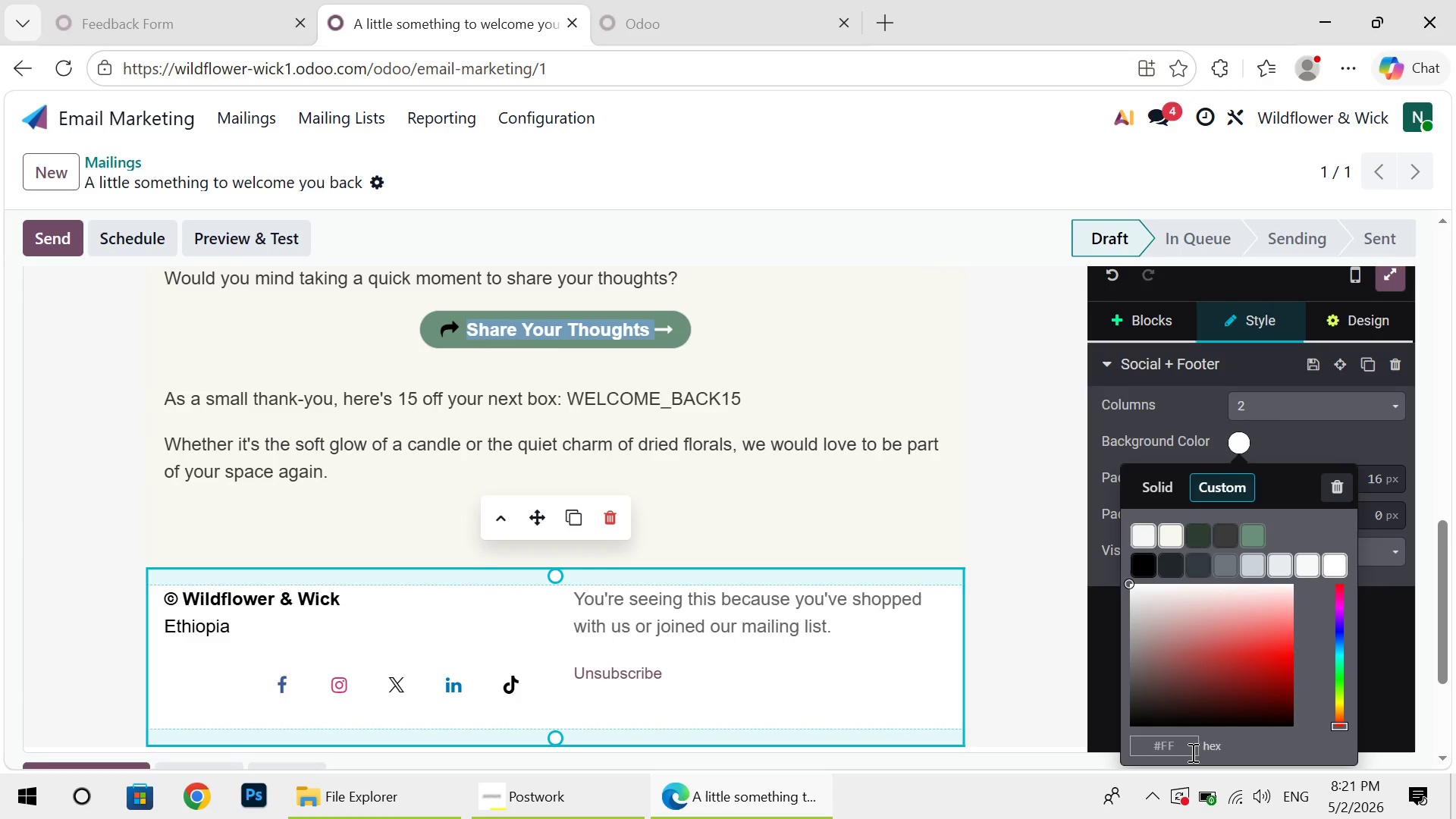 
key(Backspace)
 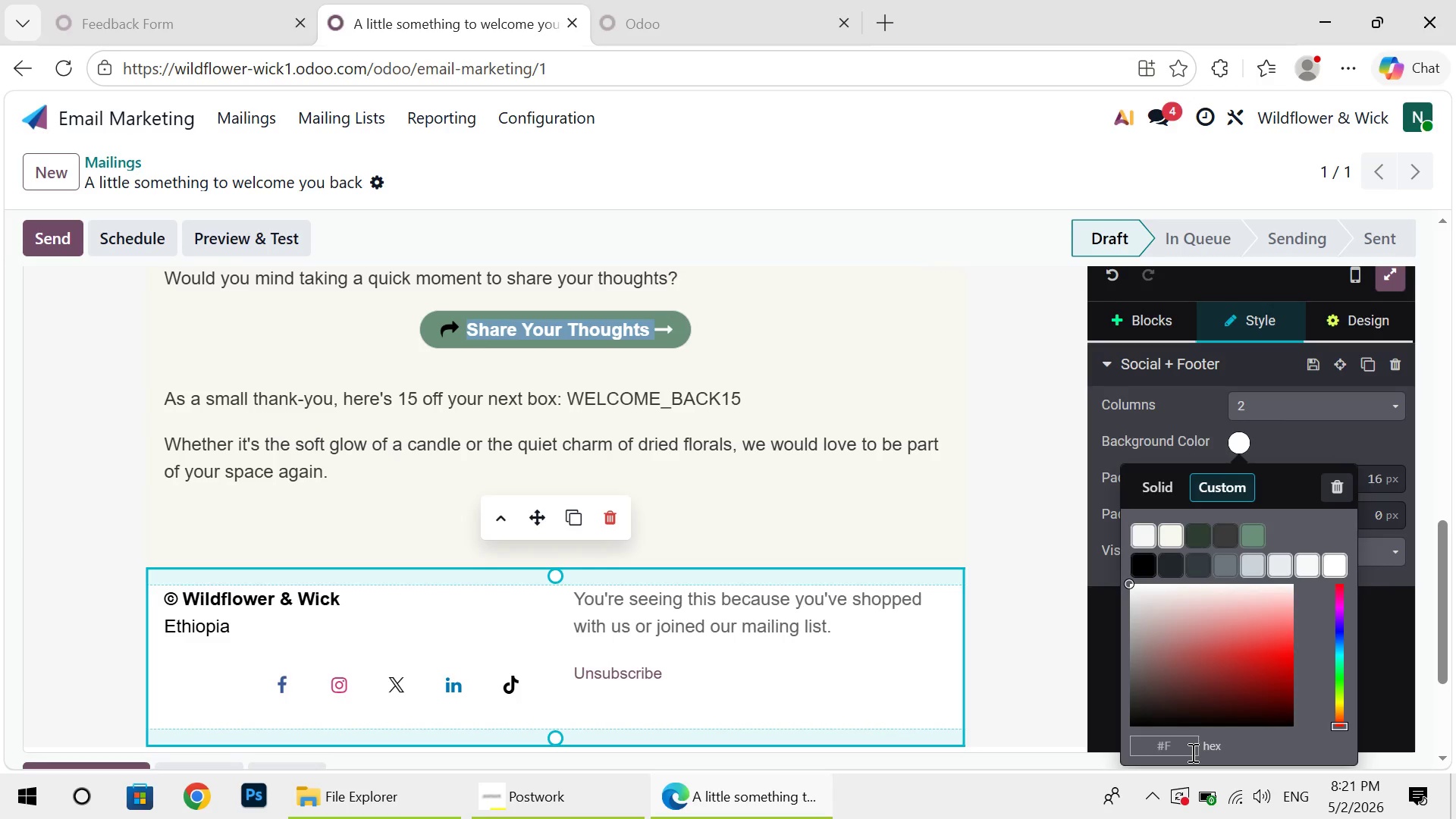 
key(Backspace)
 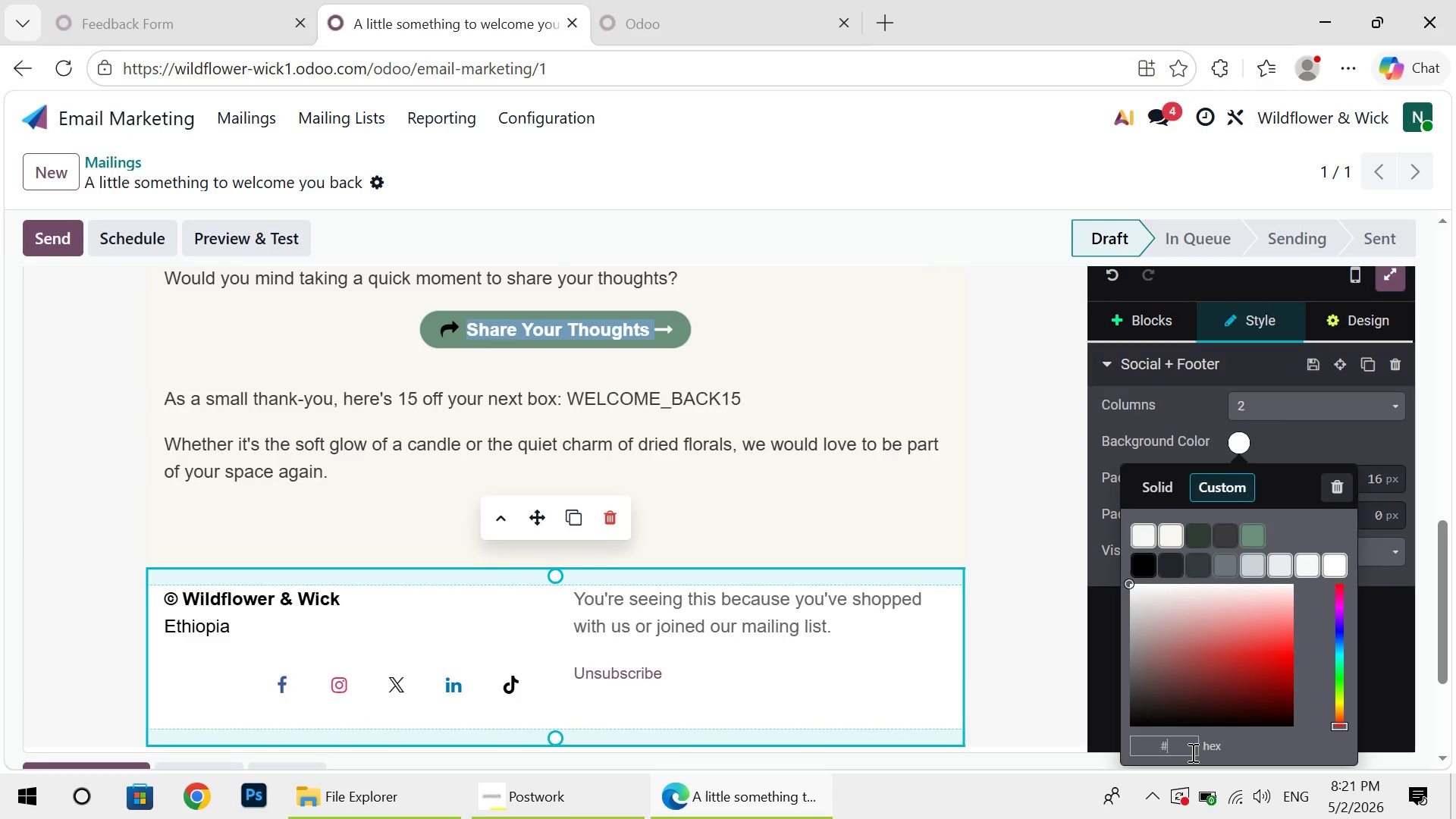 
key(Backspace)
 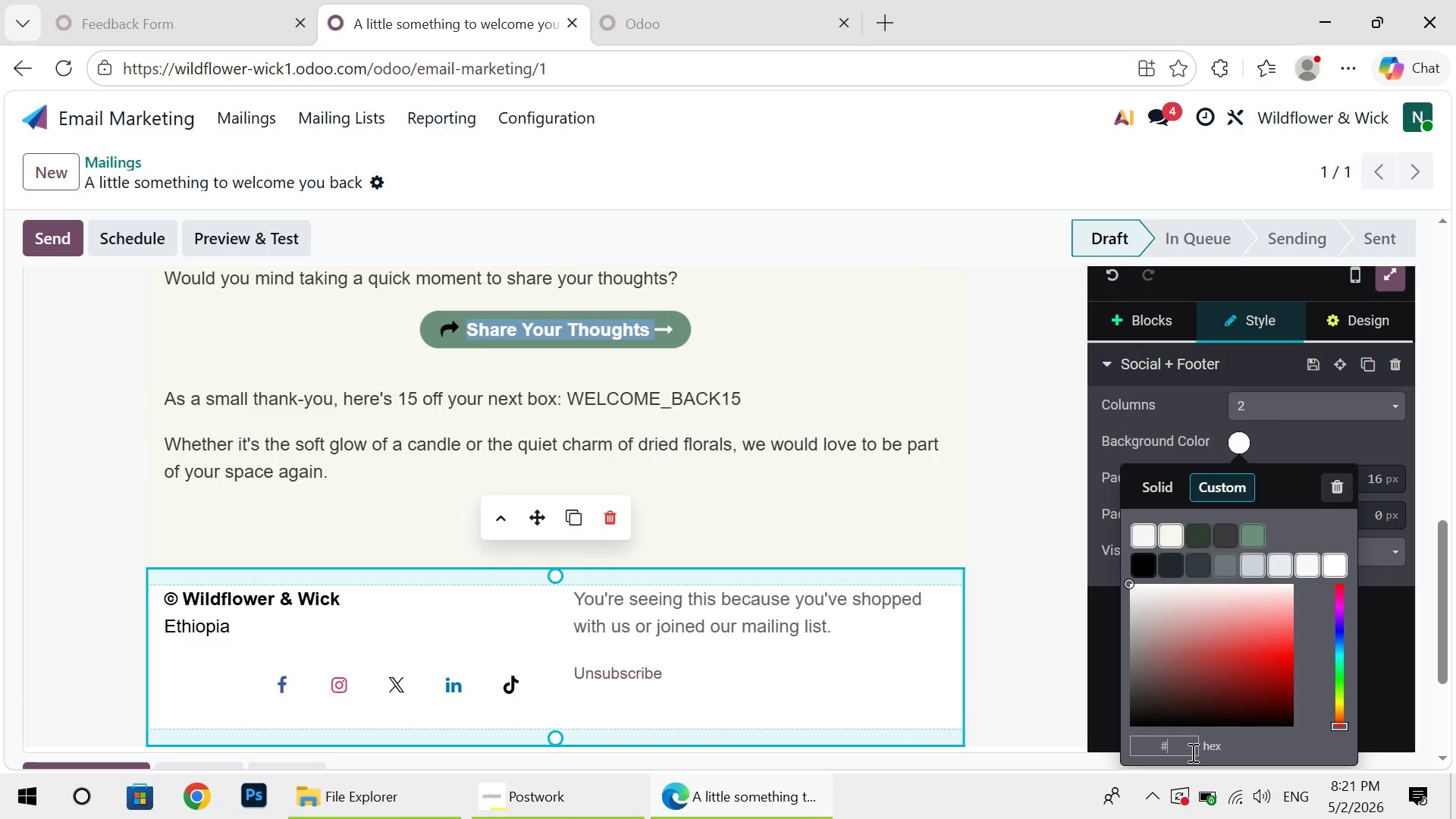 
wait(5.94)
 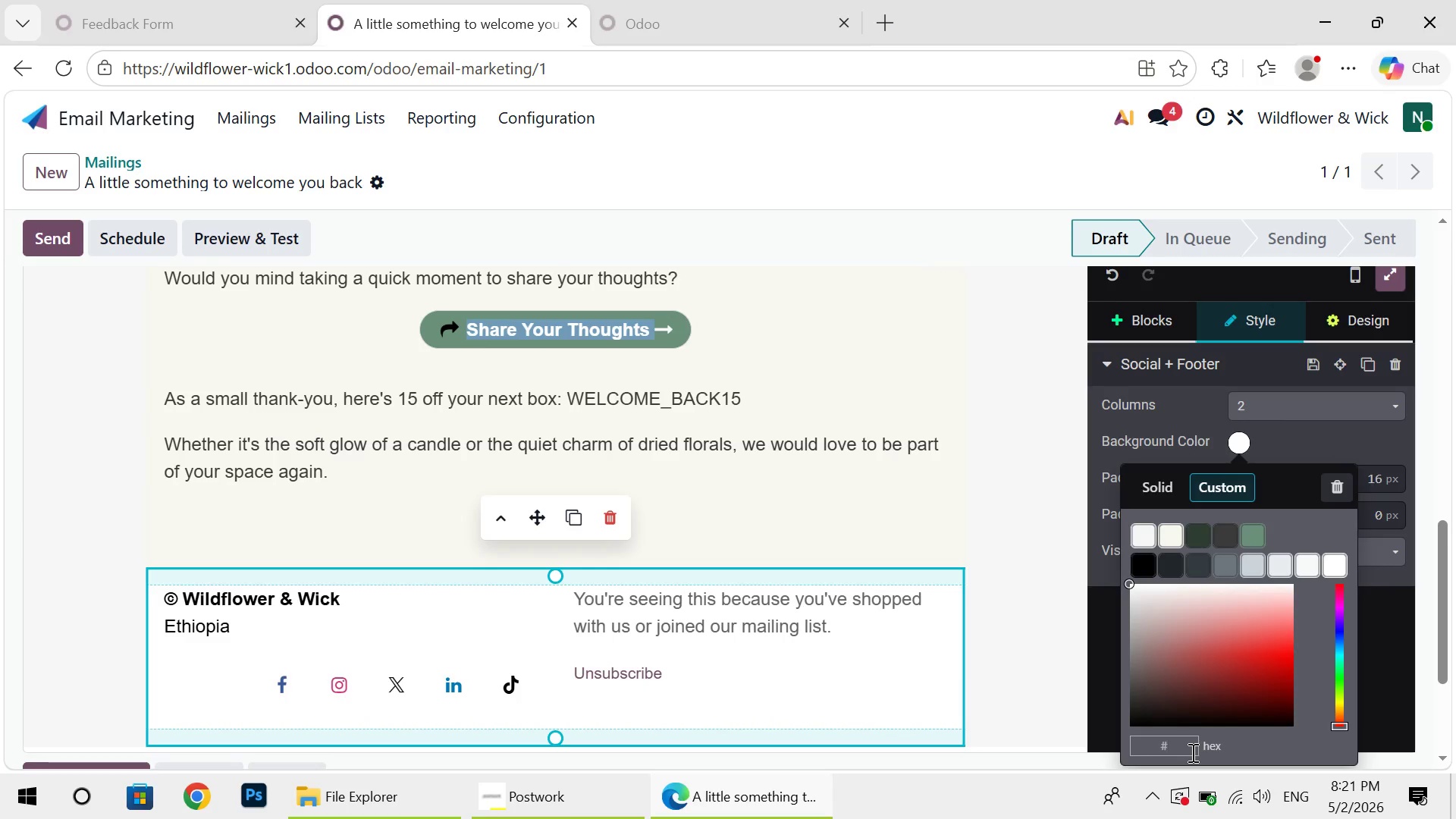 
type(f9)
 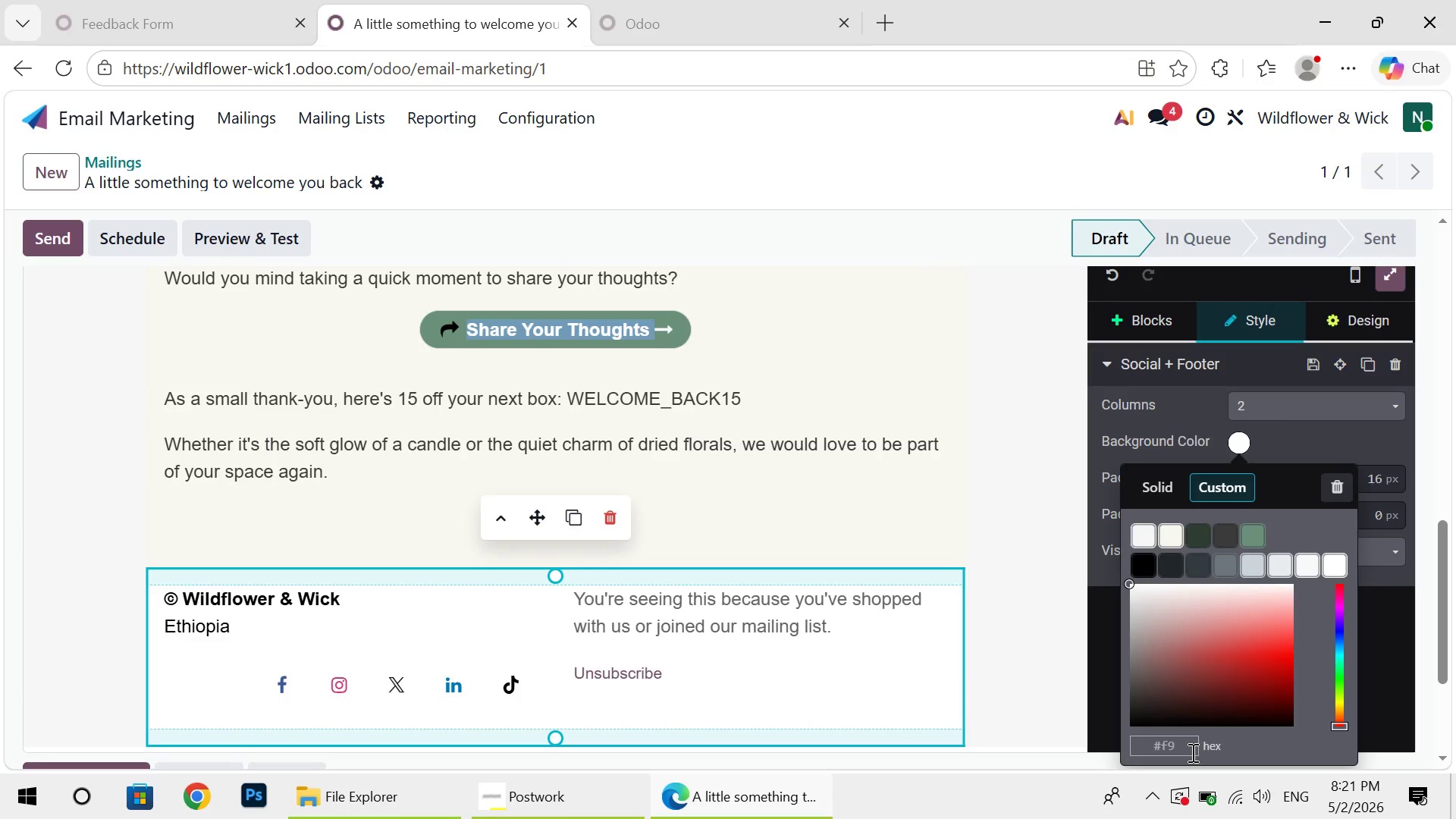 
wait(12.98)
 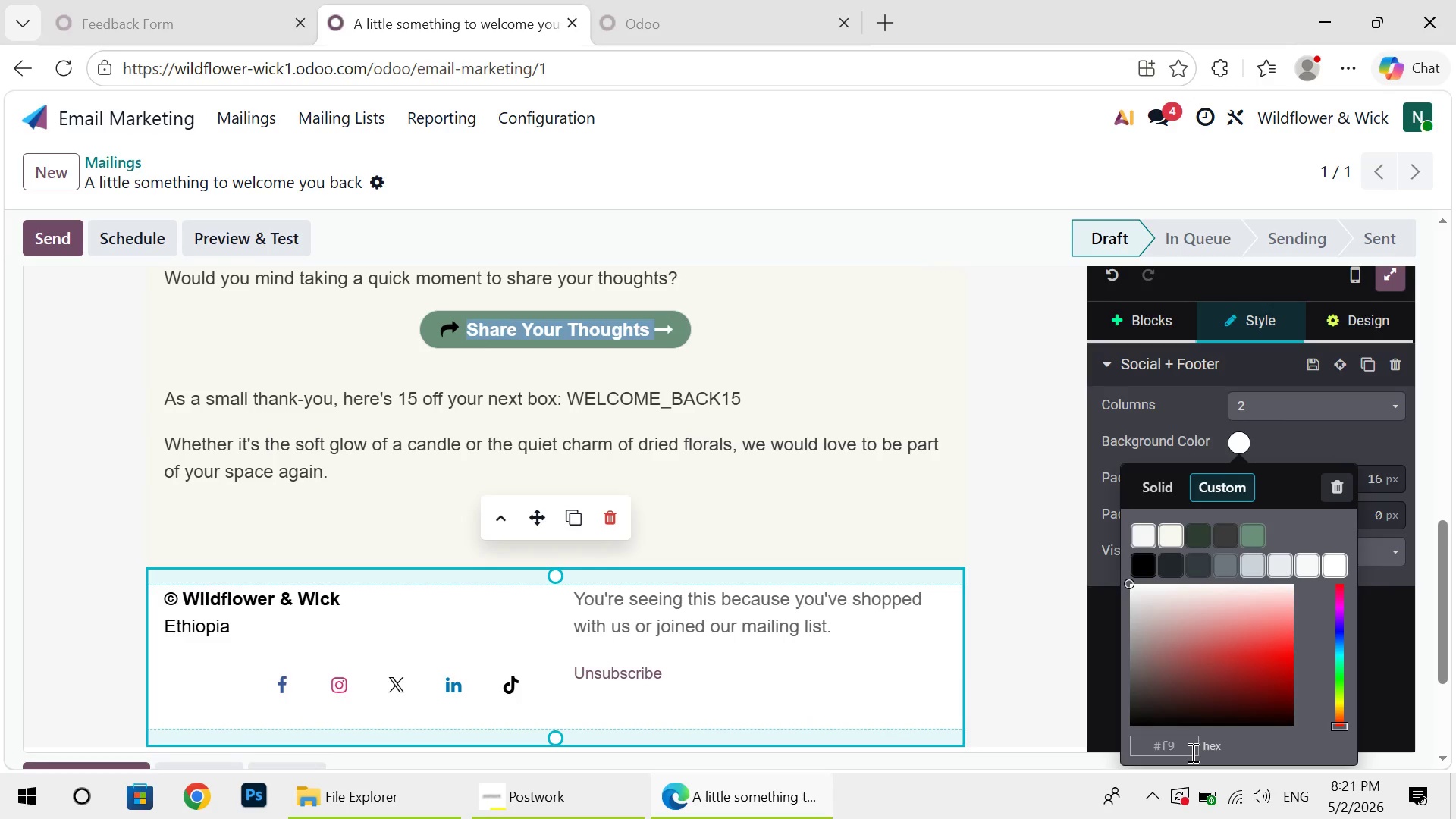 
type(f7f3)
 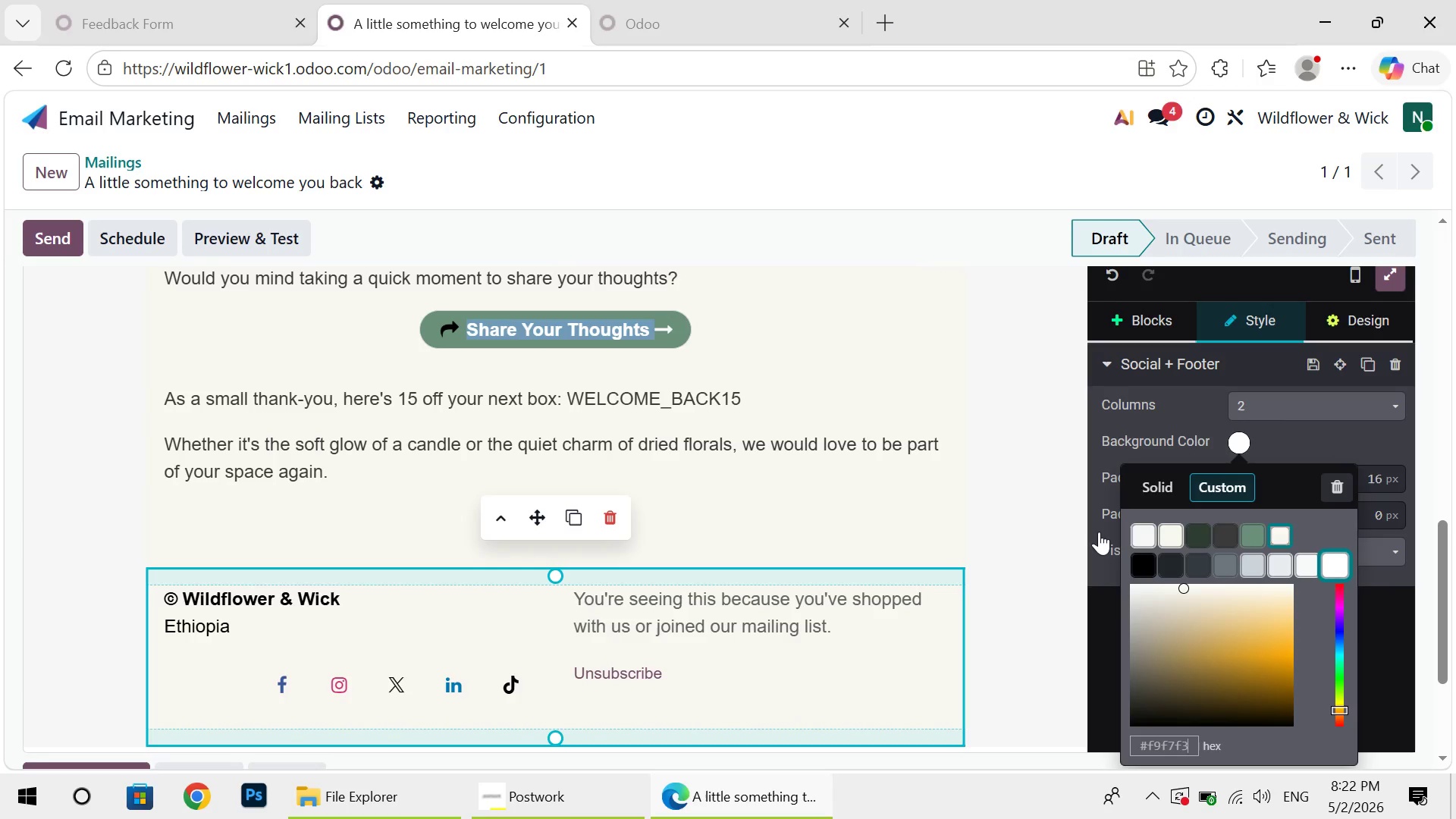 
left_click([1050, 539])
 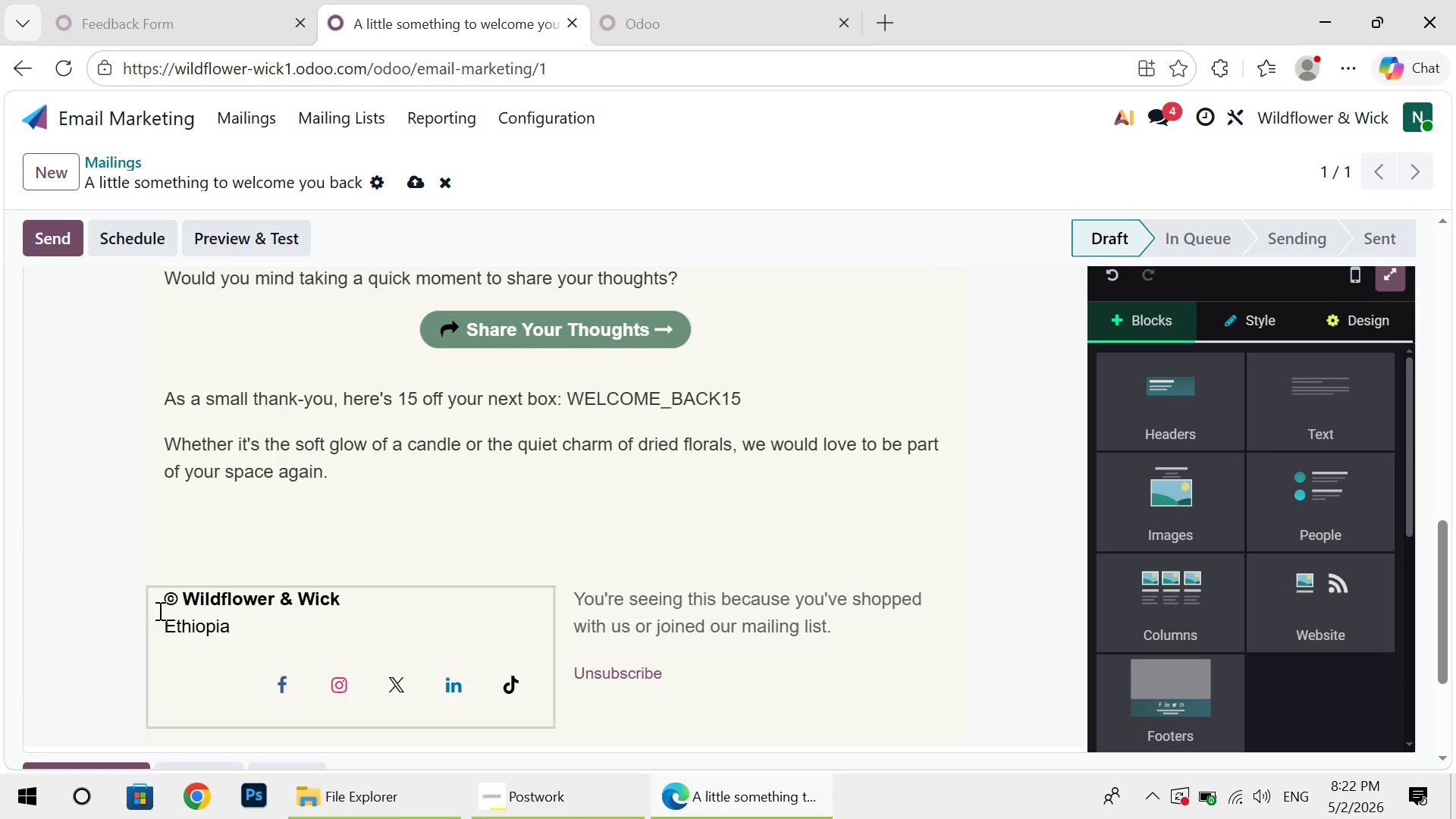 
wait(5.09)
 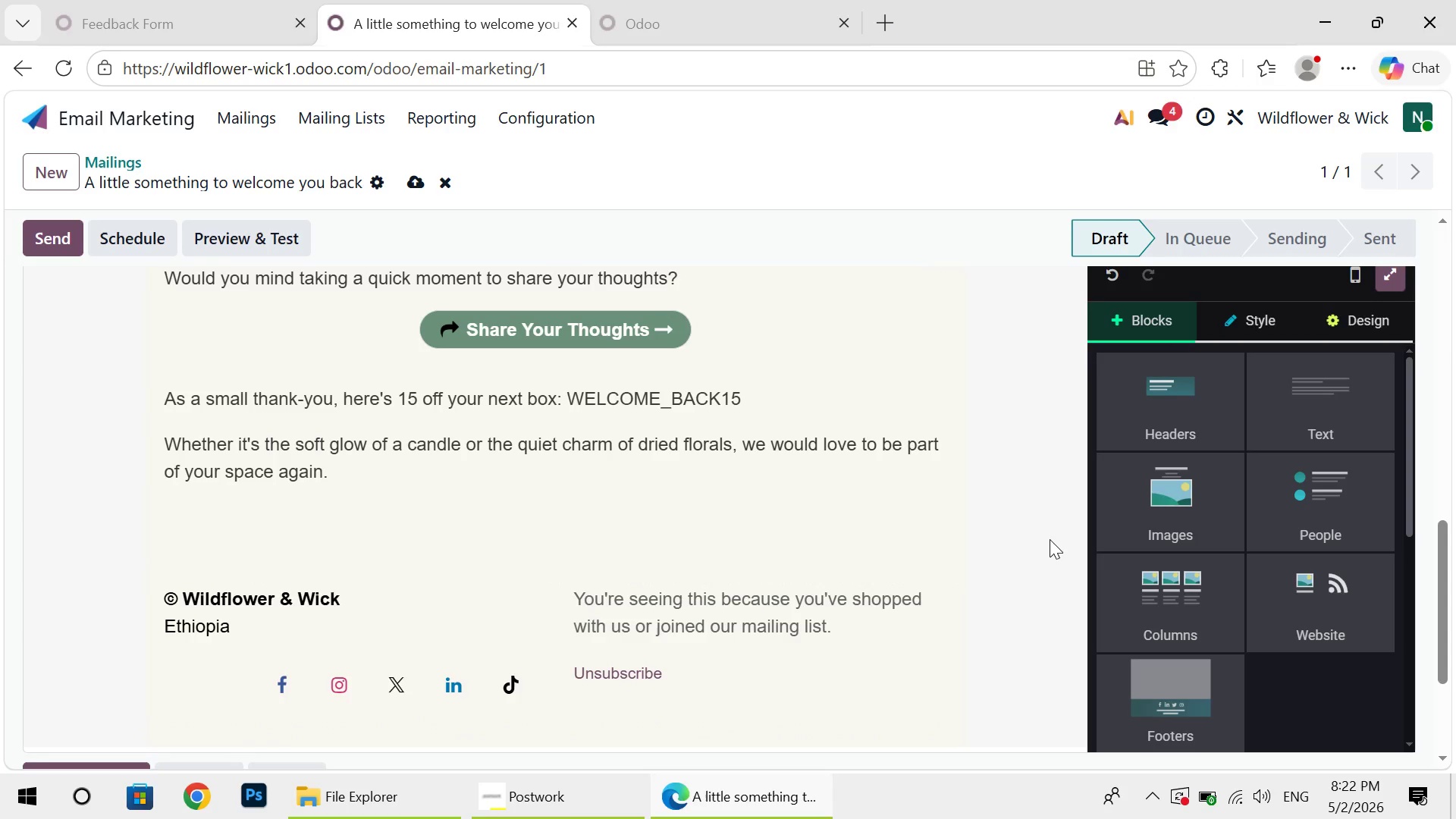 
left_click_drag(start_coordinate=[158, 610], to_coordinate=[267, 631])
 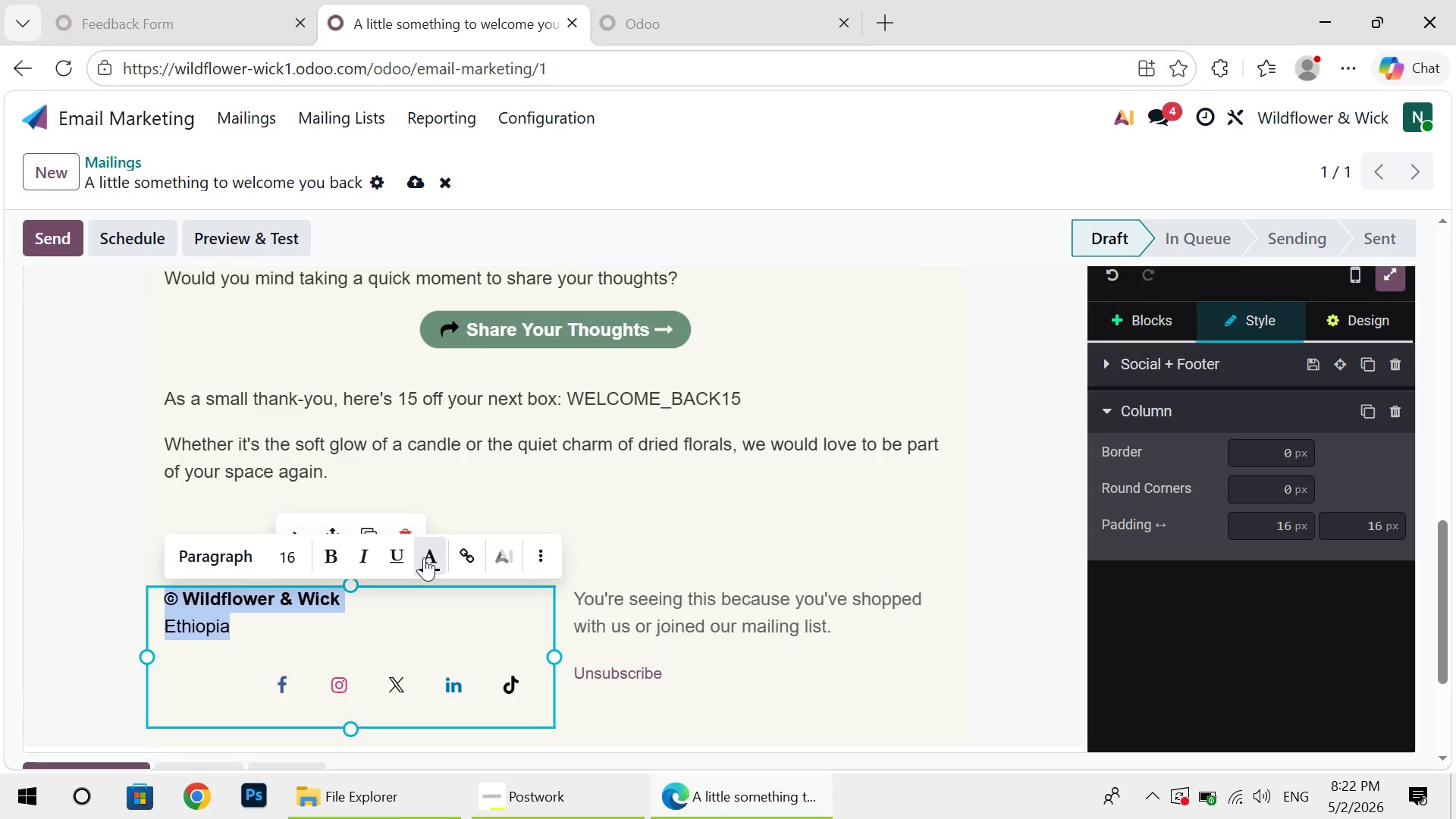 
left_click([424, 557])
 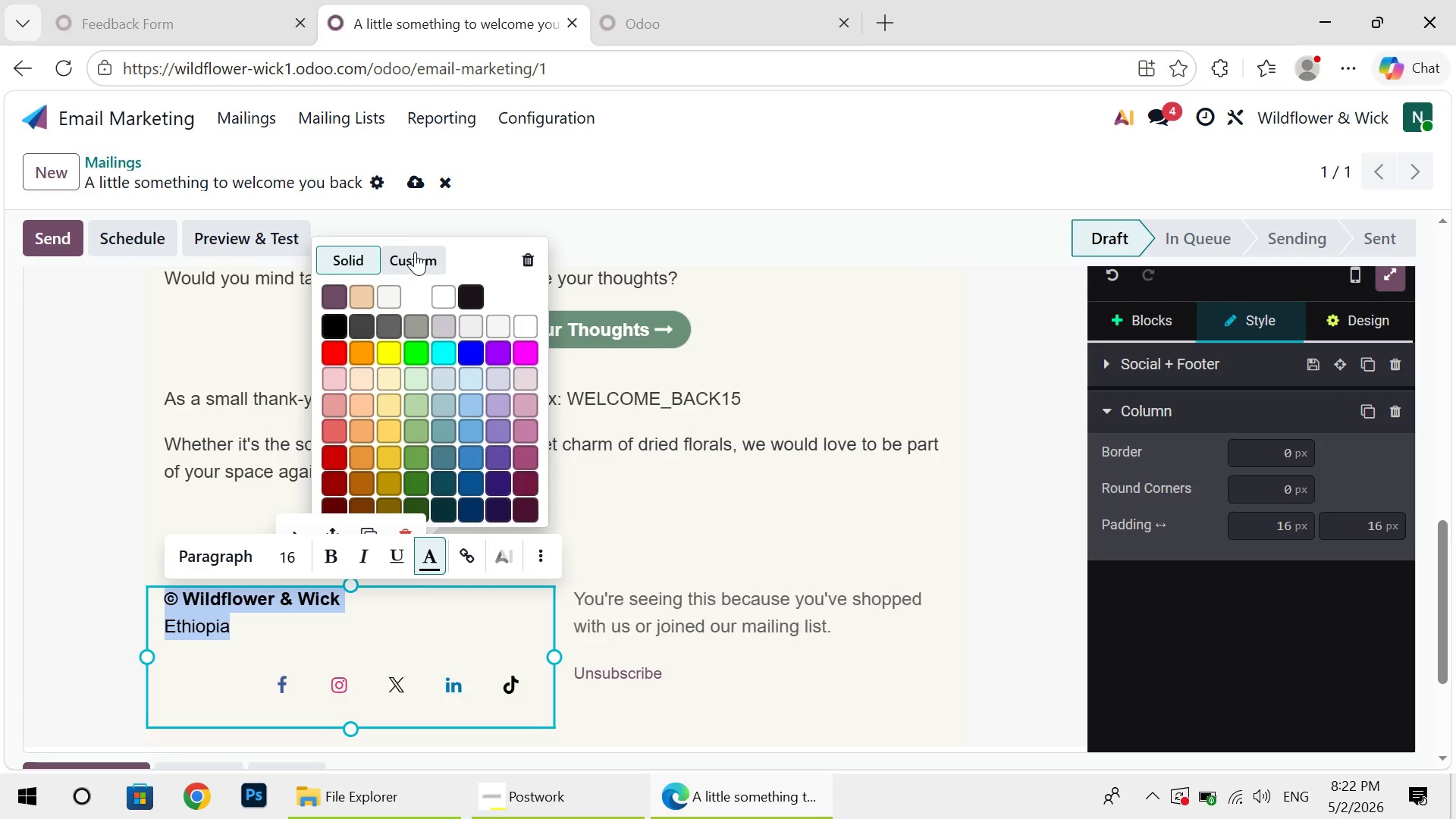 
left_click([415, 252])
 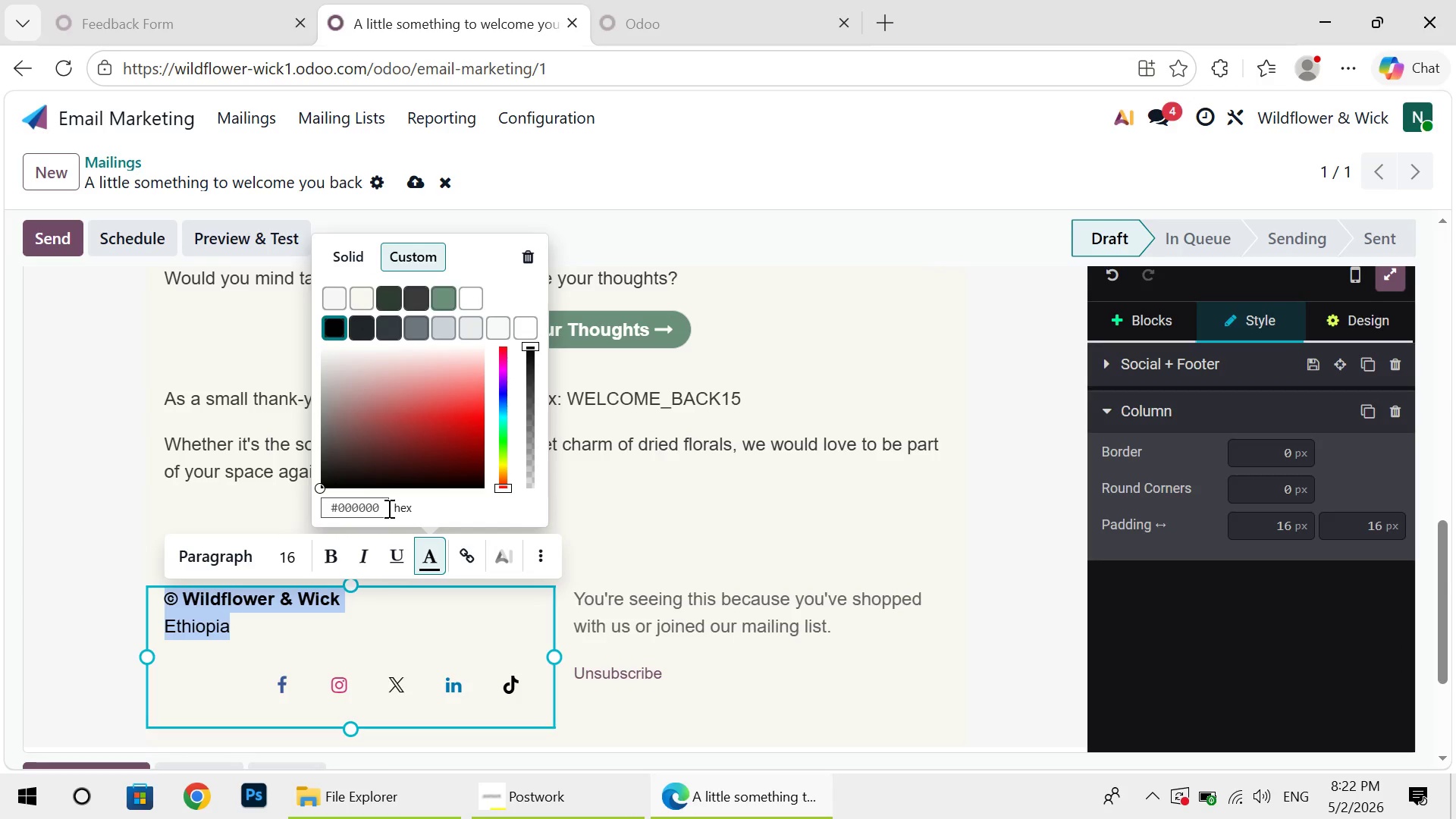 
left_click([388, 508])
 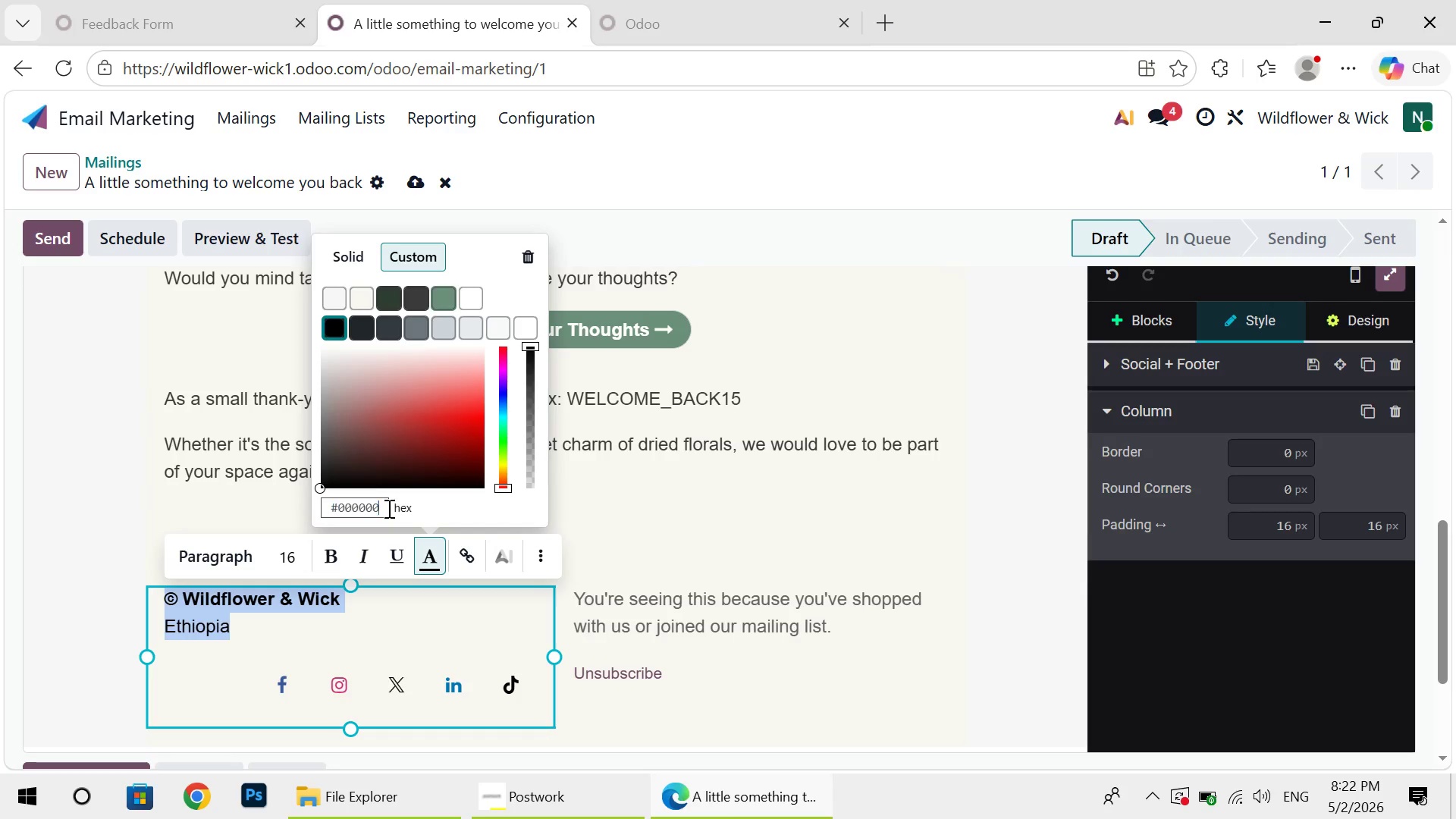 
left_click([388, 508])
 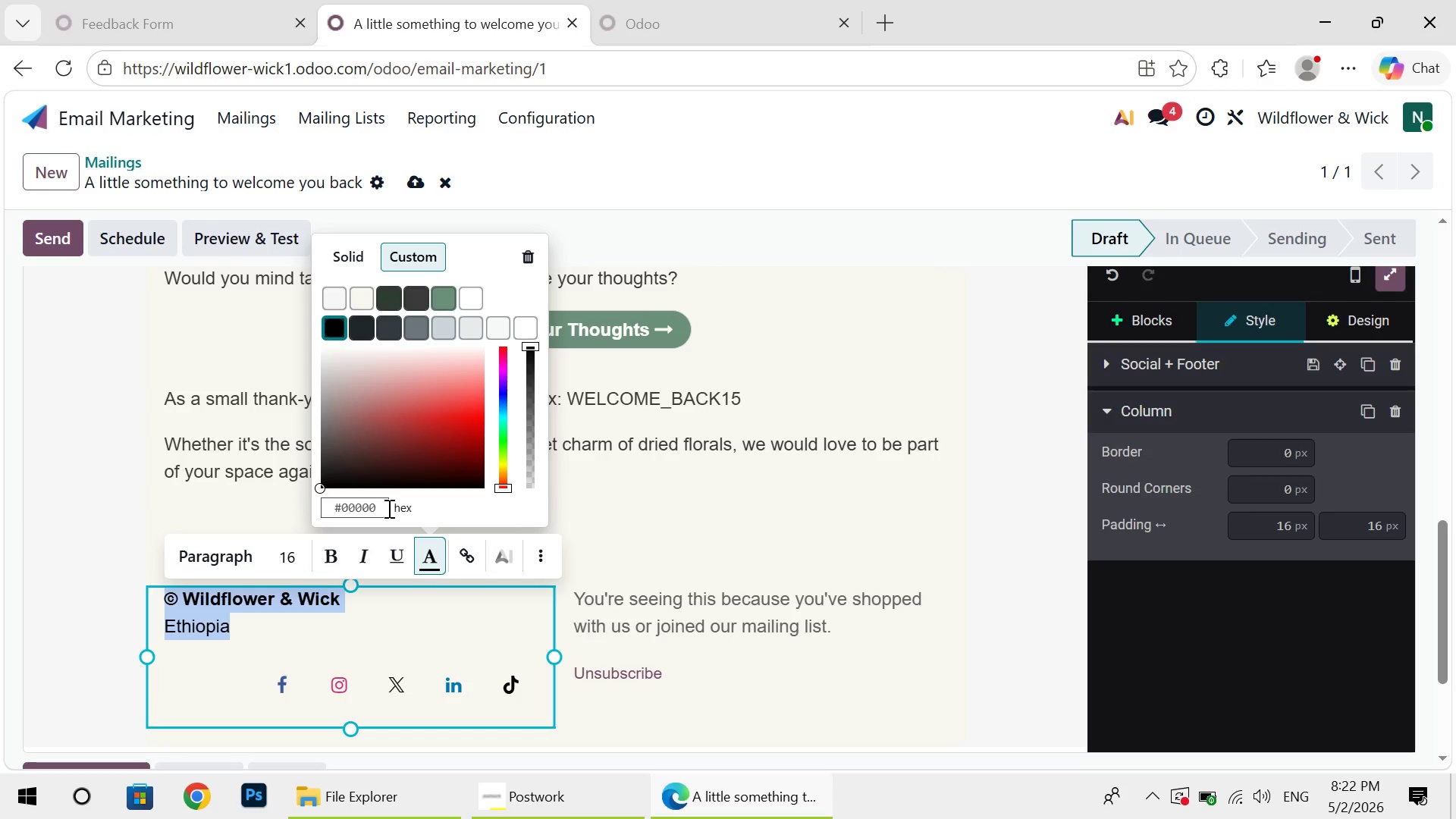 
key(Backspace)
 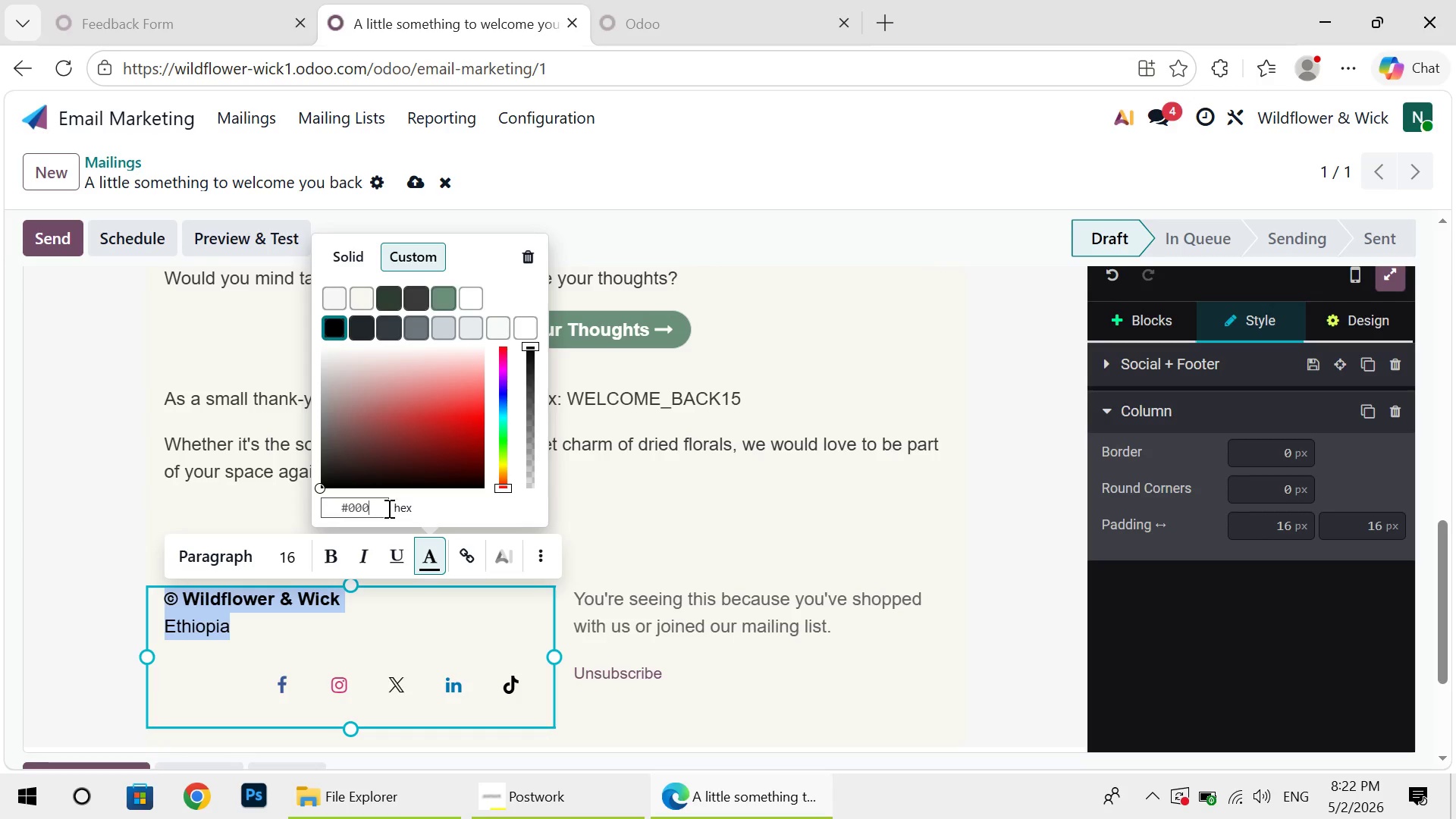 
key(Backspace)
 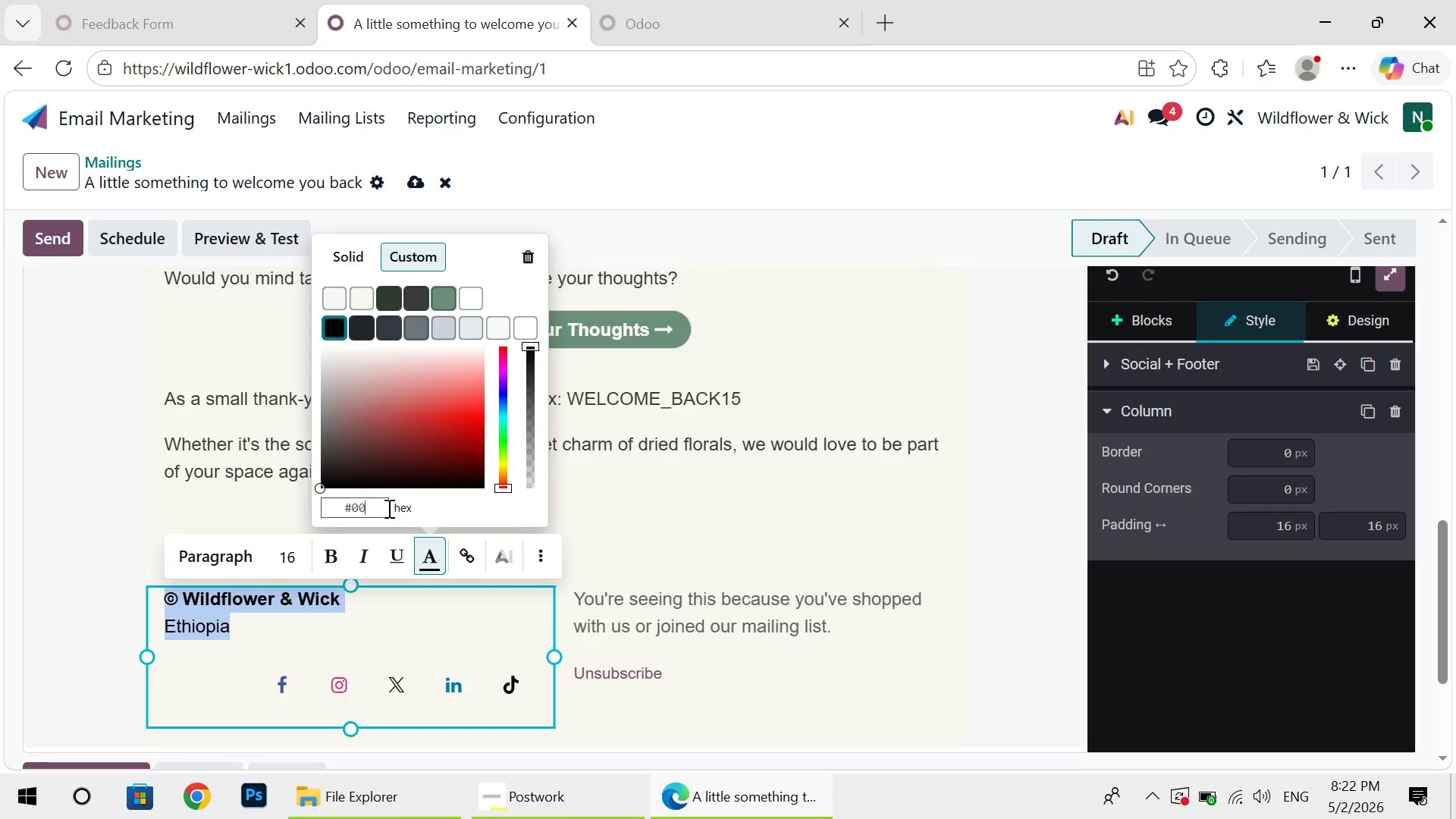 
key(Backspace)
 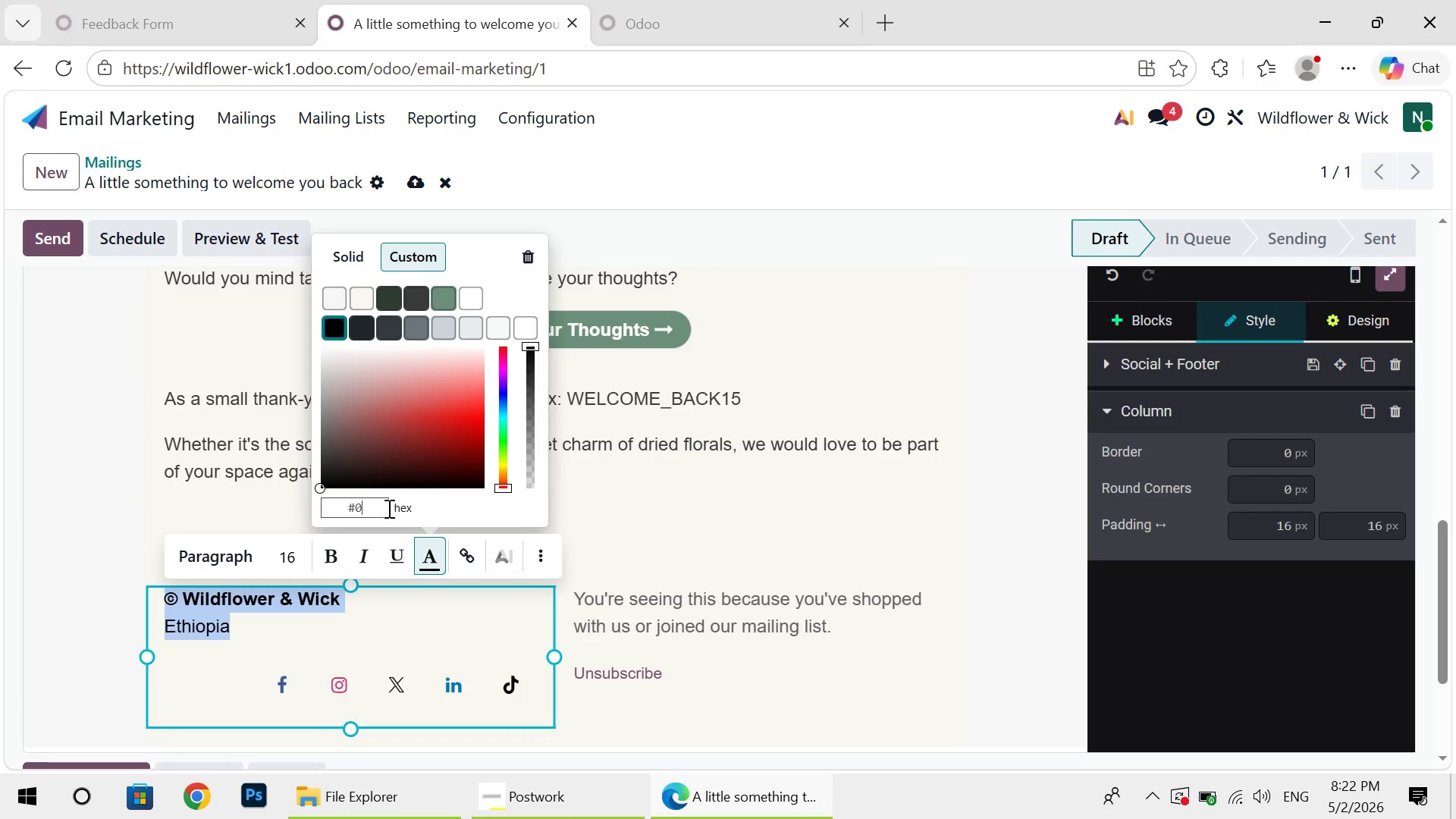 
key(Backspace)
 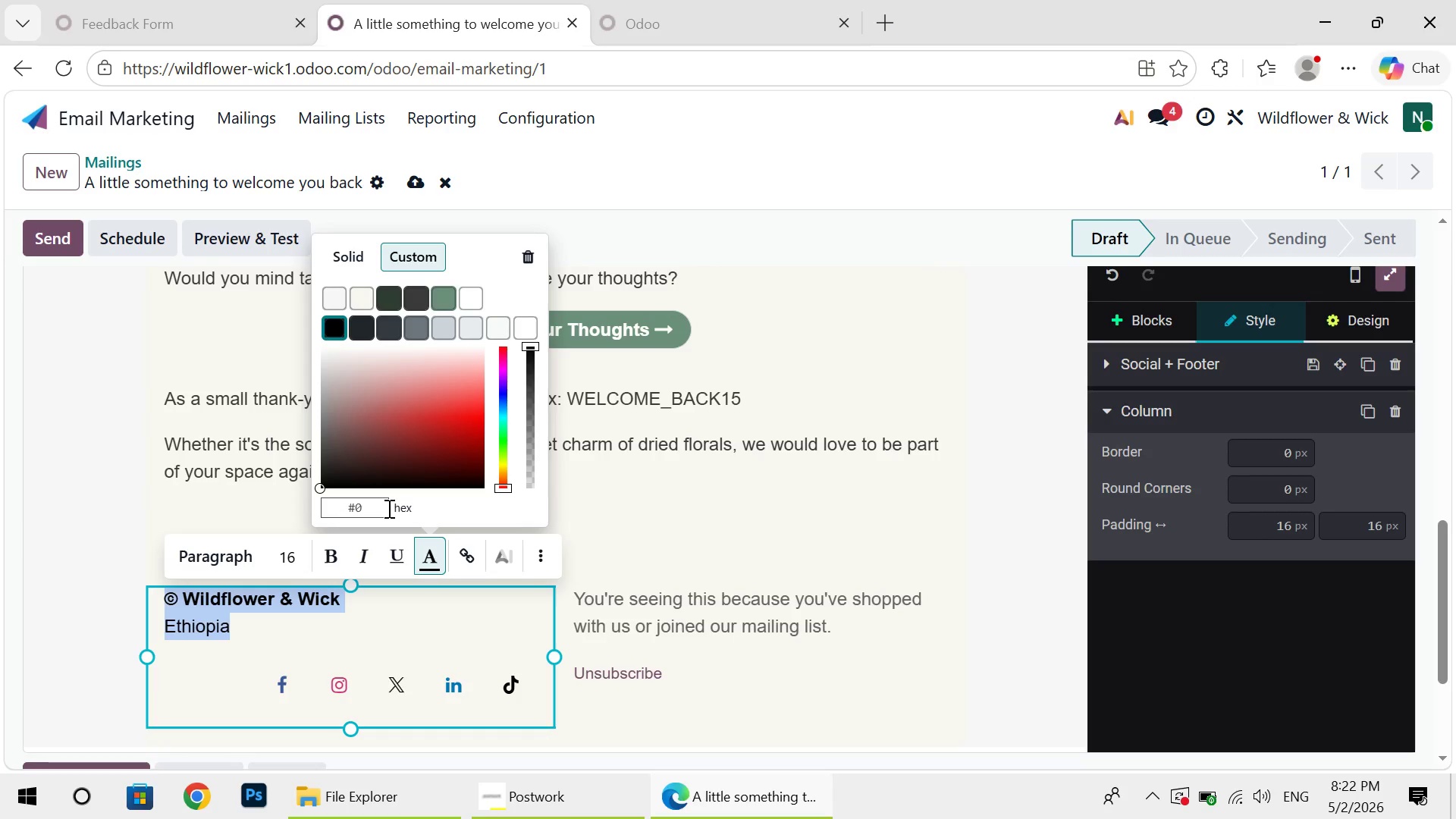 
key(Backspace)
 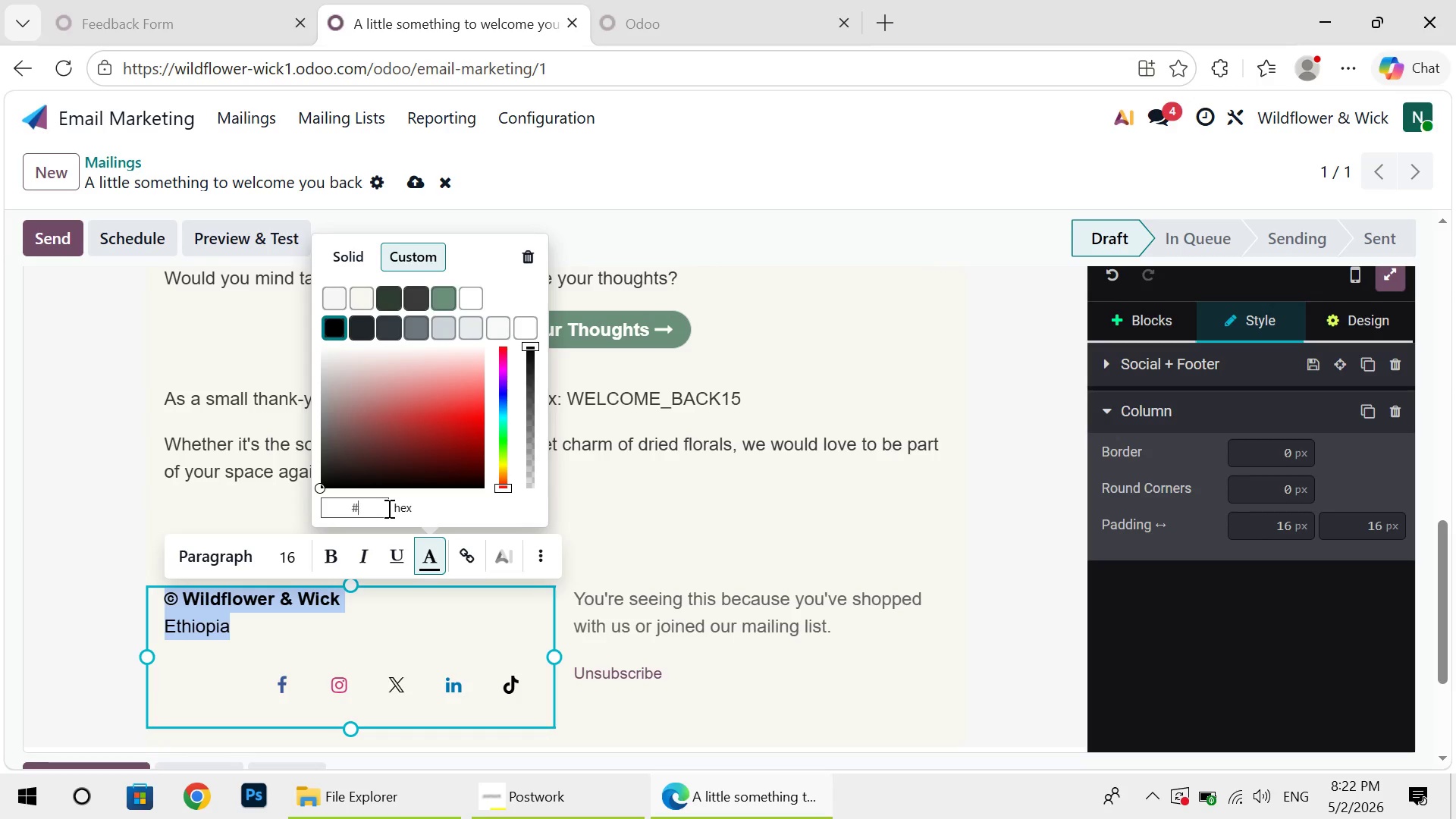 
key(Backspace)
 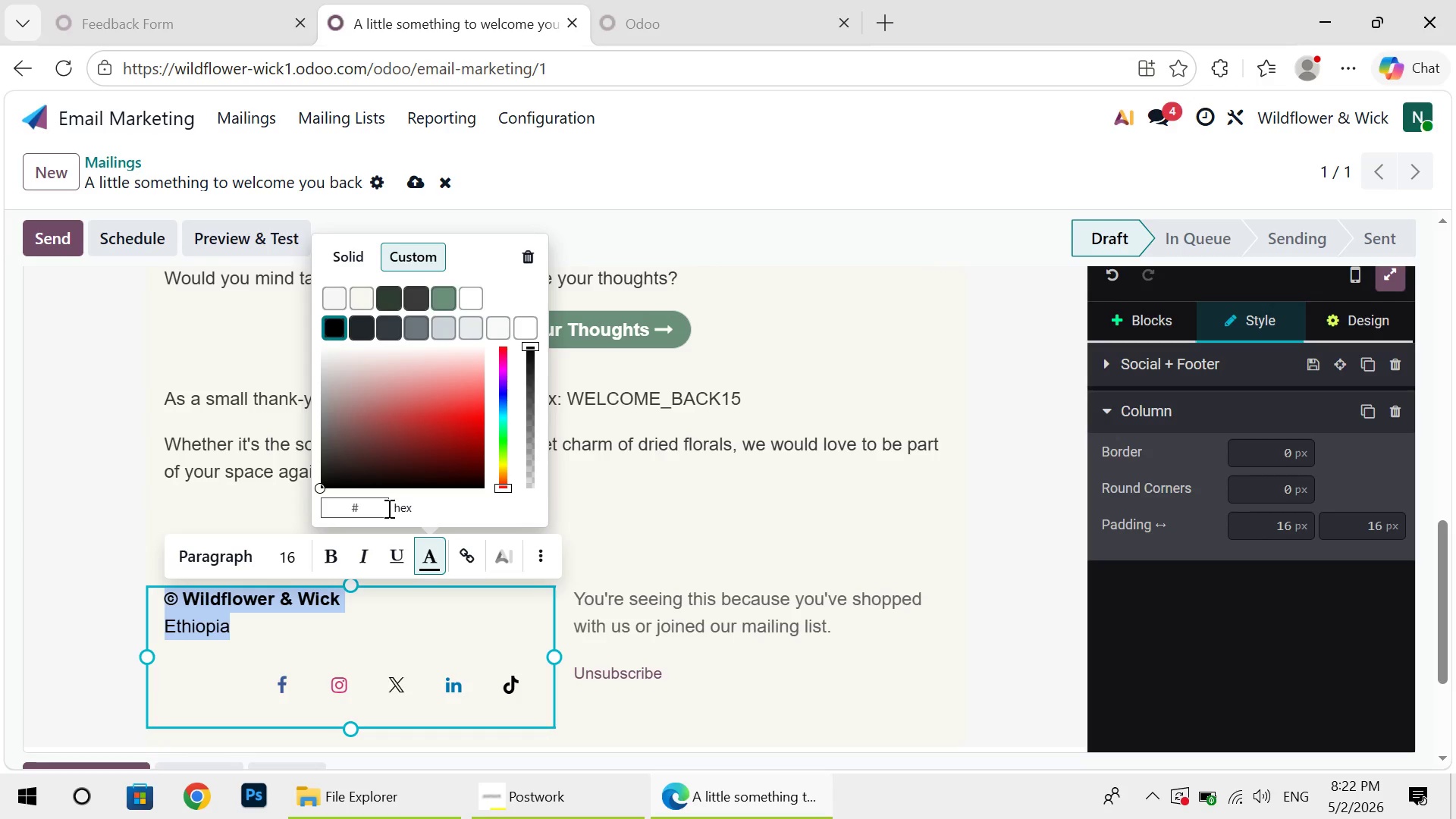 
key(Shift+7)
 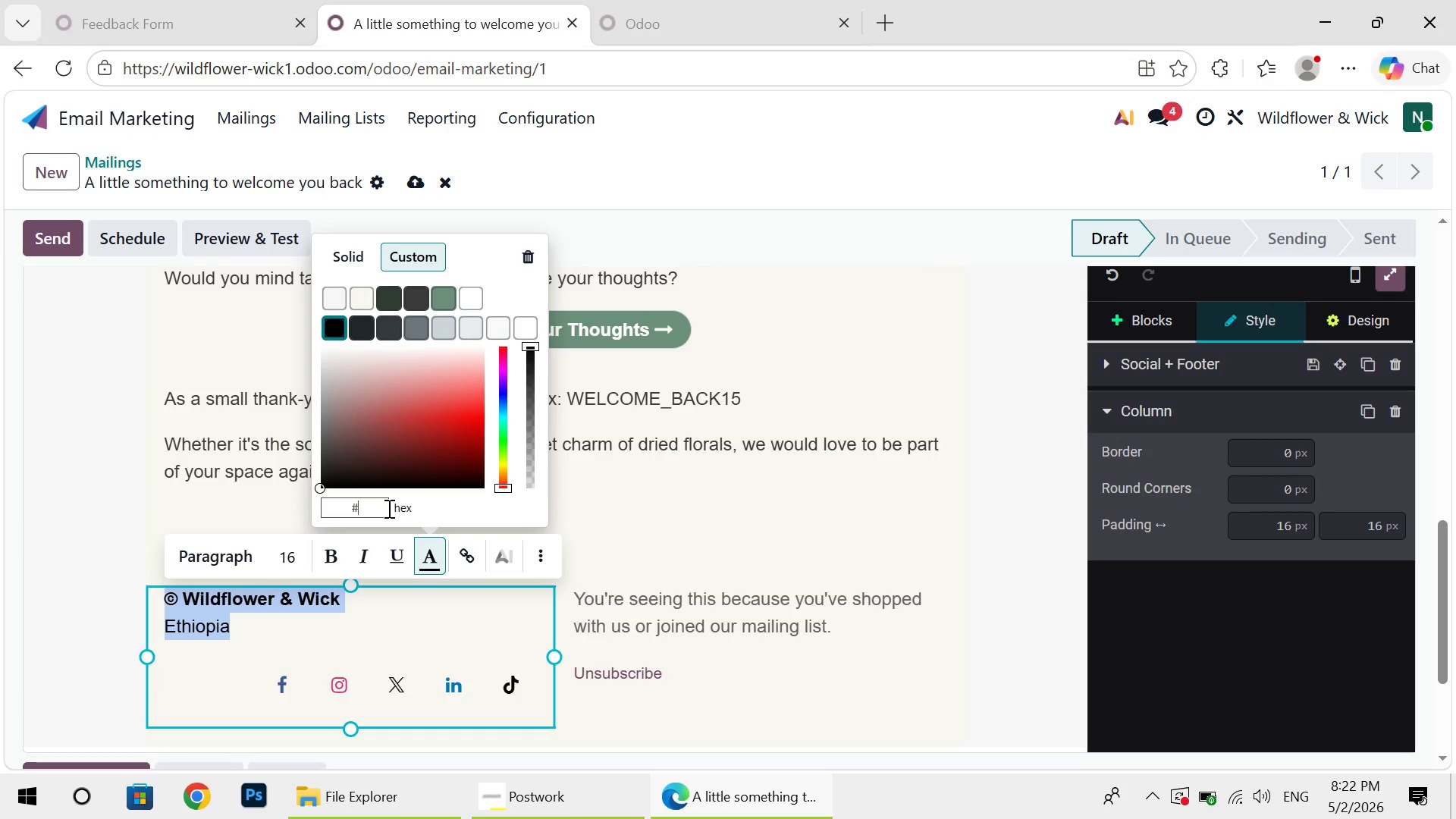 
key(Backspace)
 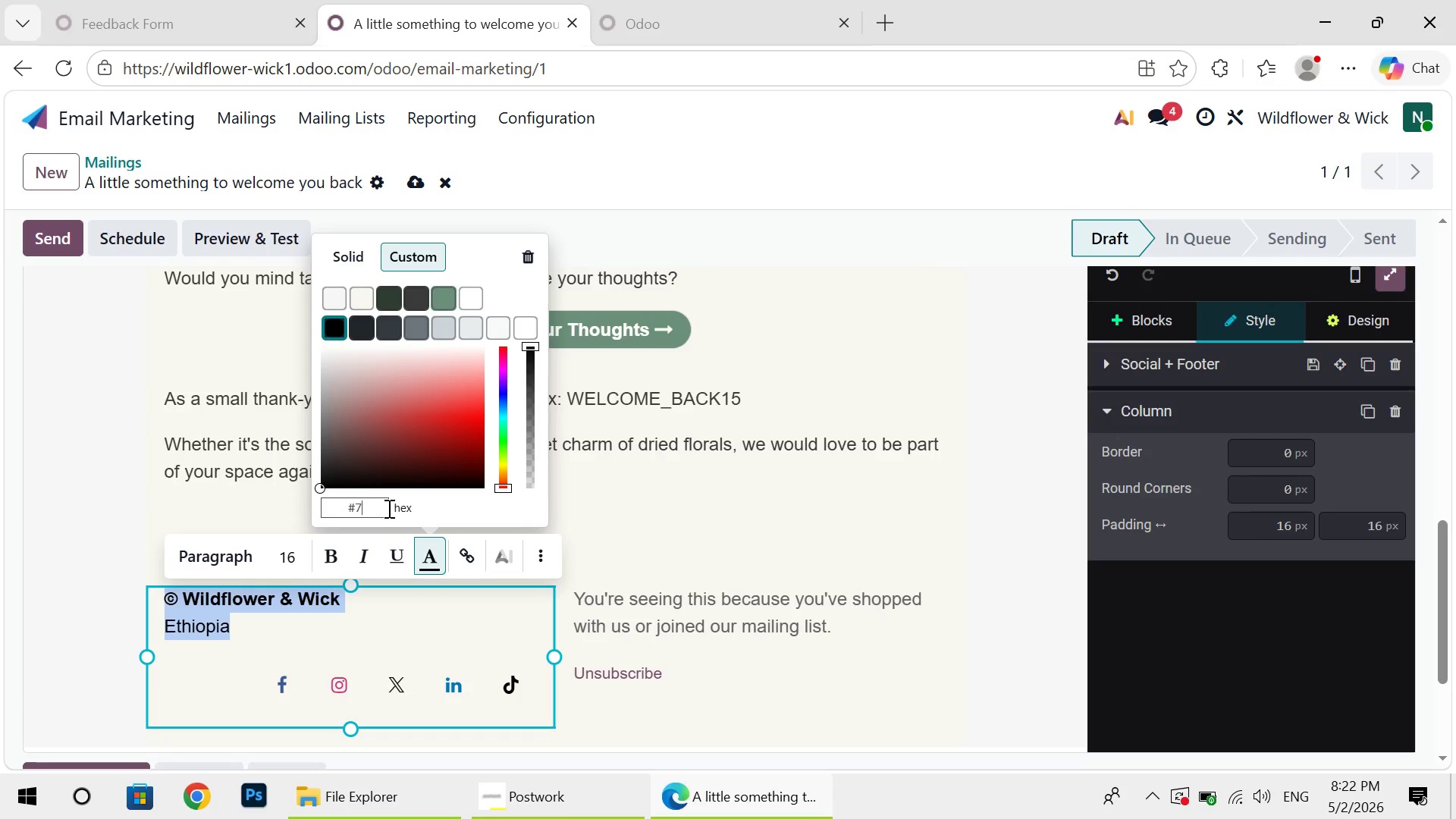 
key(7)
 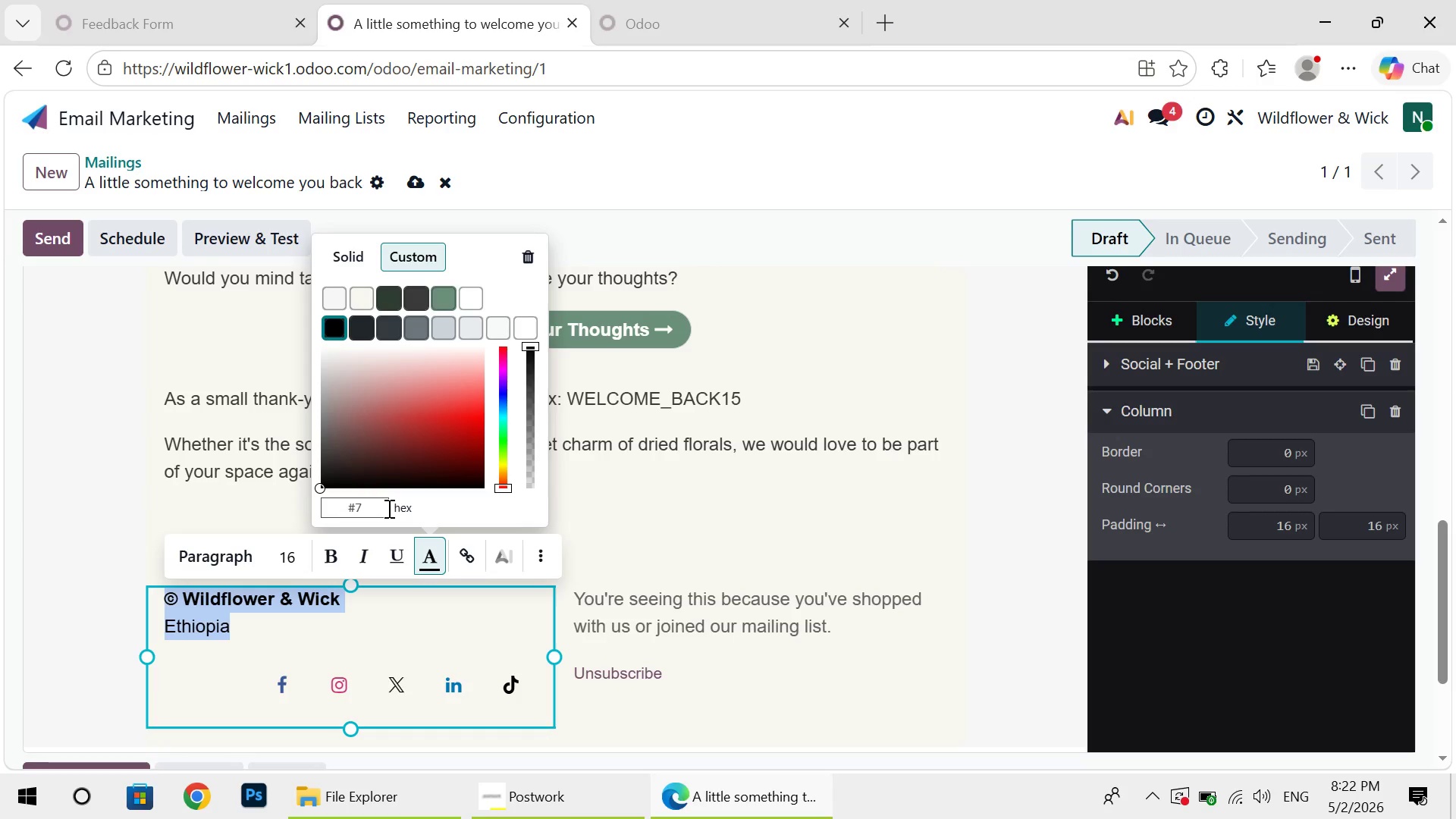 
type(a7a7a)
 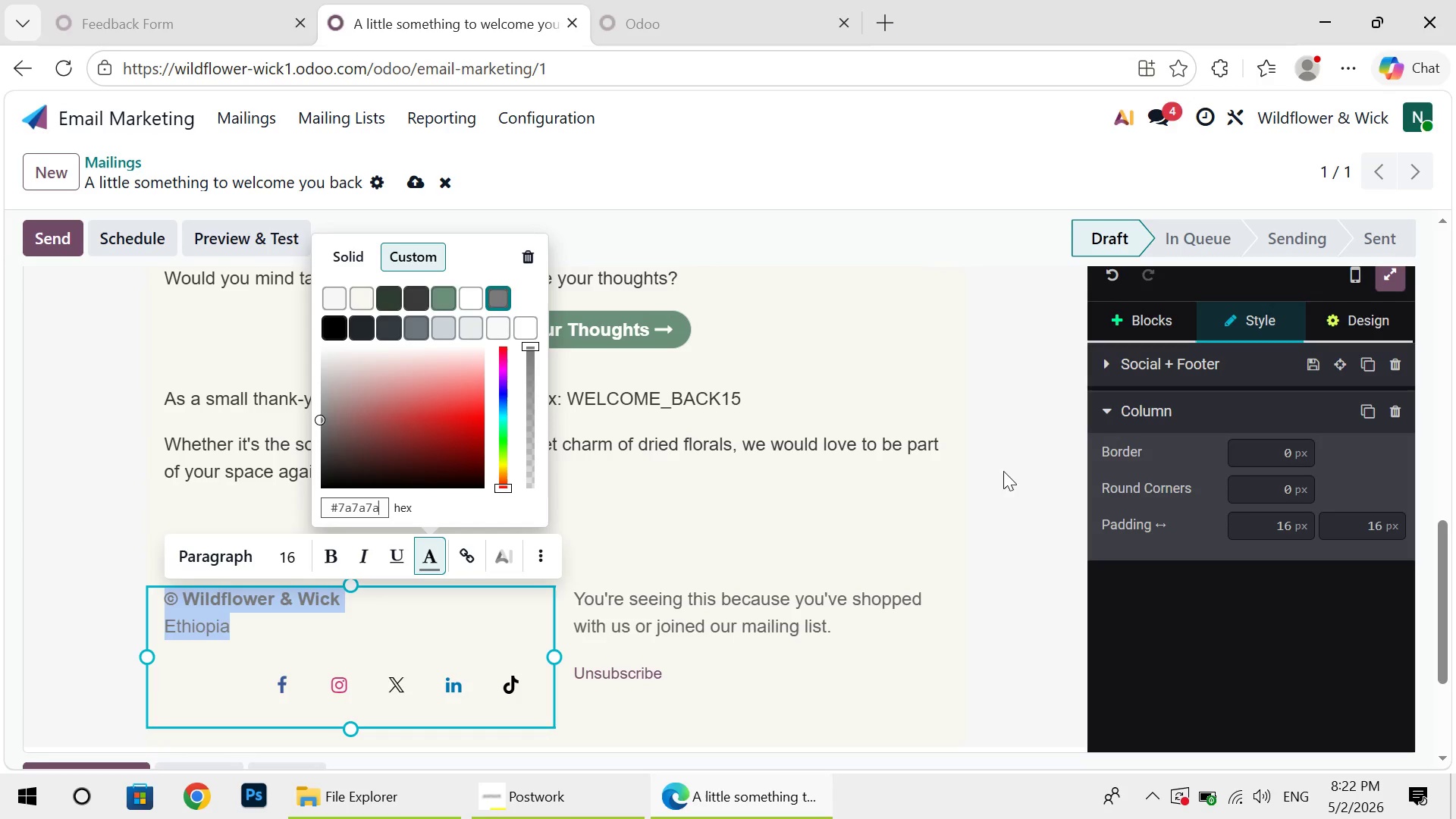 
left_click([1009, 479])
 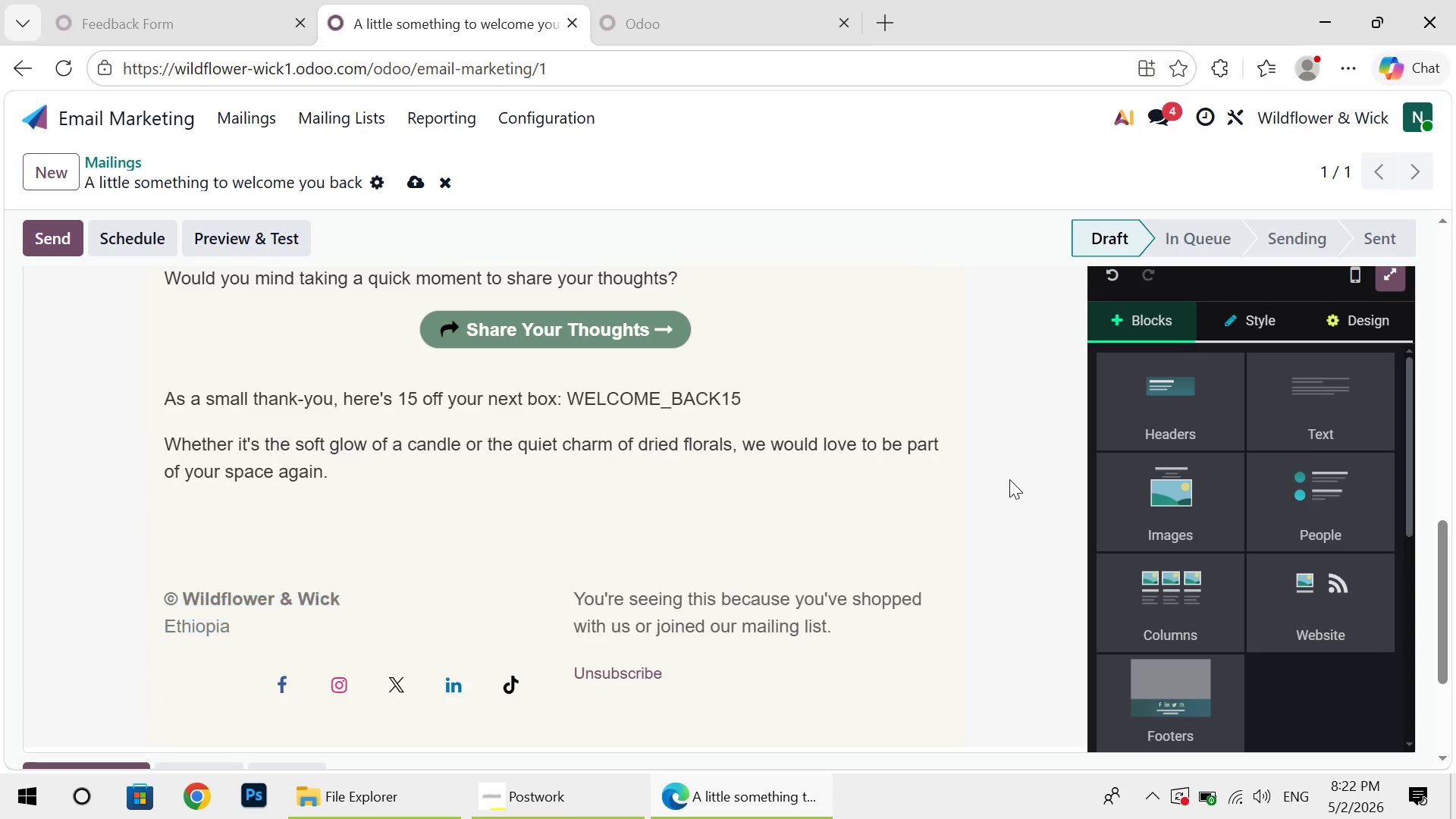 
left_click([1009, 479])
 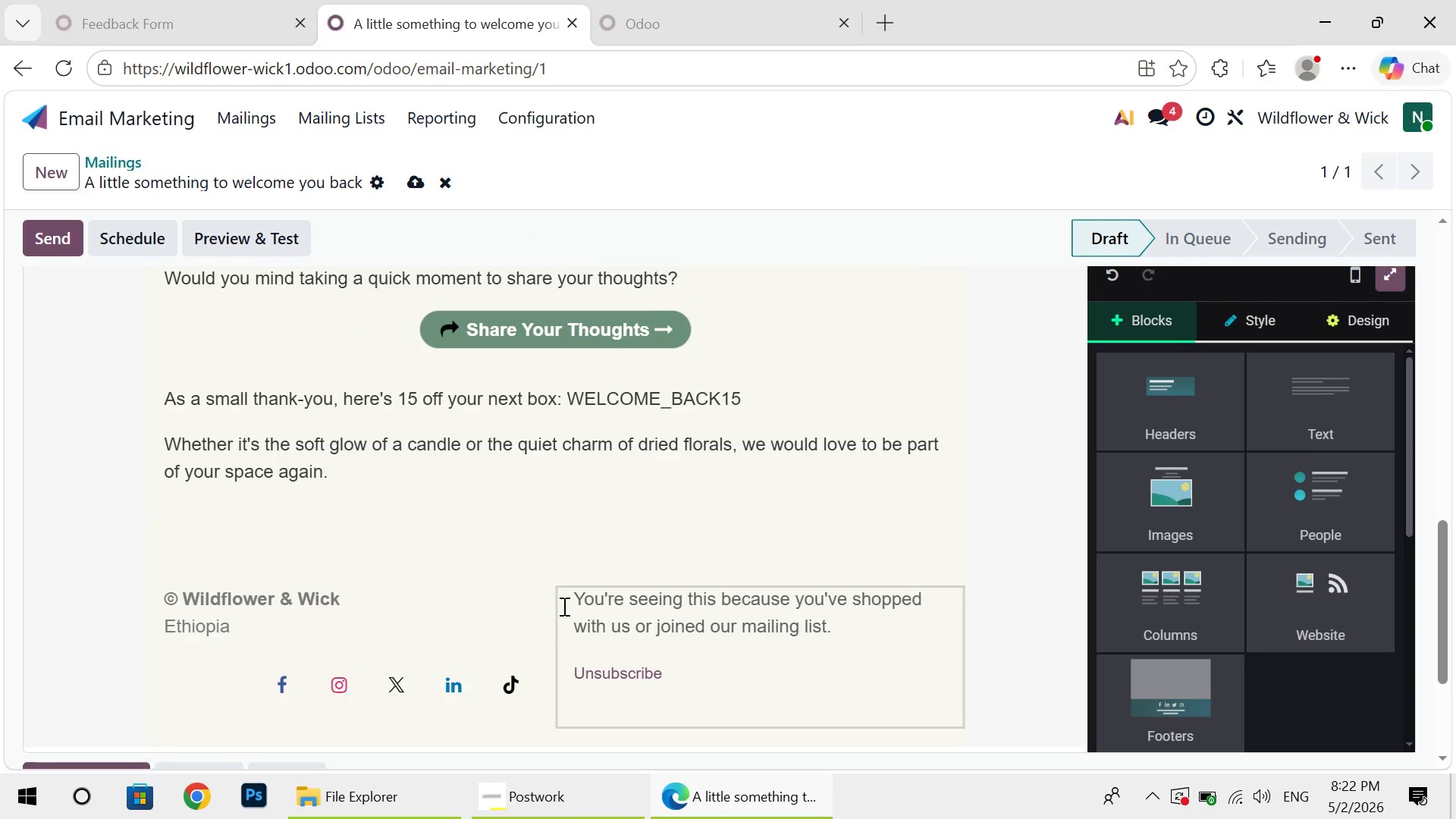 
left_click_drag(start_coordinate=[563, 606], to_coordinate=[672, 673])
 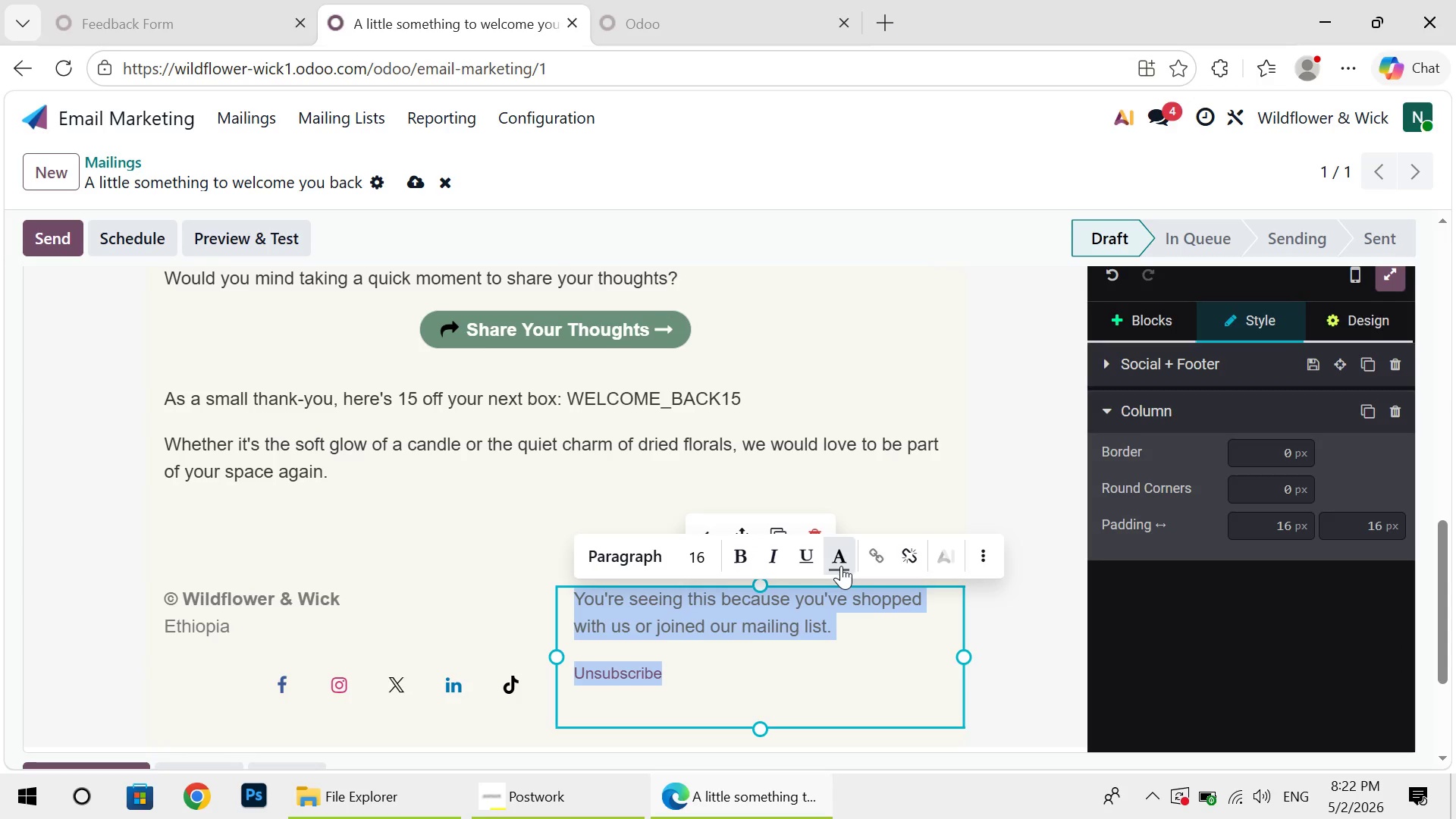 
left_click([841, 566])
 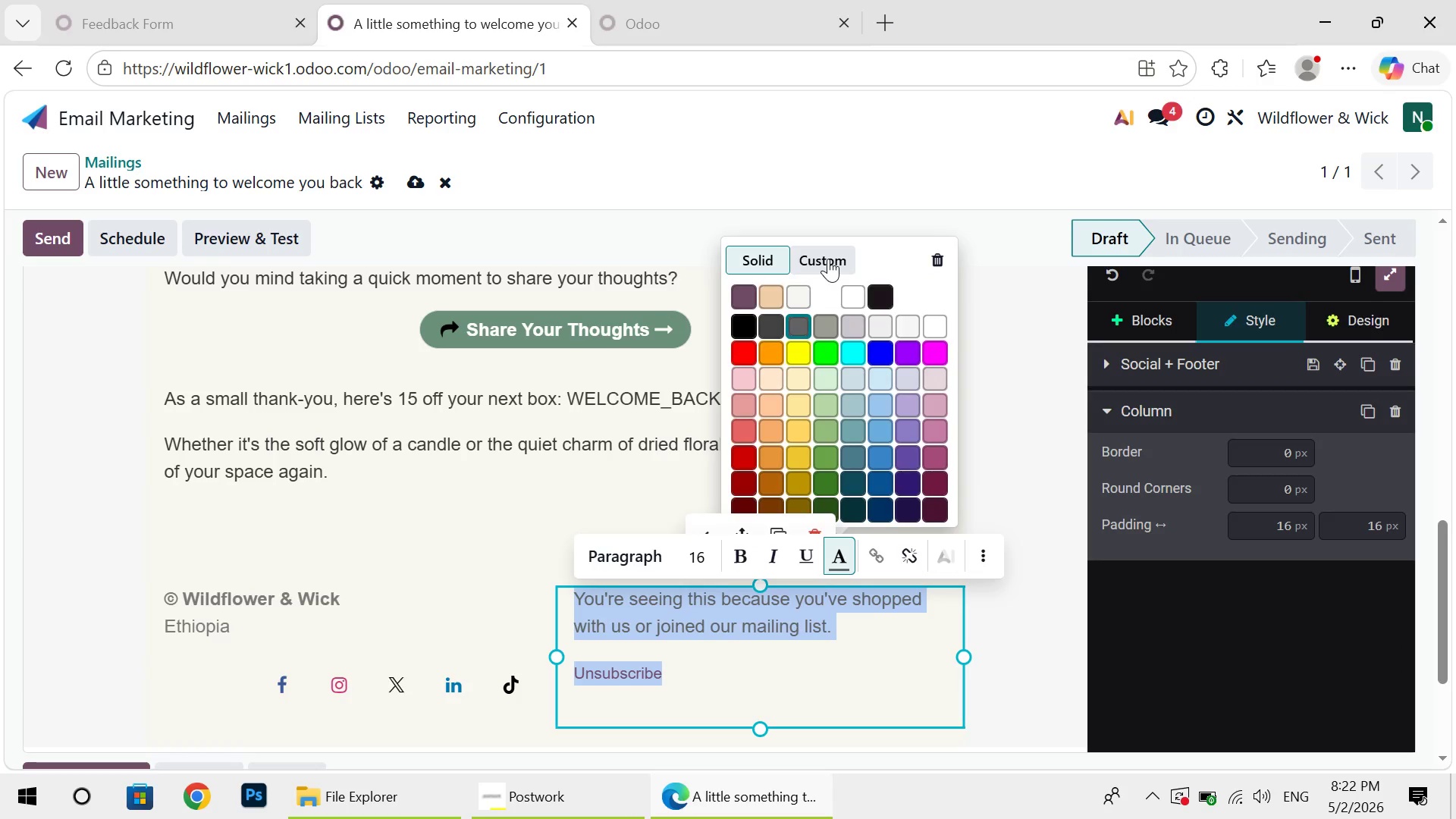 
left_click([828, 259])
 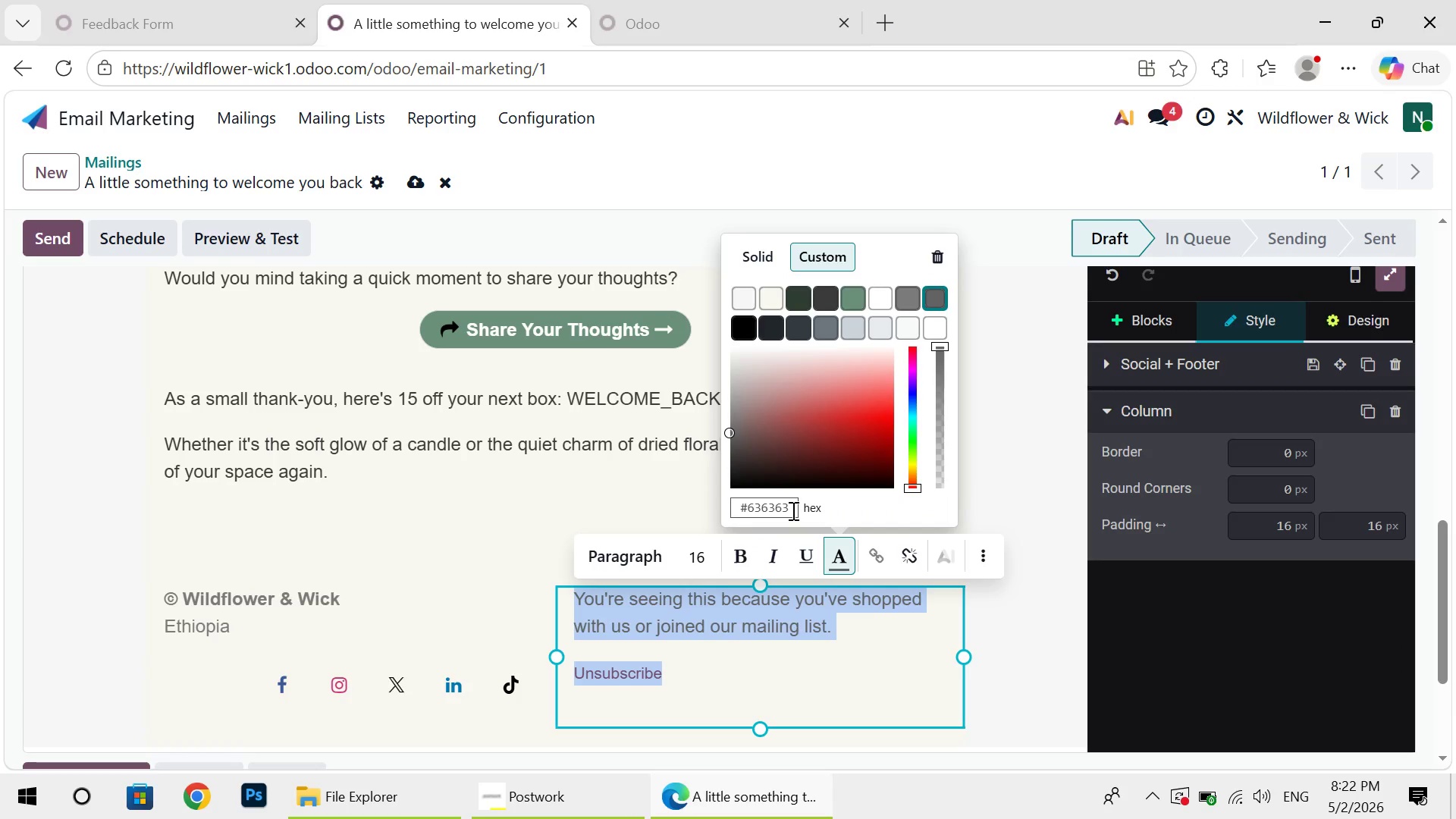 
double_click([792, 510])
 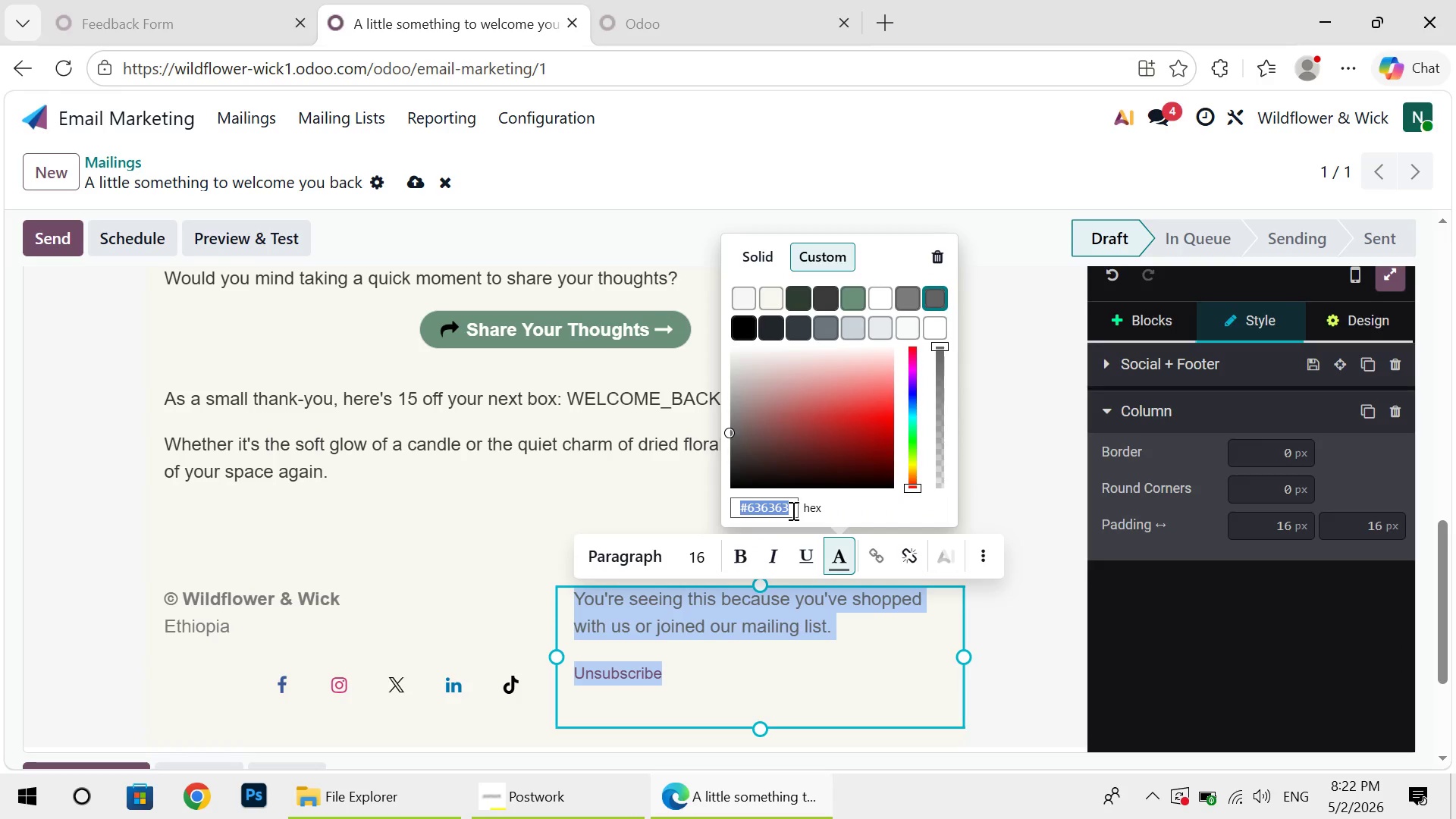 
left_click([792, 510])
 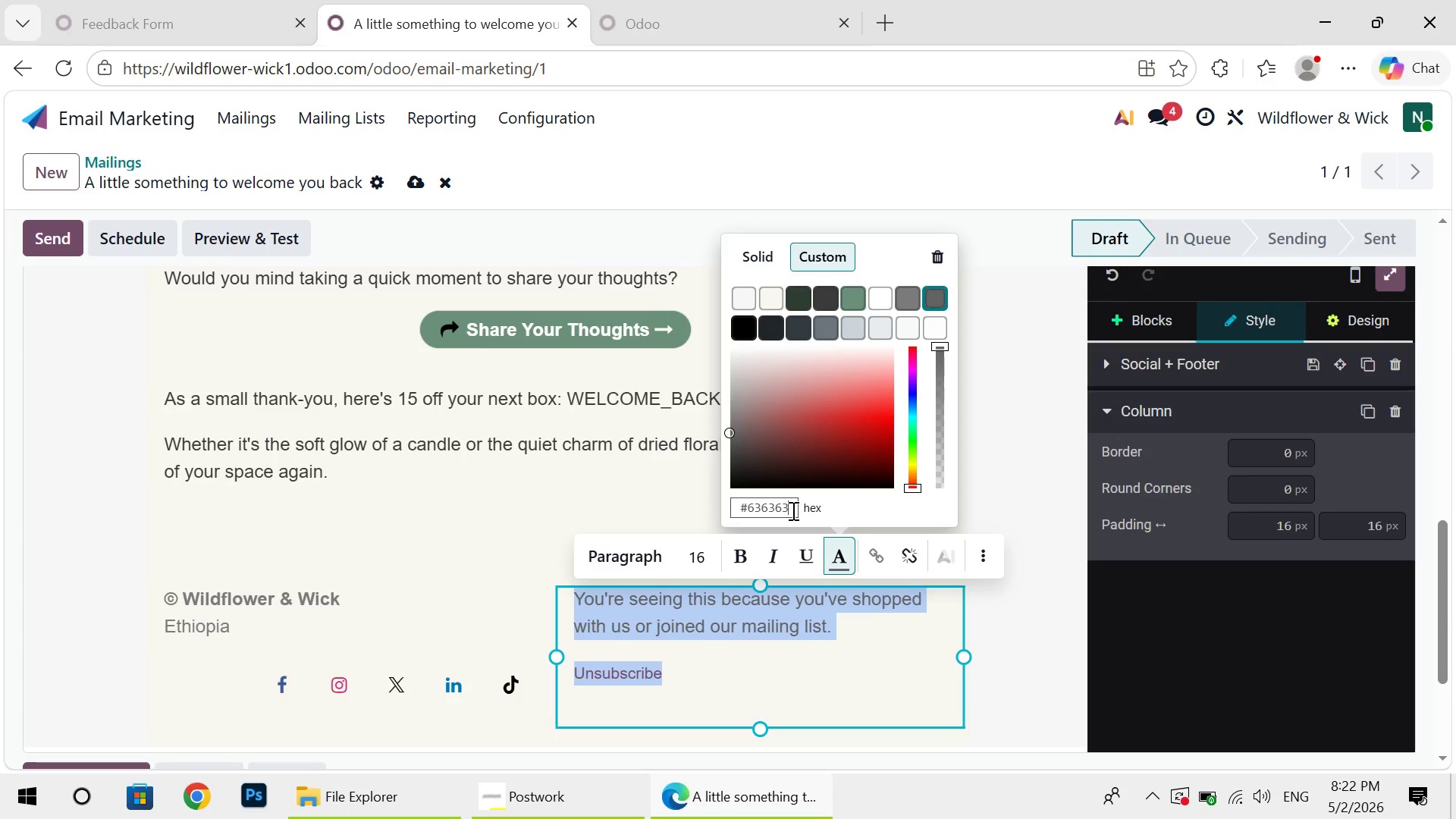 
wait(7.5)
 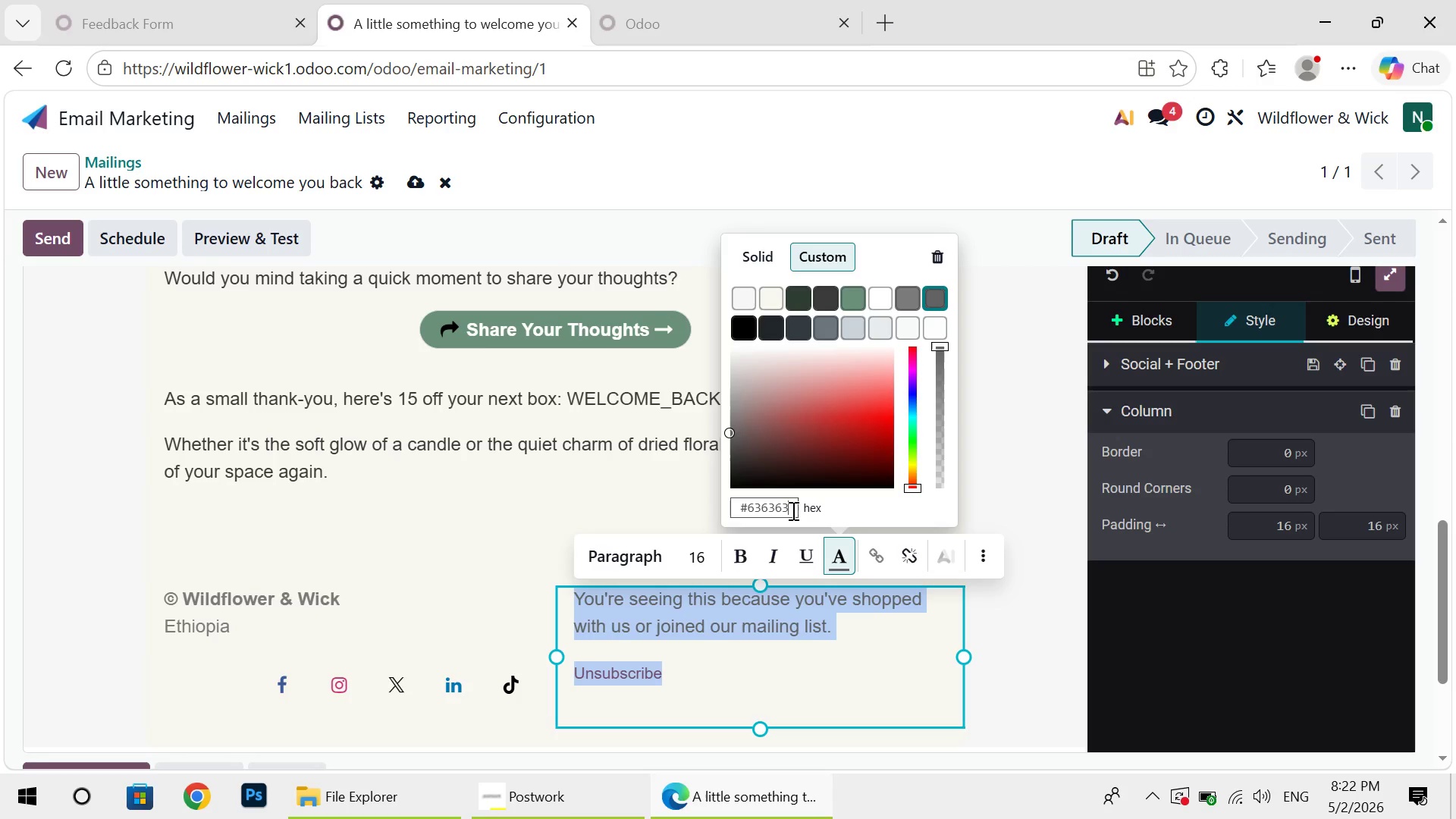 
key(Backspace)
 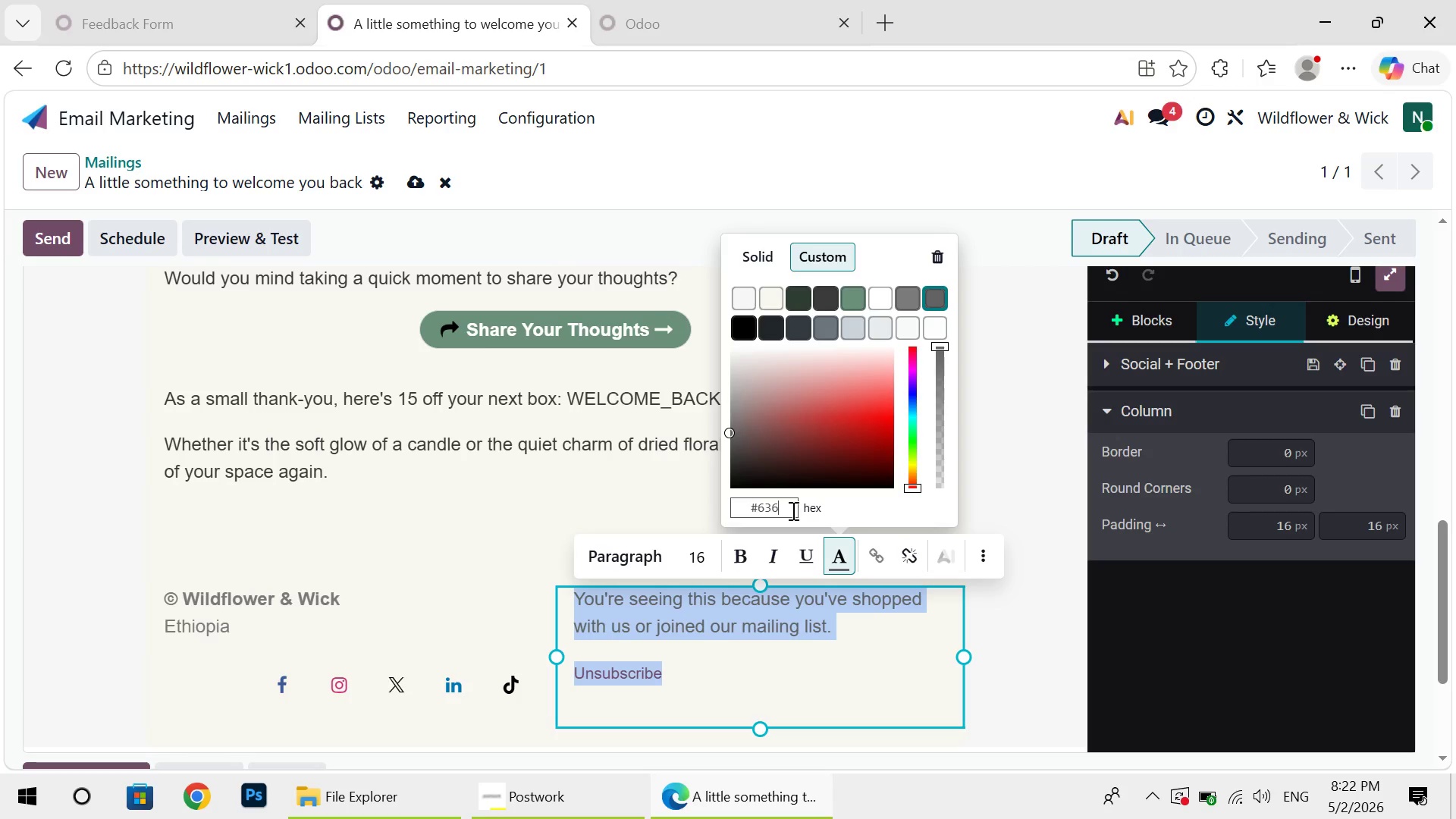 
key(Backspace)
 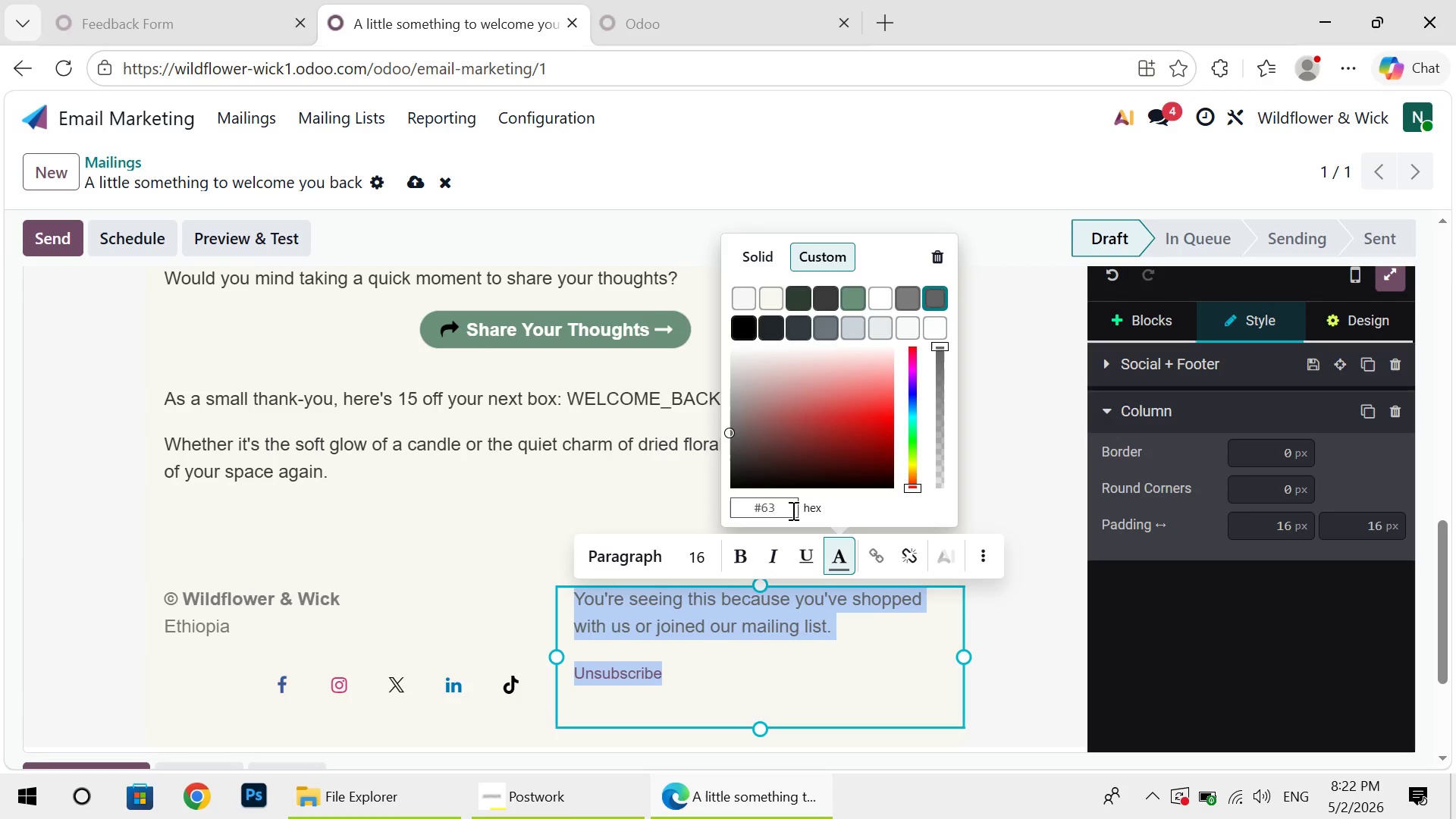 
key(Backspace)
 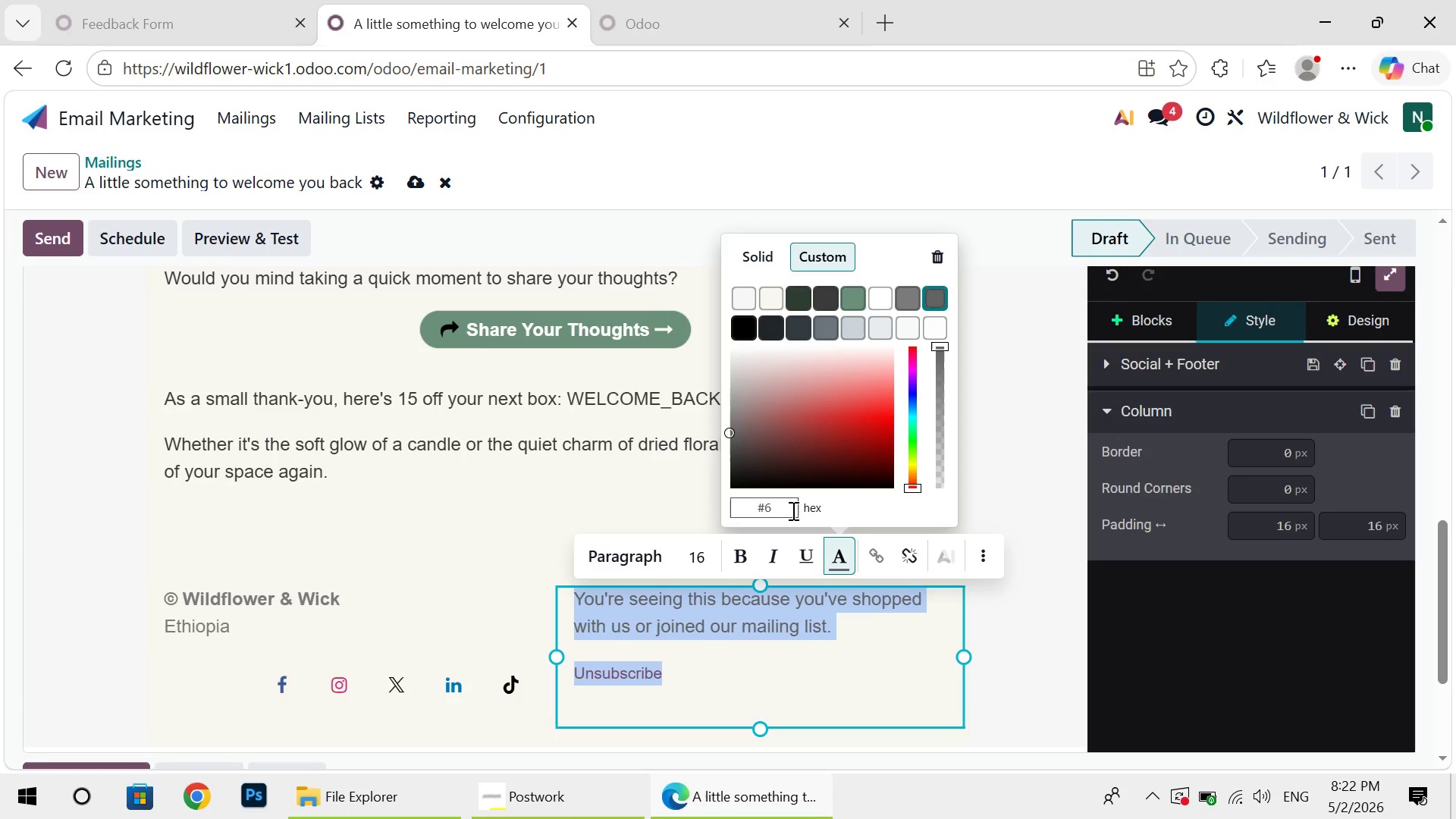 
key(Backspace)
 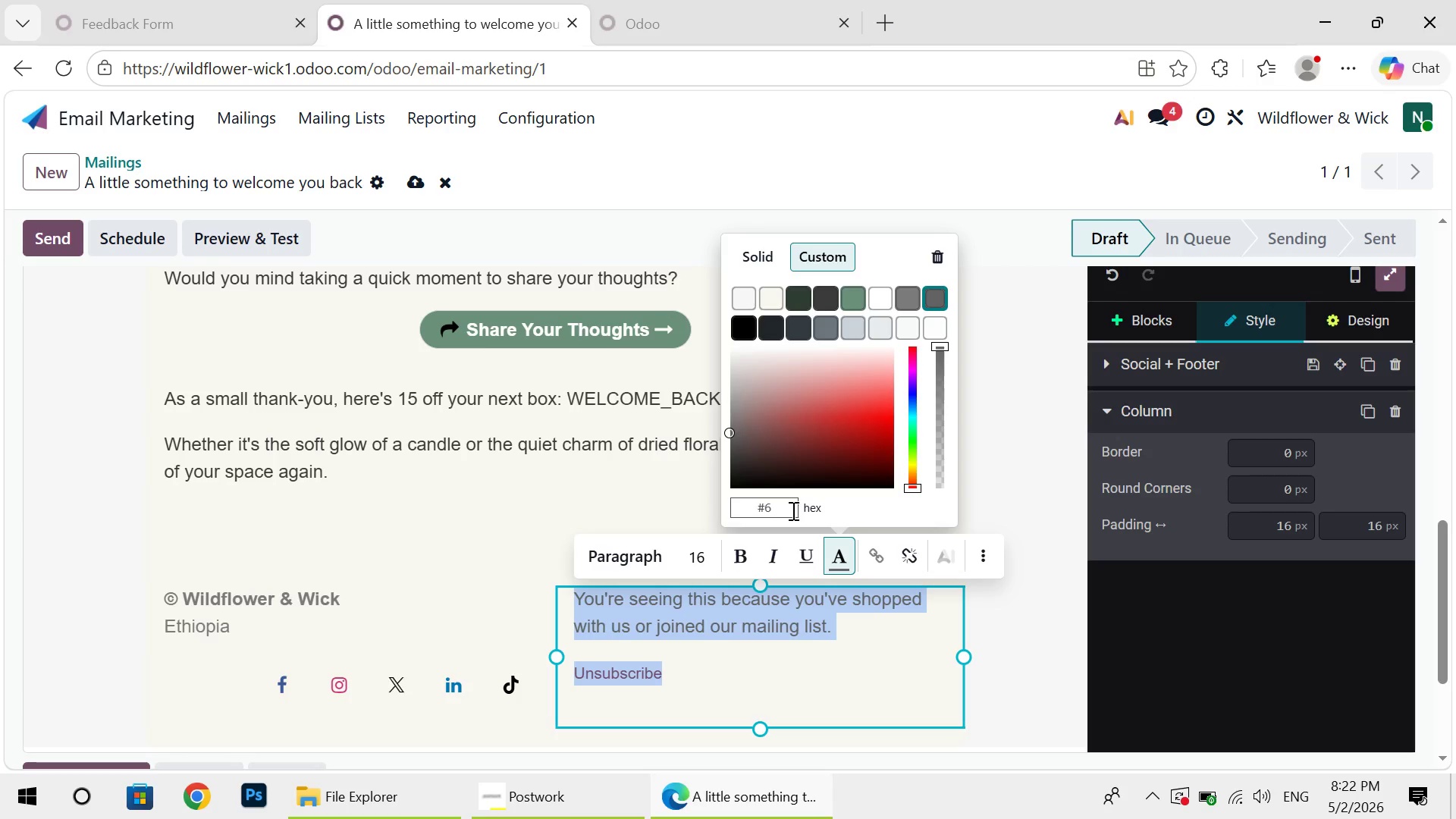 
key(Backspace)
 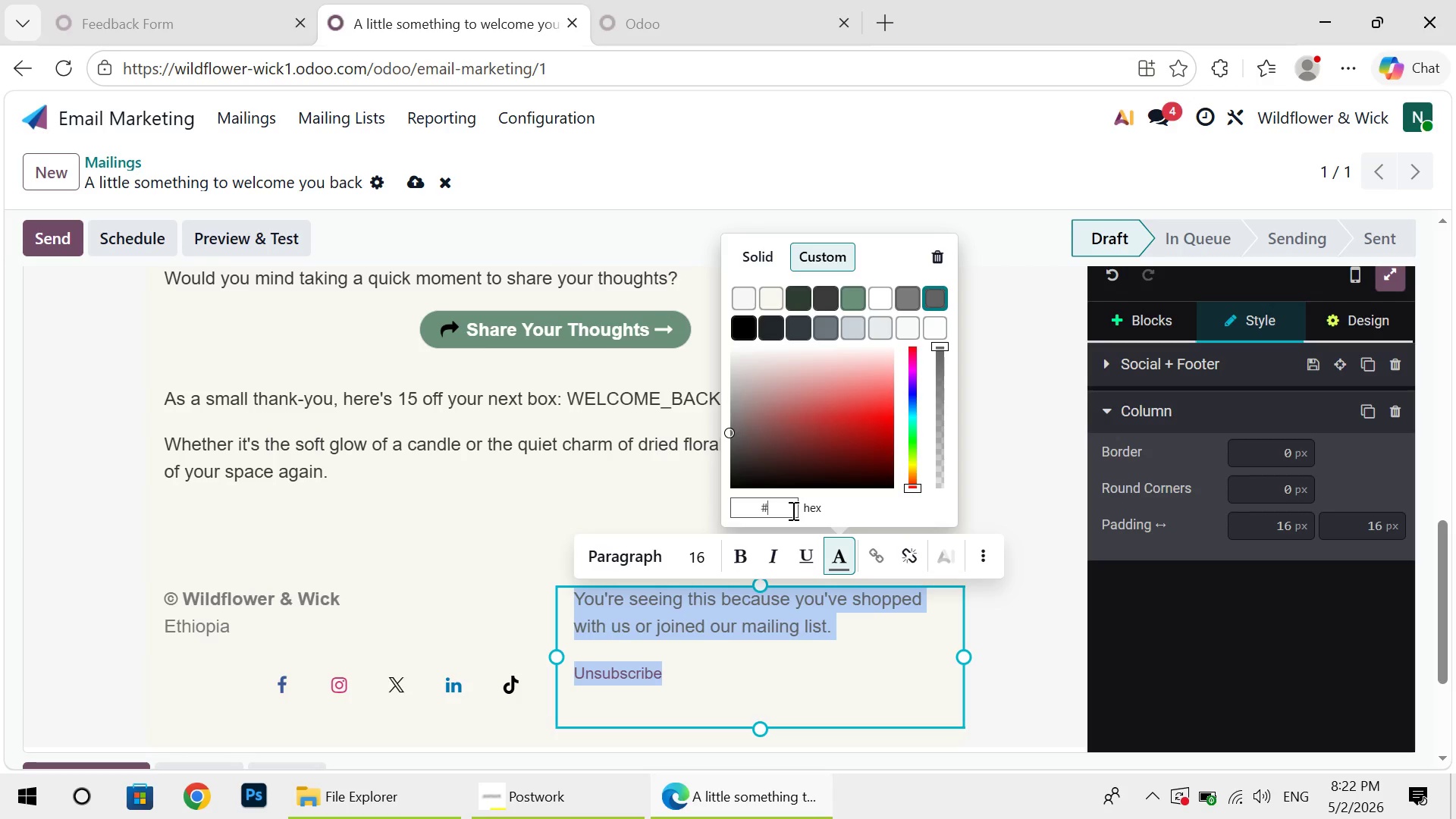 
key(Backspace)
 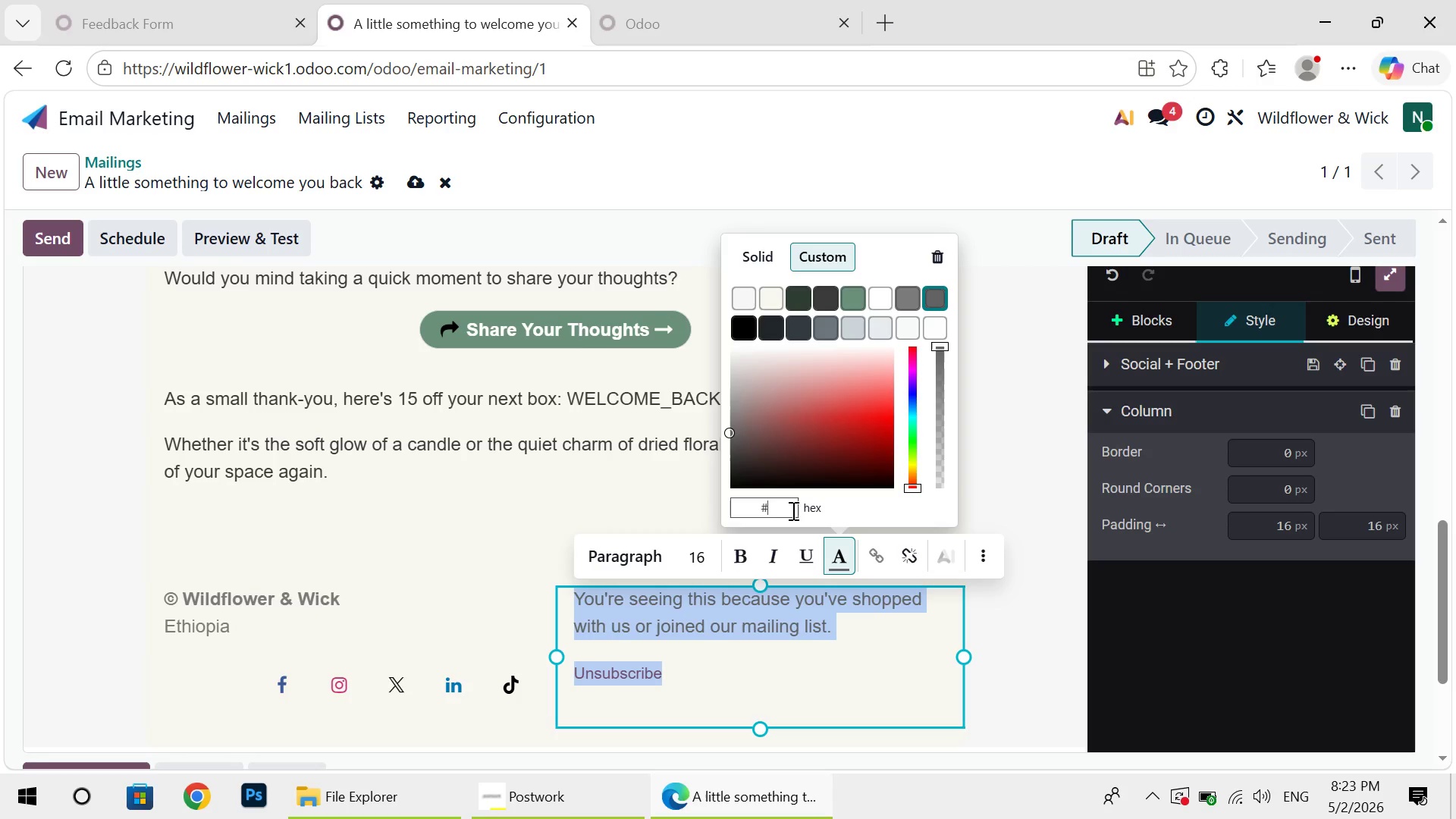 
type(&)
key(Backspace)
type(7A7A7A)
 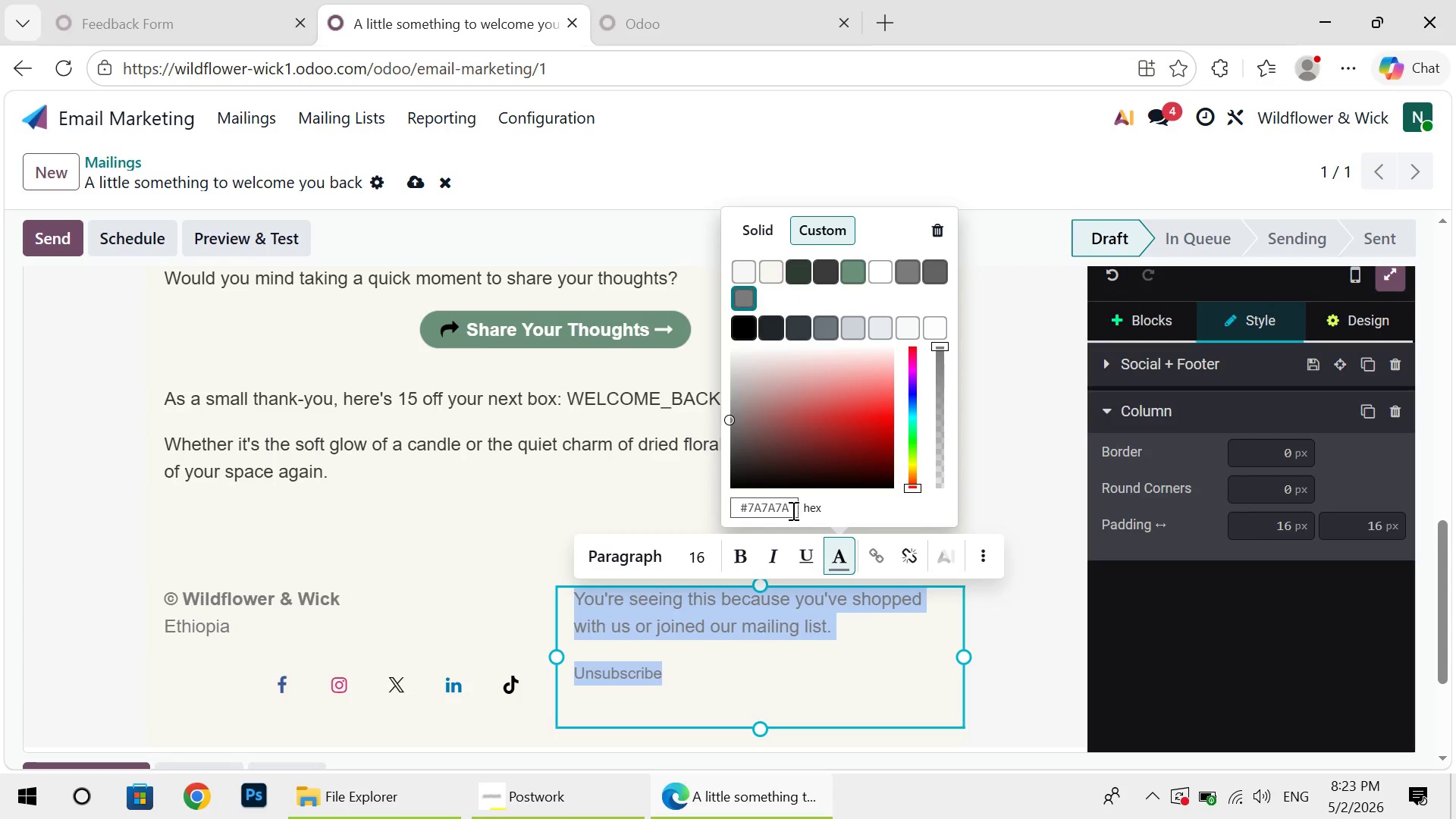 
key(Enter)
 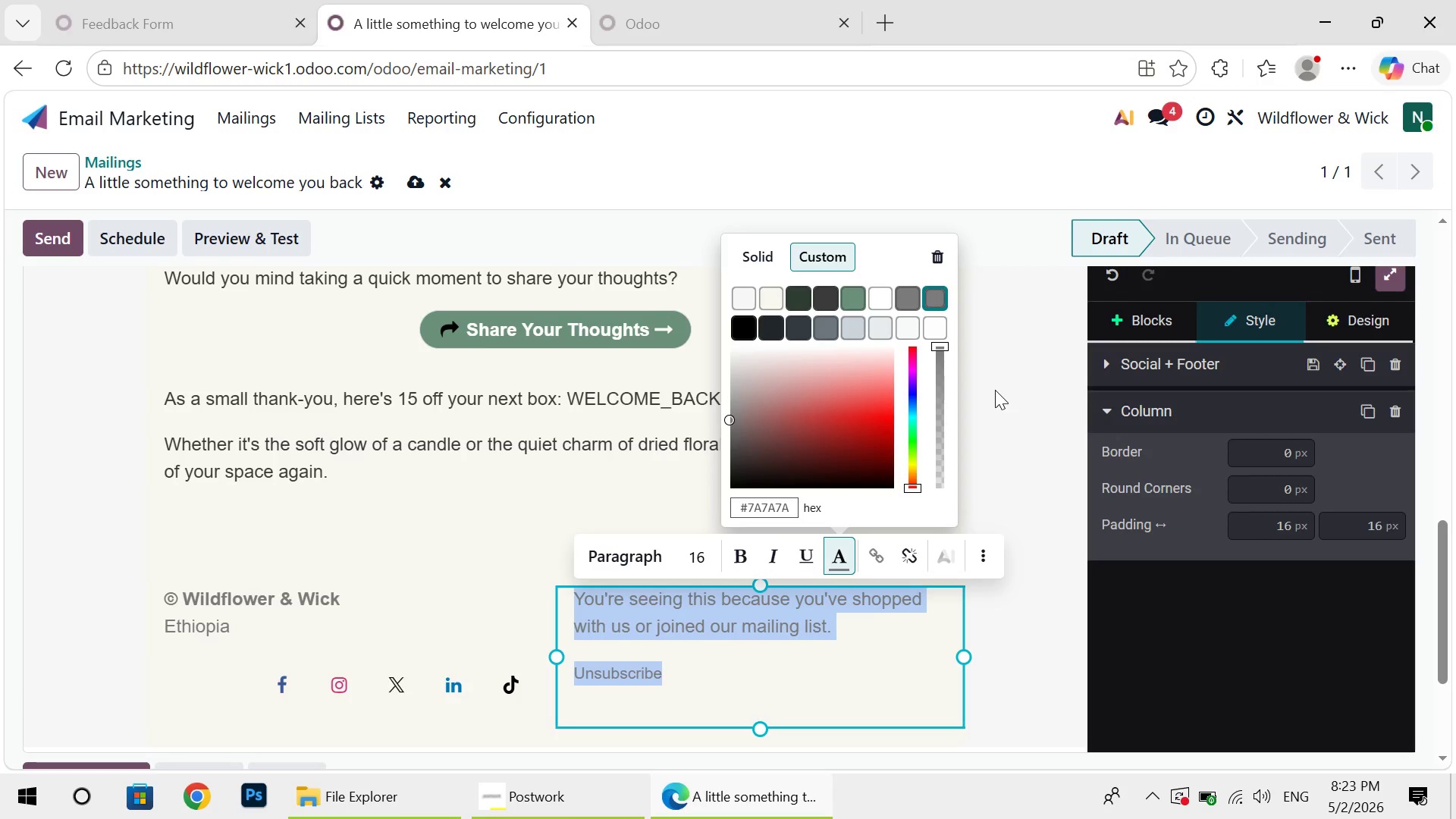 
left_click([995, 390])
 